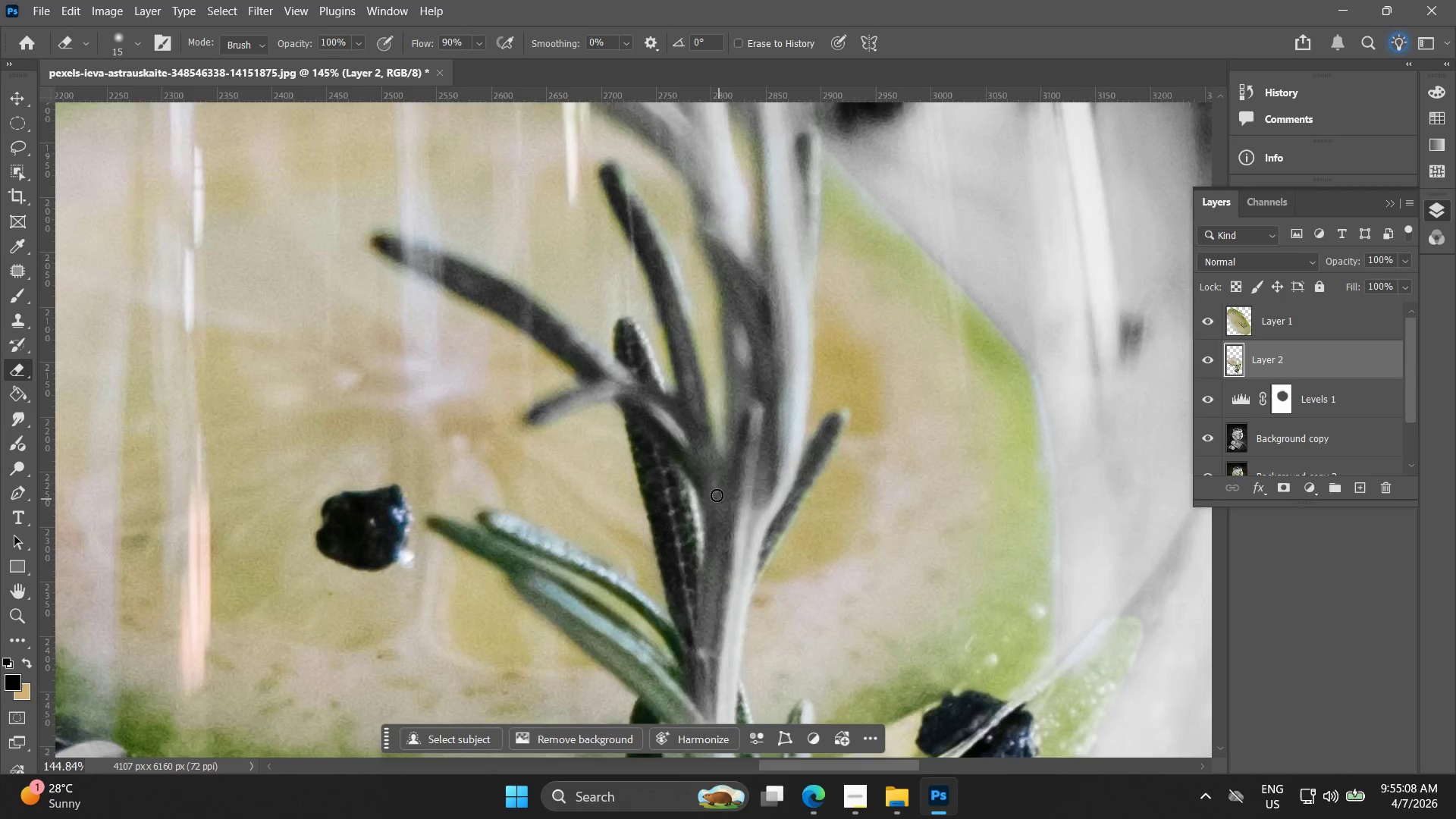 
key(Alt+AltLeft)
 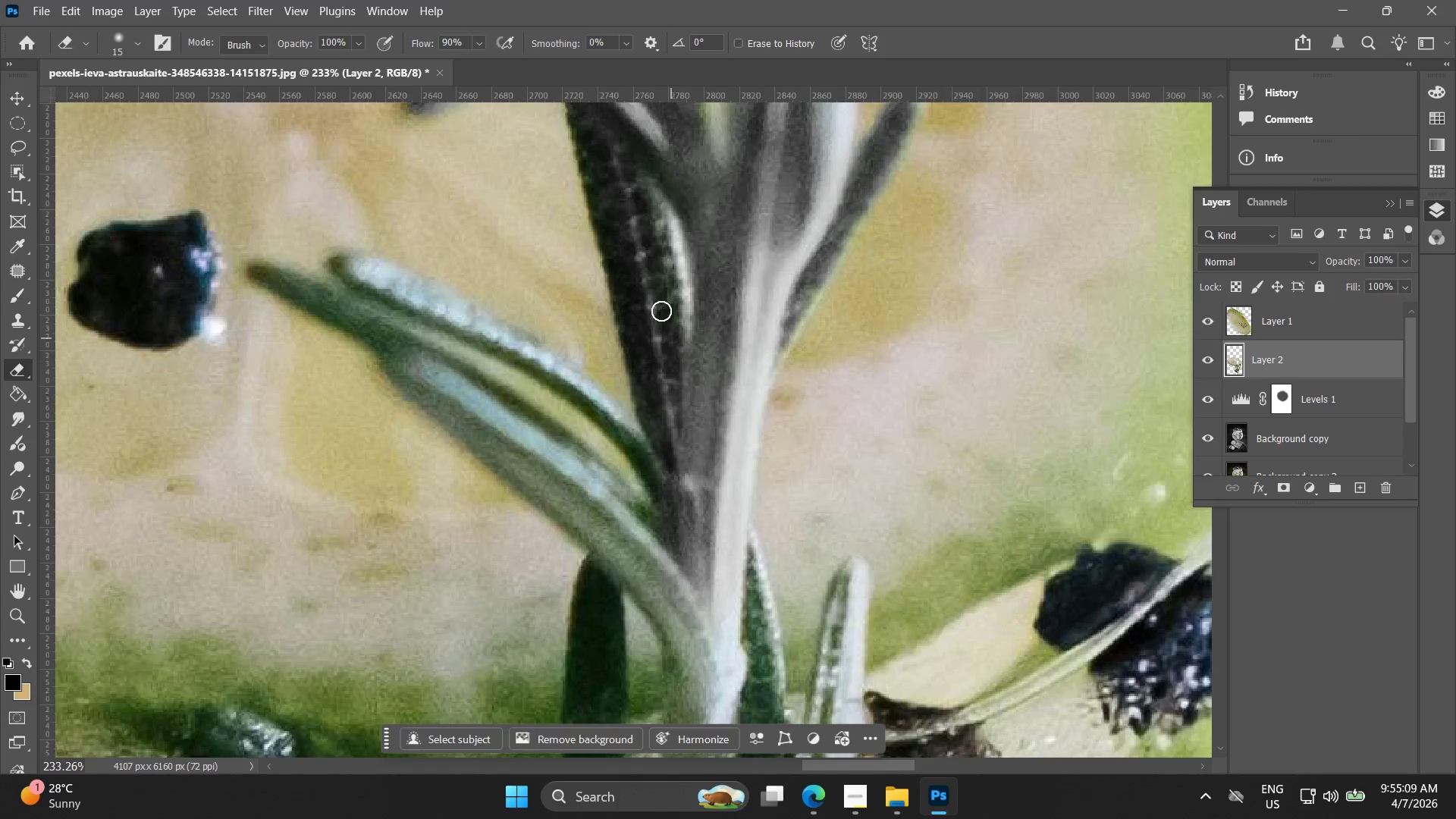 
left_click_drag(start_coordinate=[655, 291], to_coordinate=[406, 303])
 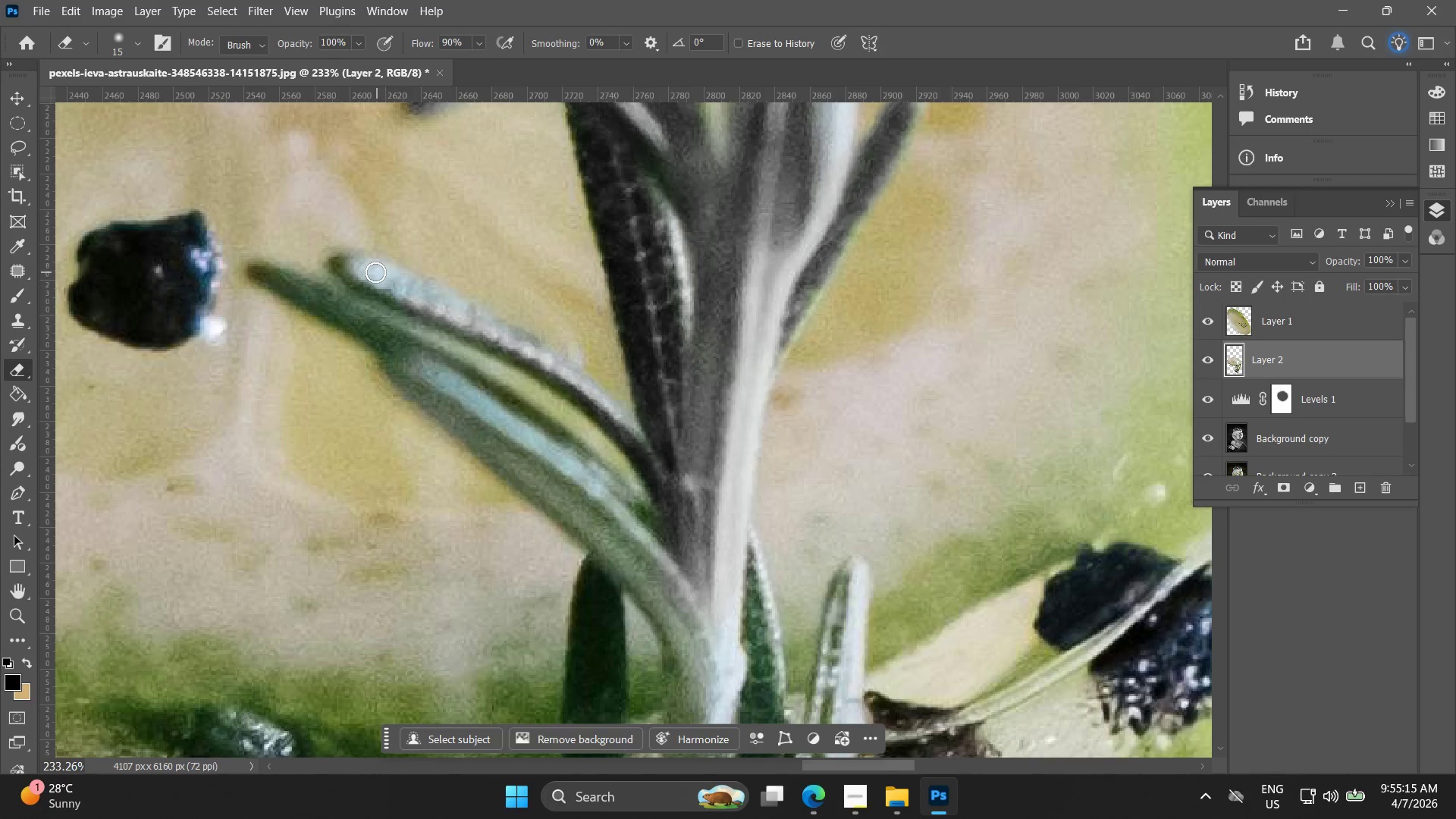 
scroll: coordinate [675, 424], scroll_direction: up, amount: 5.0
 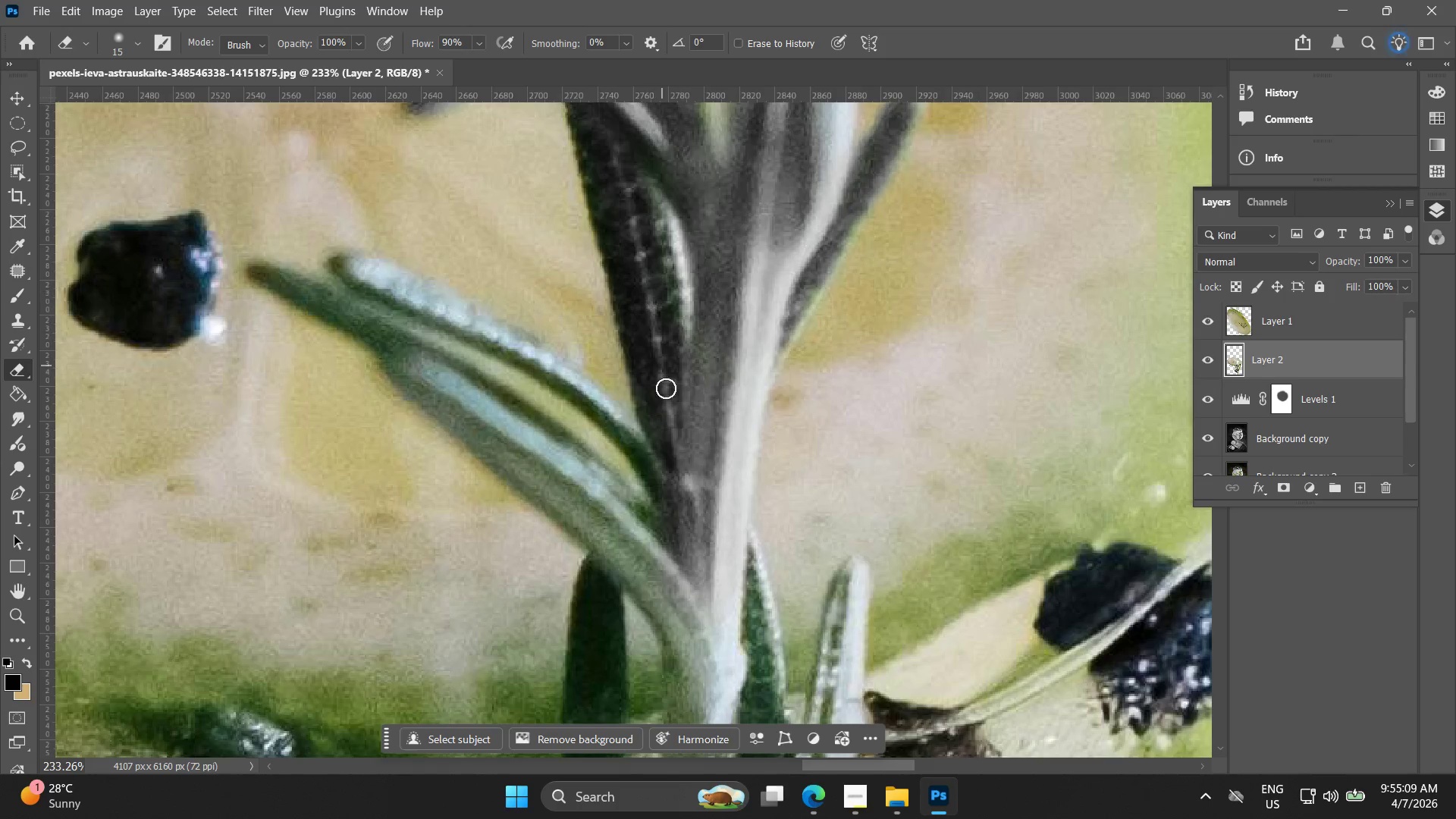 
left_click_drag(start_coordinate=[369, 271], to_coordinate=[440, 406])
 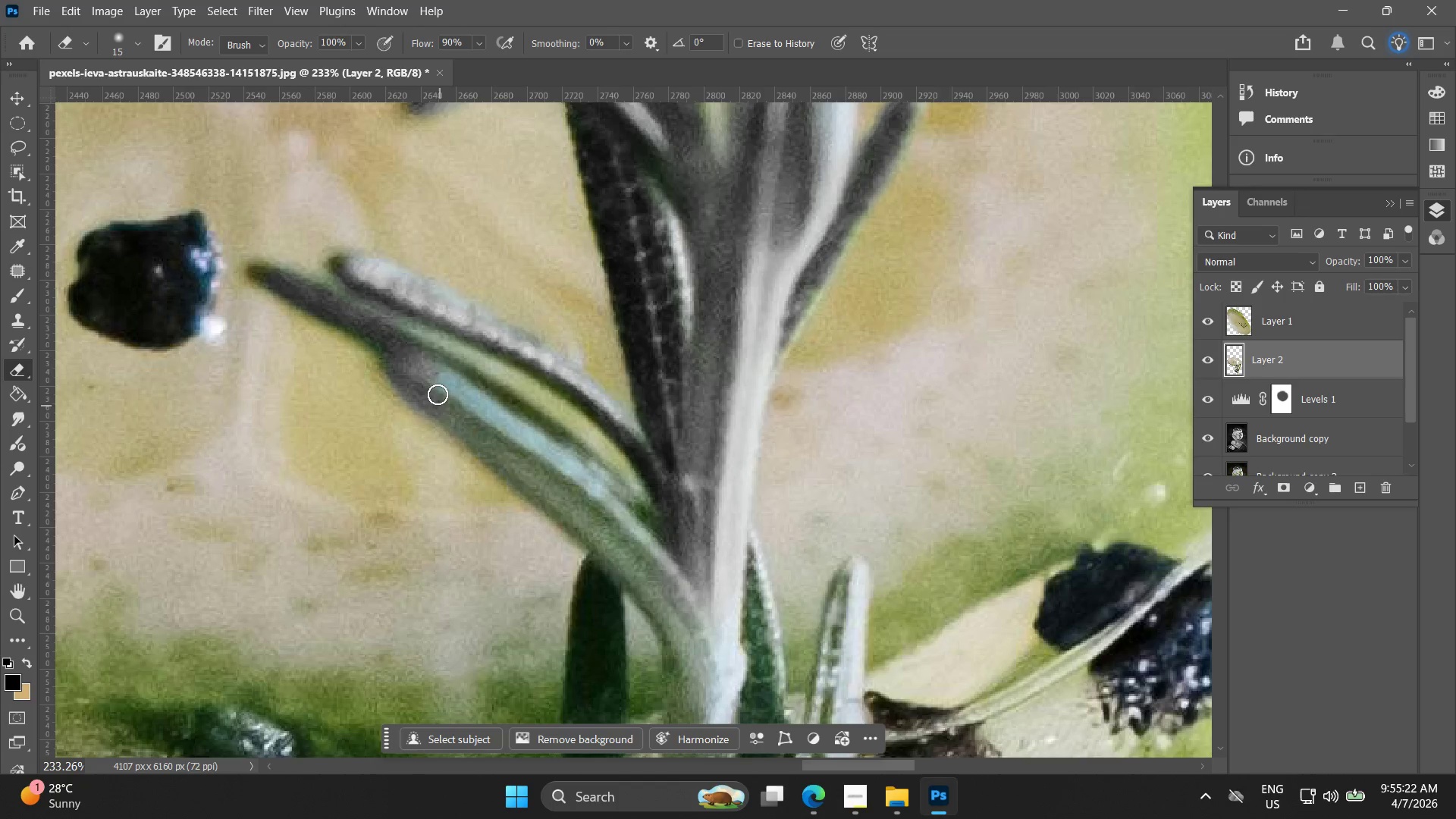 
hold_key(key=AltLeft, duration=1.5)
scroll: coordinate [422, 359], scroll_direction: down, amount: 12.0
 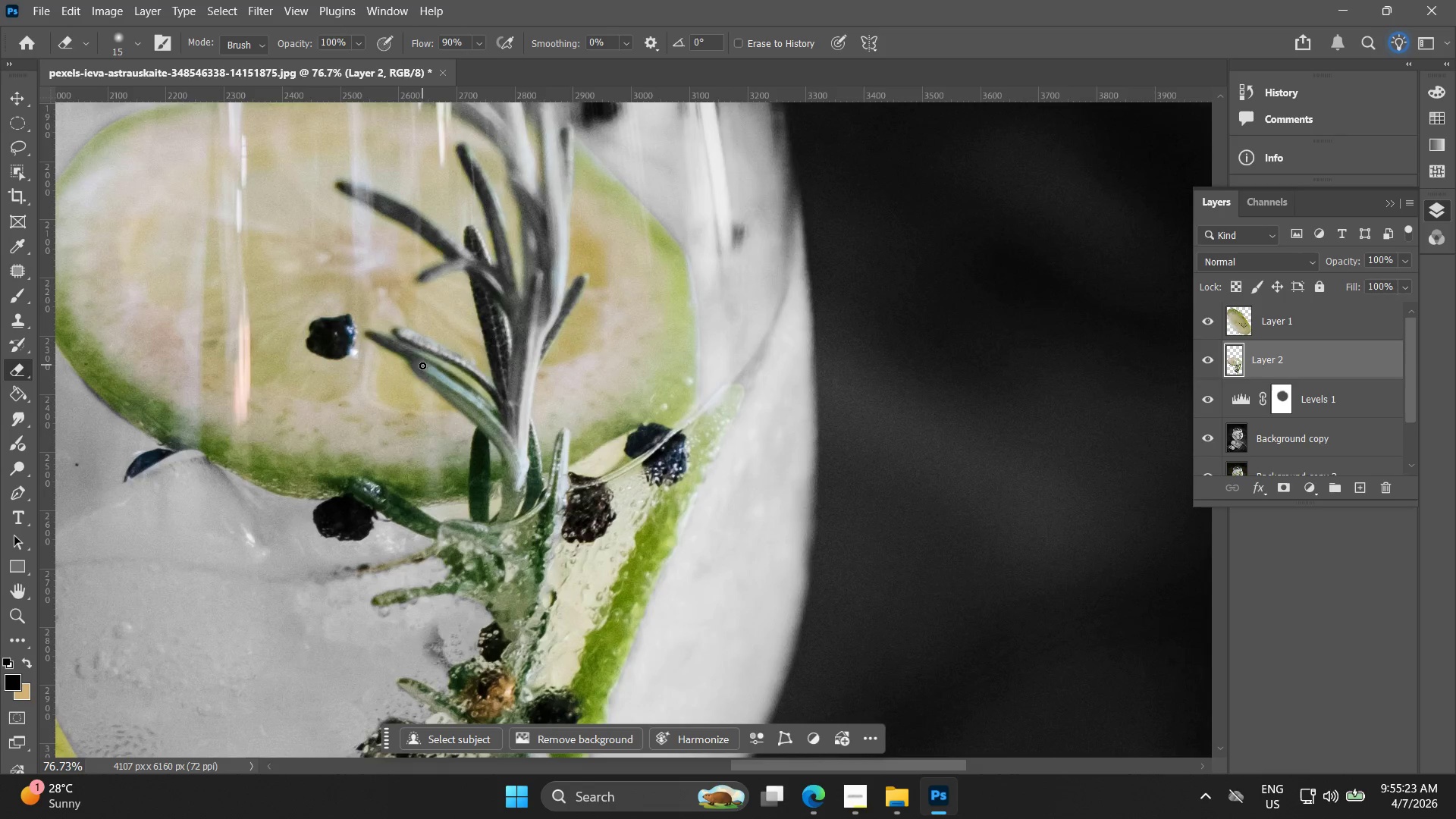 
hold_key(key=AltLeft, duration=0.5)
scroll: coordinate [415, 375], scroll_direction: up, amount: 11.0
 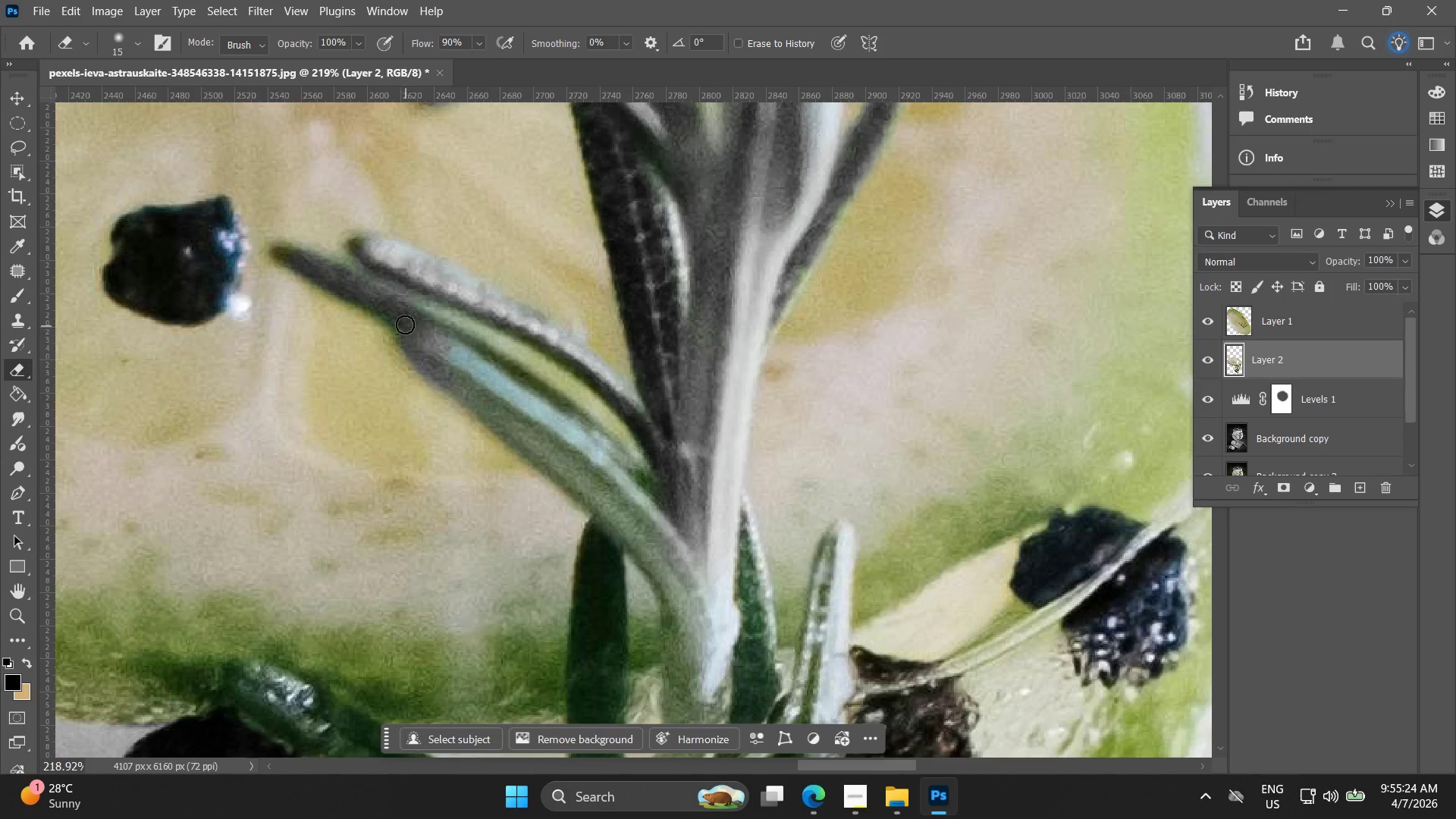 
left_click_drag(start_coordinate=[401, 316], to_coordinate=[360, 297])
 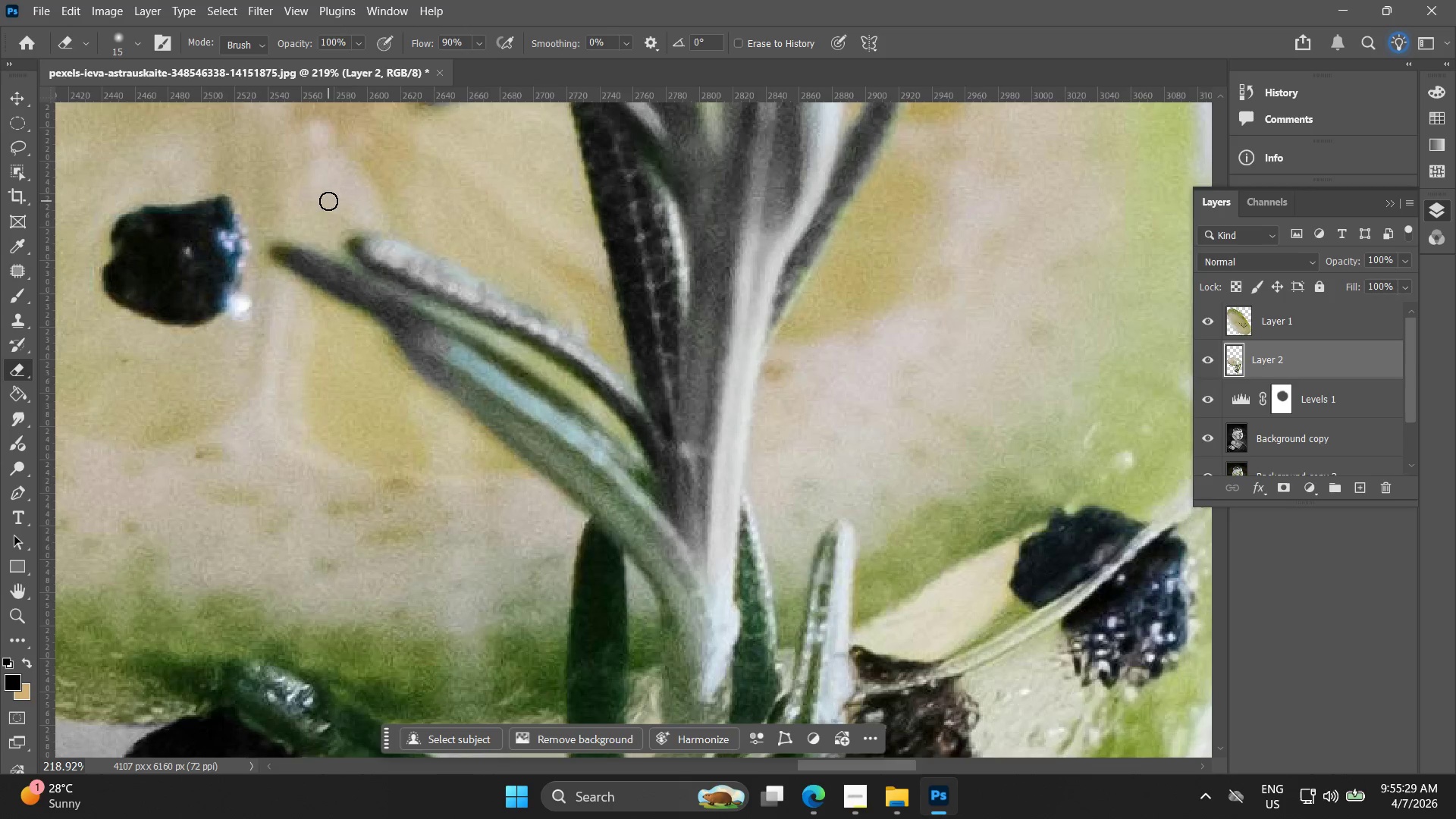 
left_click_drag(start_coordinate=[463, 356], to_coordinate=[651, 543])
 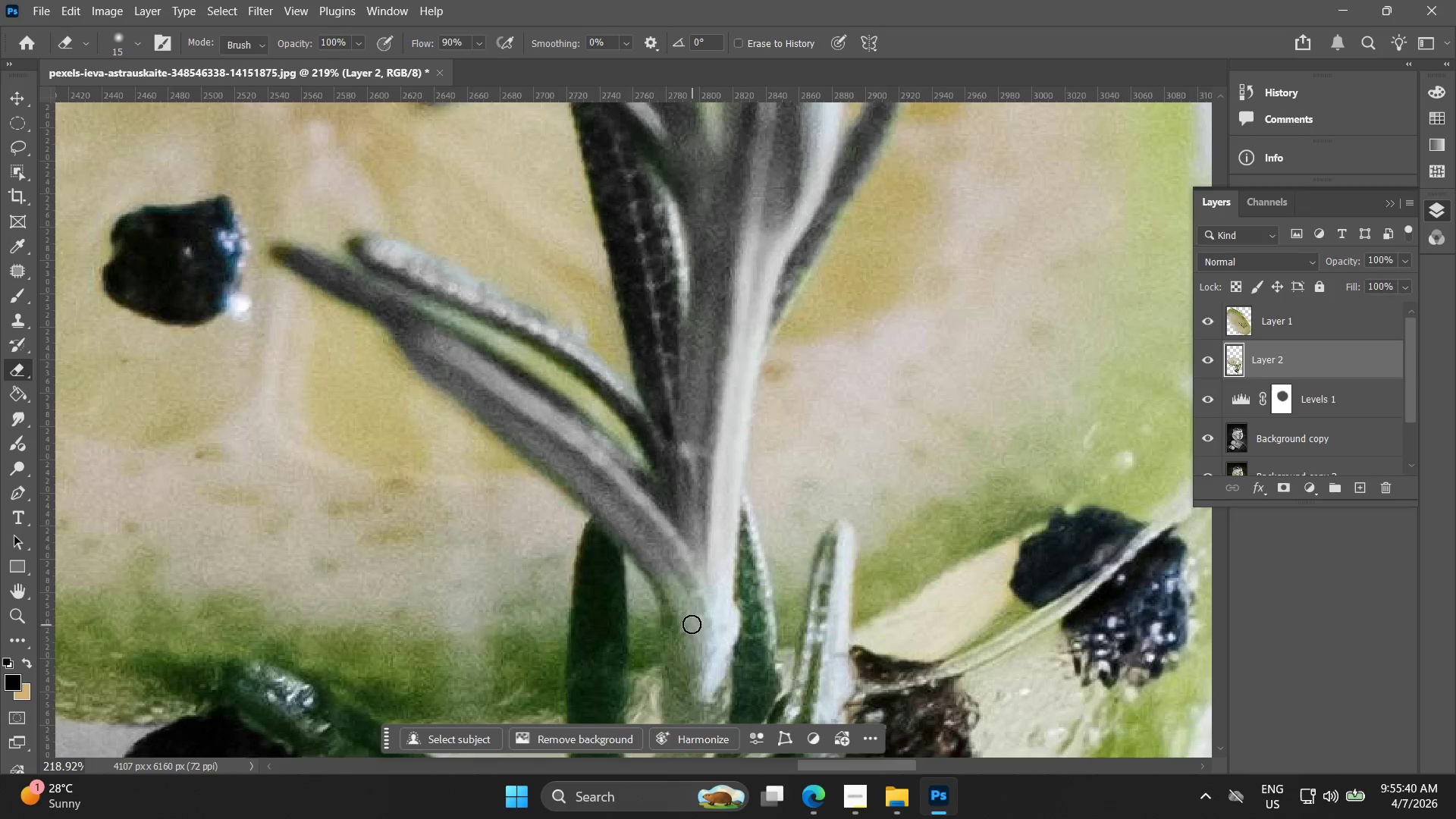 
left_click_drag(start_coordinate=[674, 566], to_coordinate=[733, 679])
 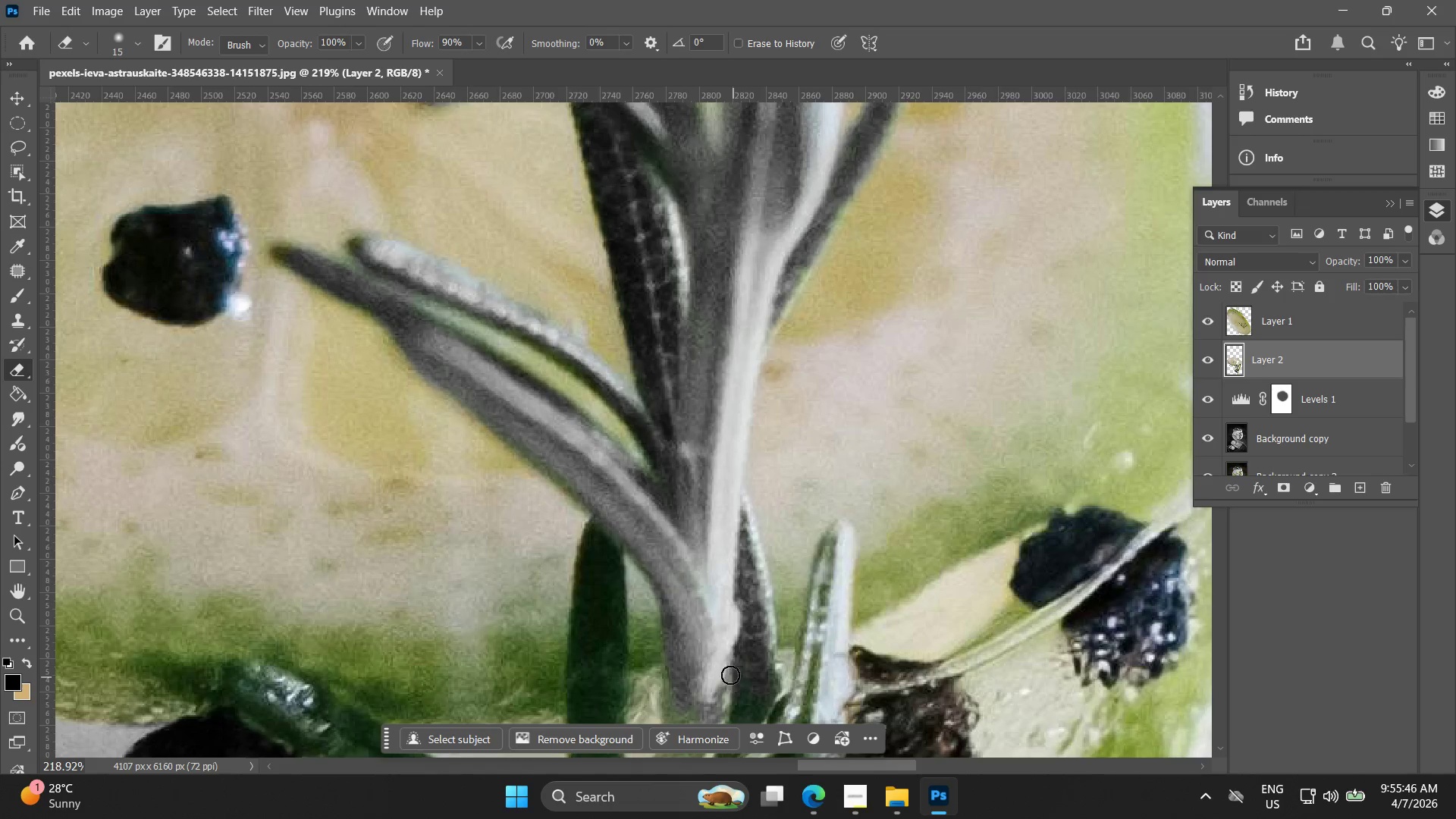 
hold_key(key=Space, duration=0.5)
 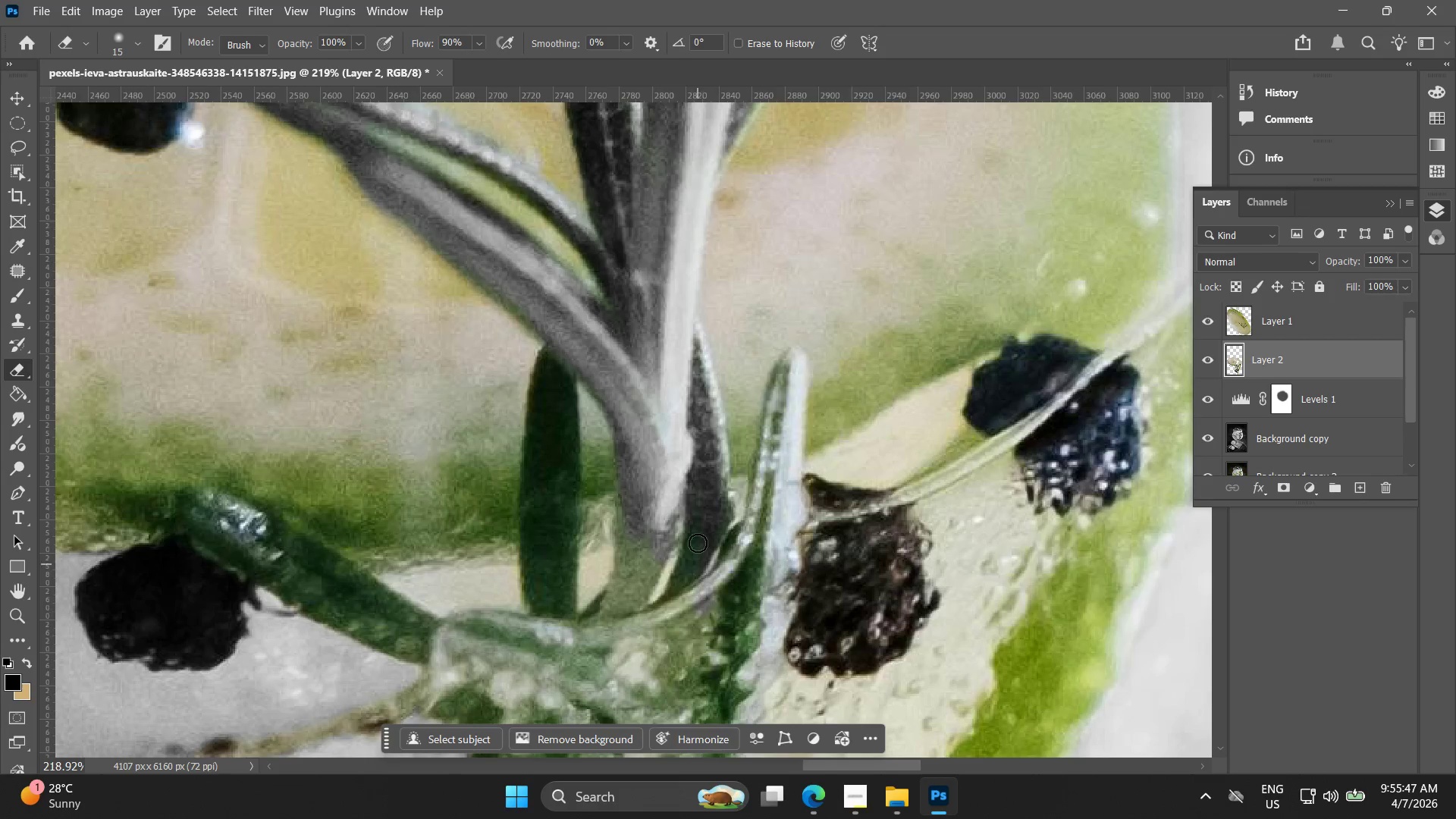 
left_click_drag(start_coordinate=[727, 641], to_coordinate=[680, 469])
 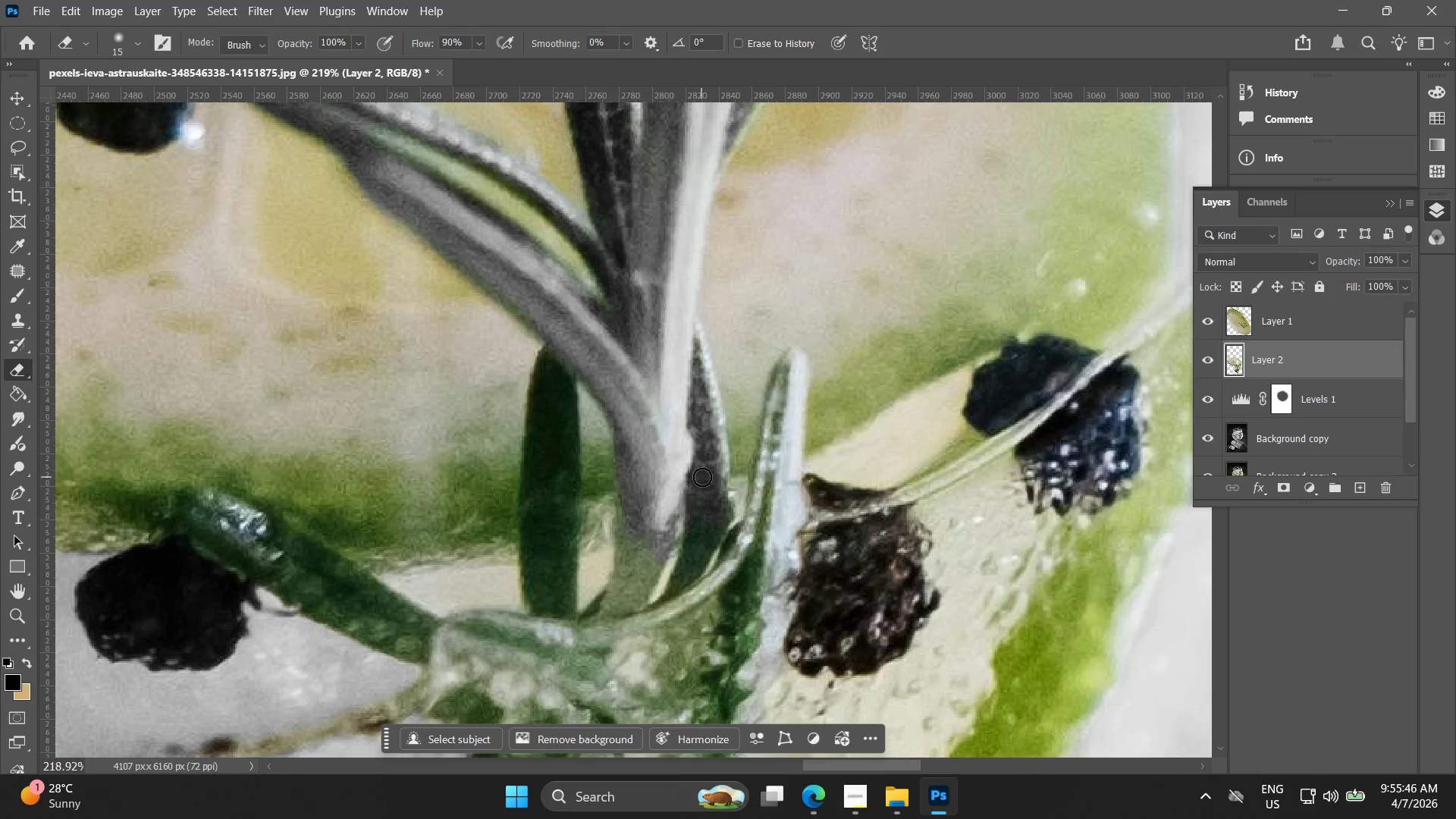 
left_click_drag(start_coordinate=[704, 477], to_coordinate=[691, 538])
 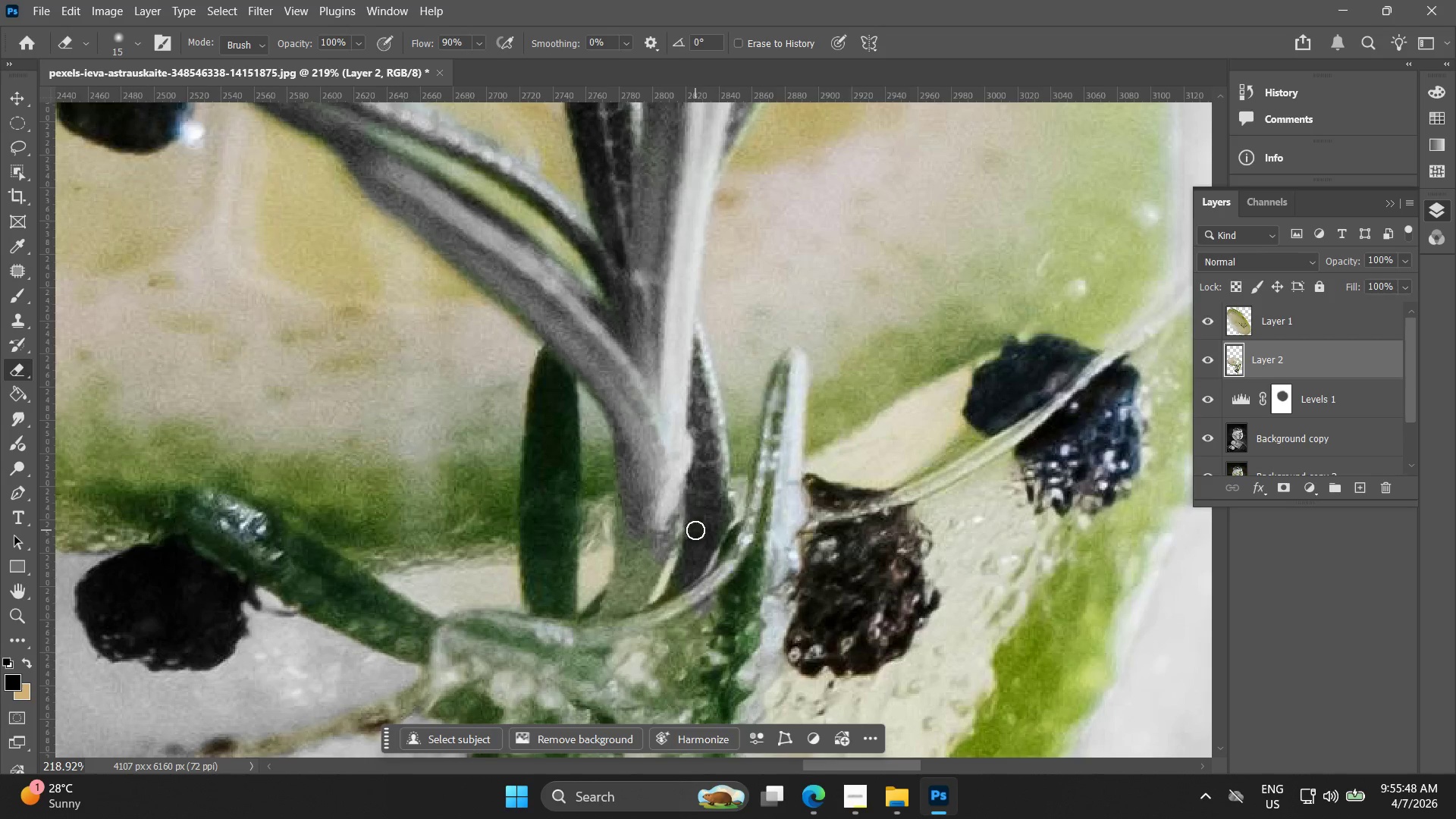 
key(Control+ControlLeft)
 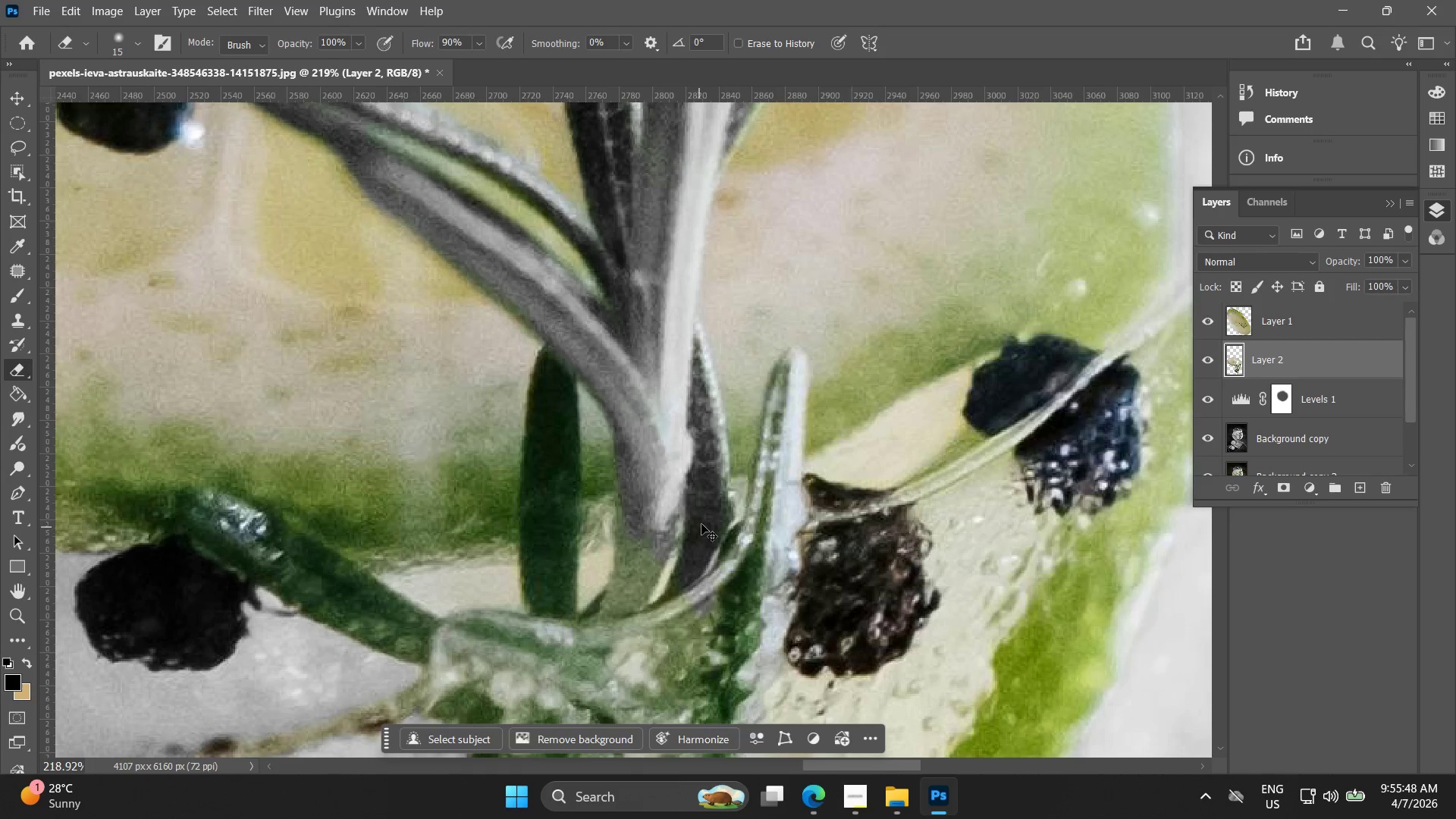 
key(Control+Z)
 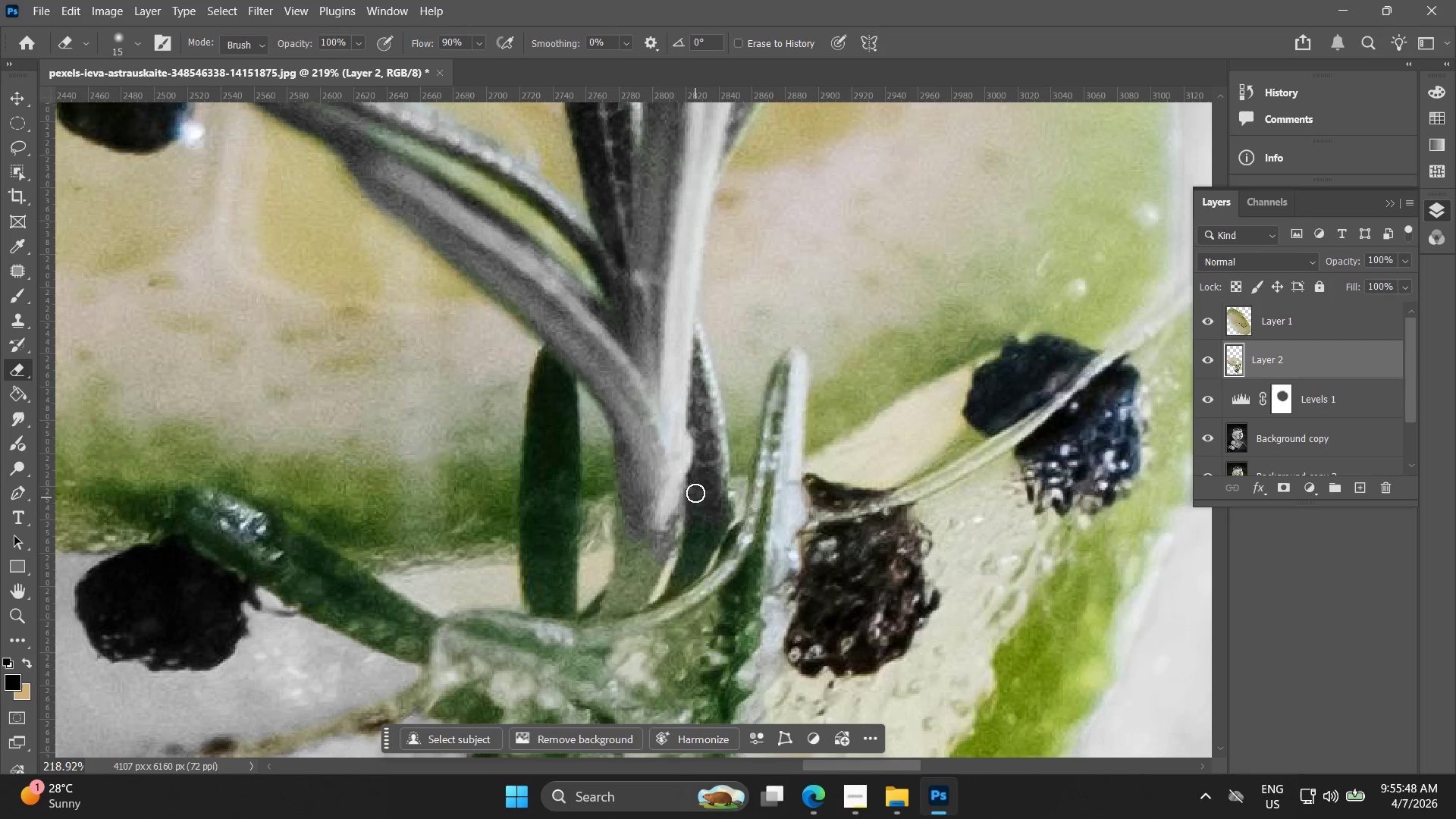 
left_click_drag(start_coordinate=[695, 480], to_coordinate=[674, 557])
 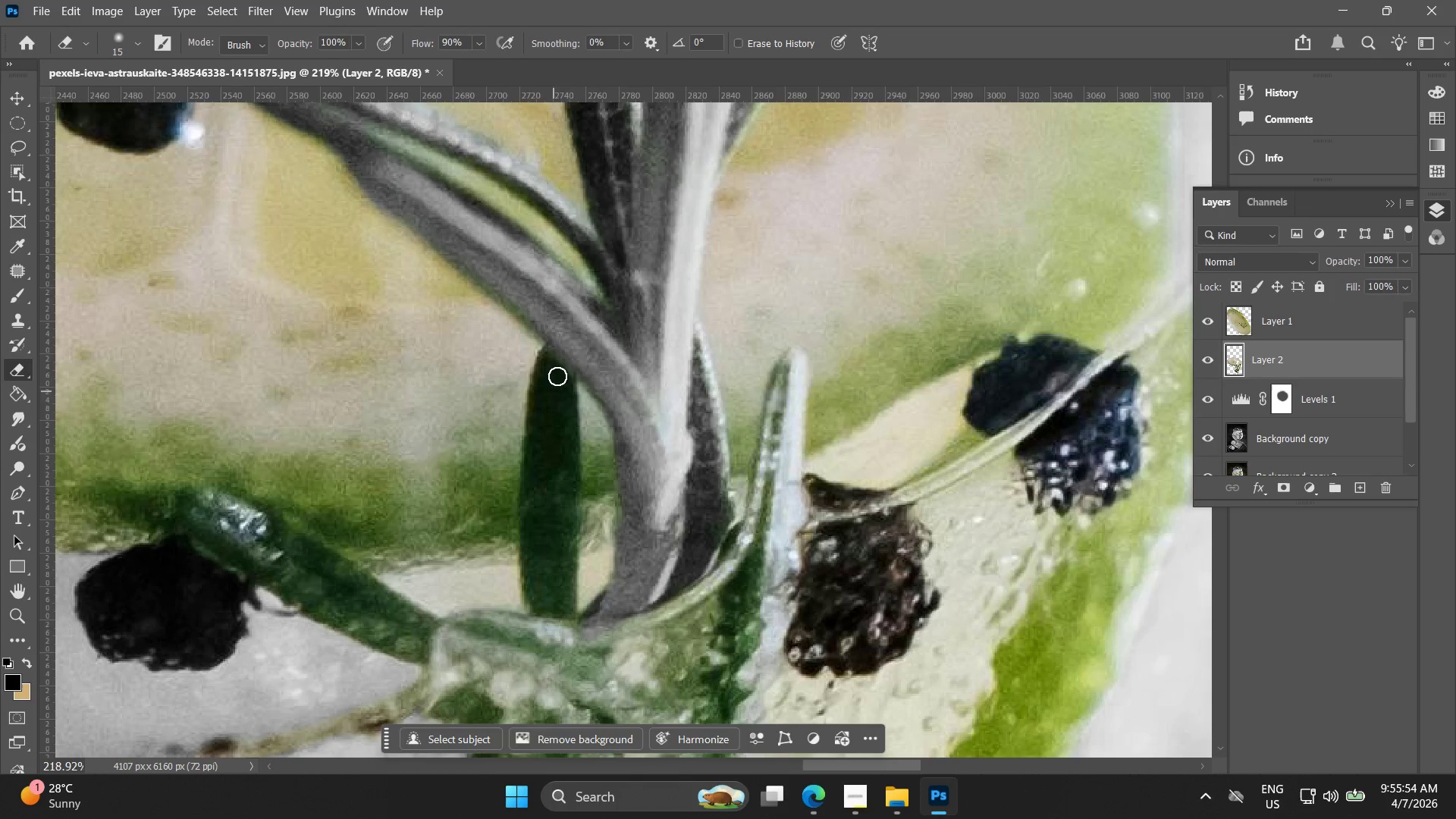 
left_click_drag(start_coordinate=[562, 368], to_coordinate=[354, 121])
 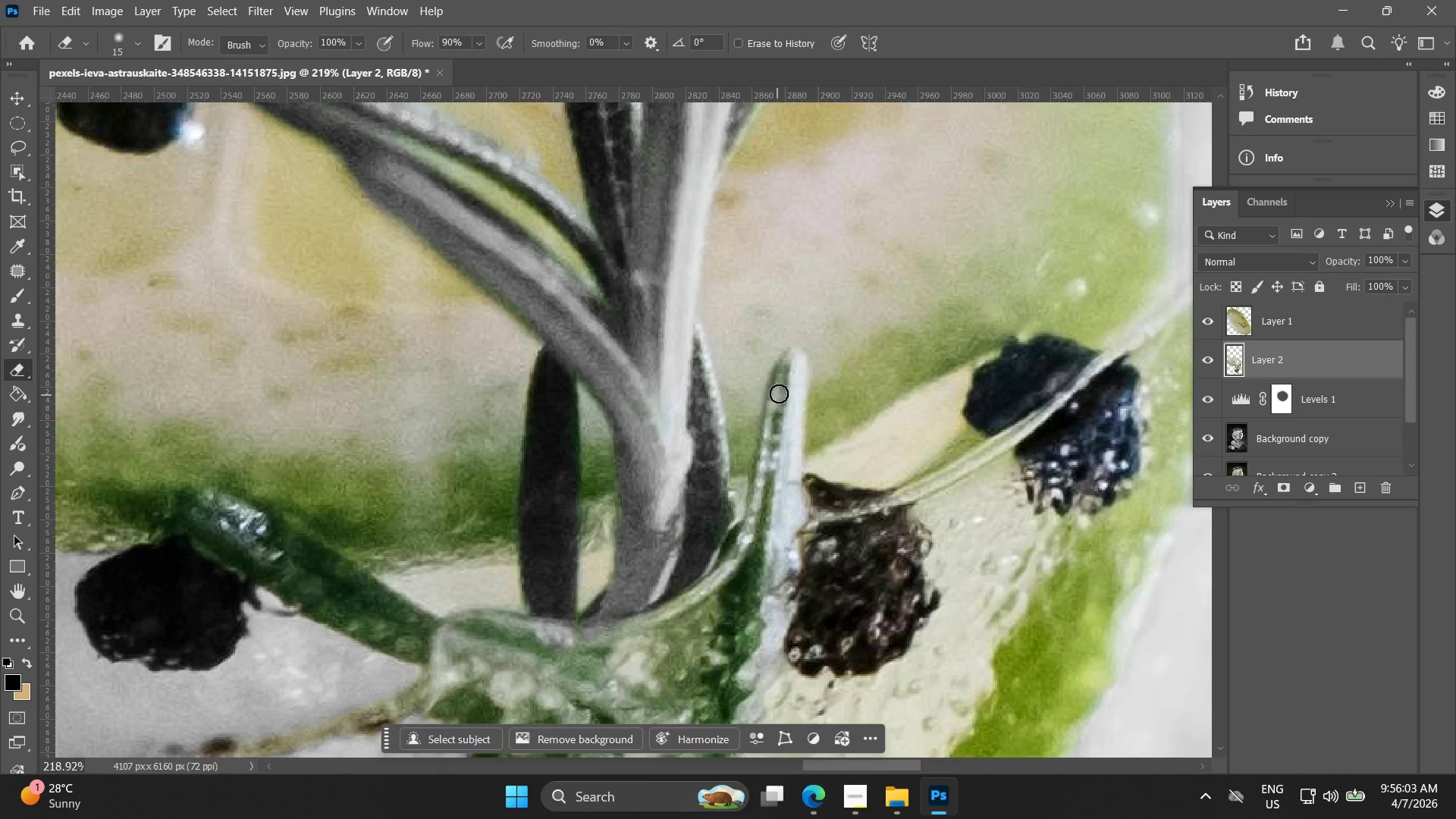 
left_click_drag(start_coordinate=[787, 371], to_coordinate=[736, 595])
 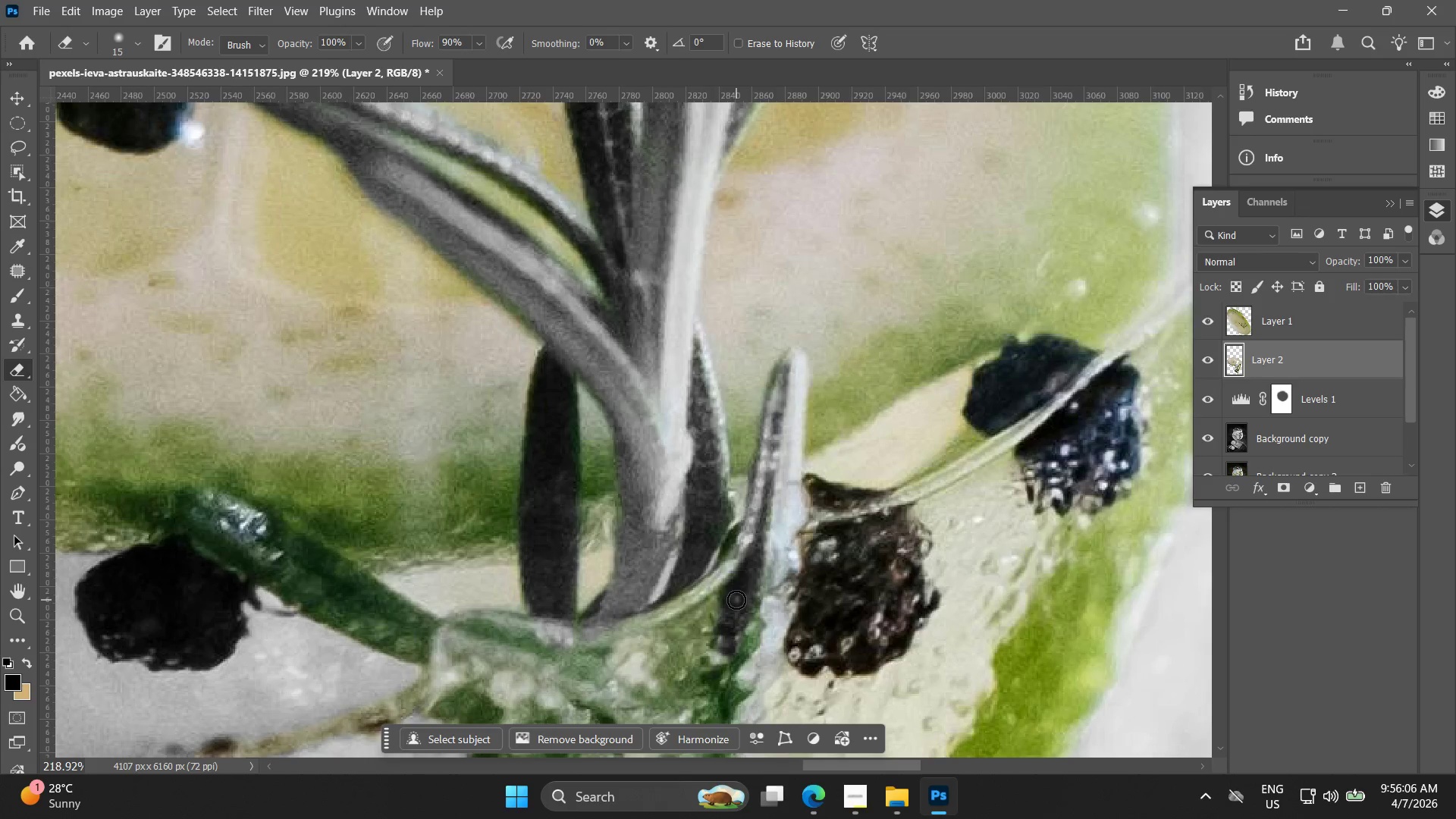 
hold_key(key=Space, duration=0.53)
 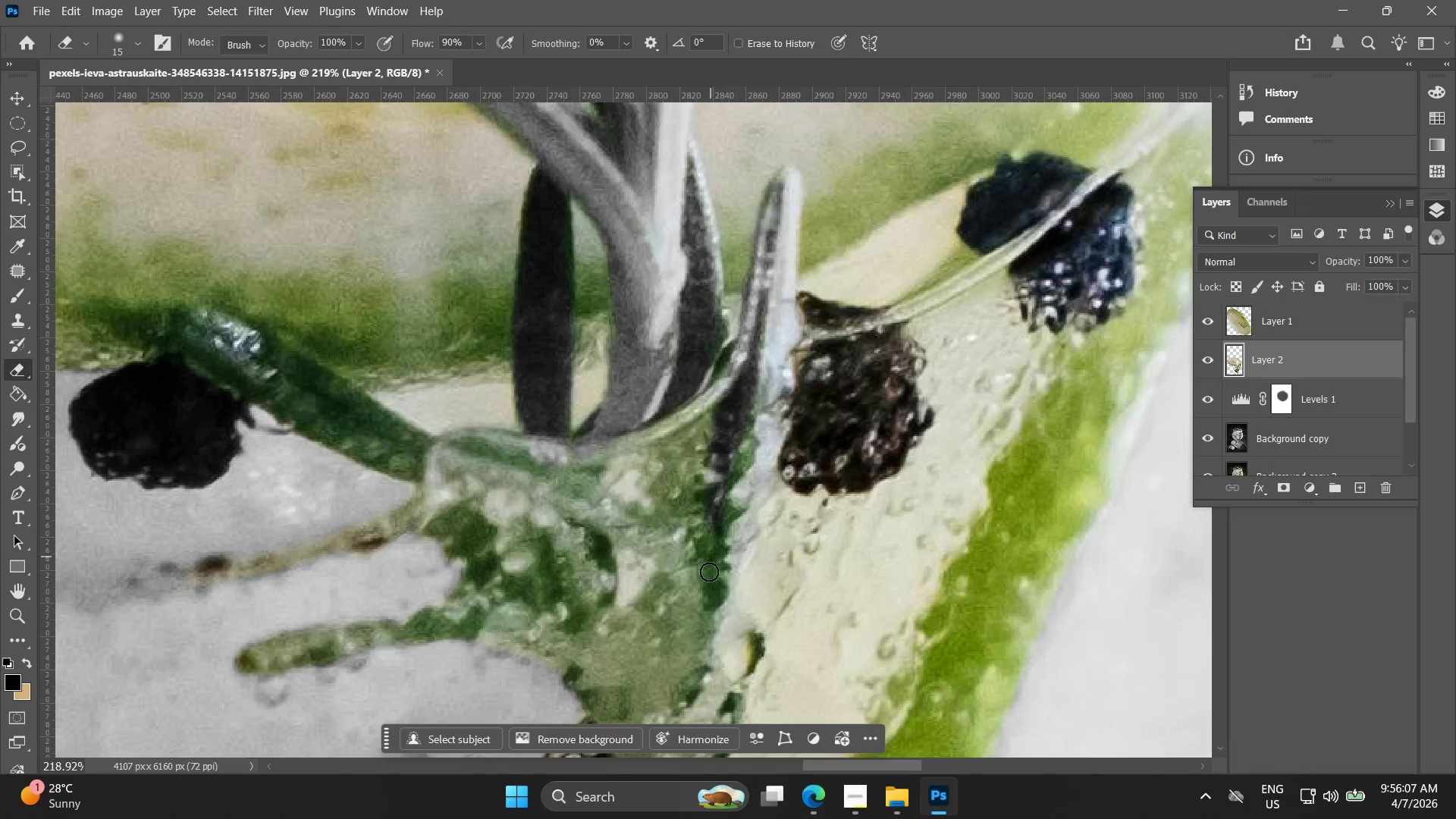 
left_click_drag(start_coordinate=[735, 557], to_coordinate=[729, 375])
 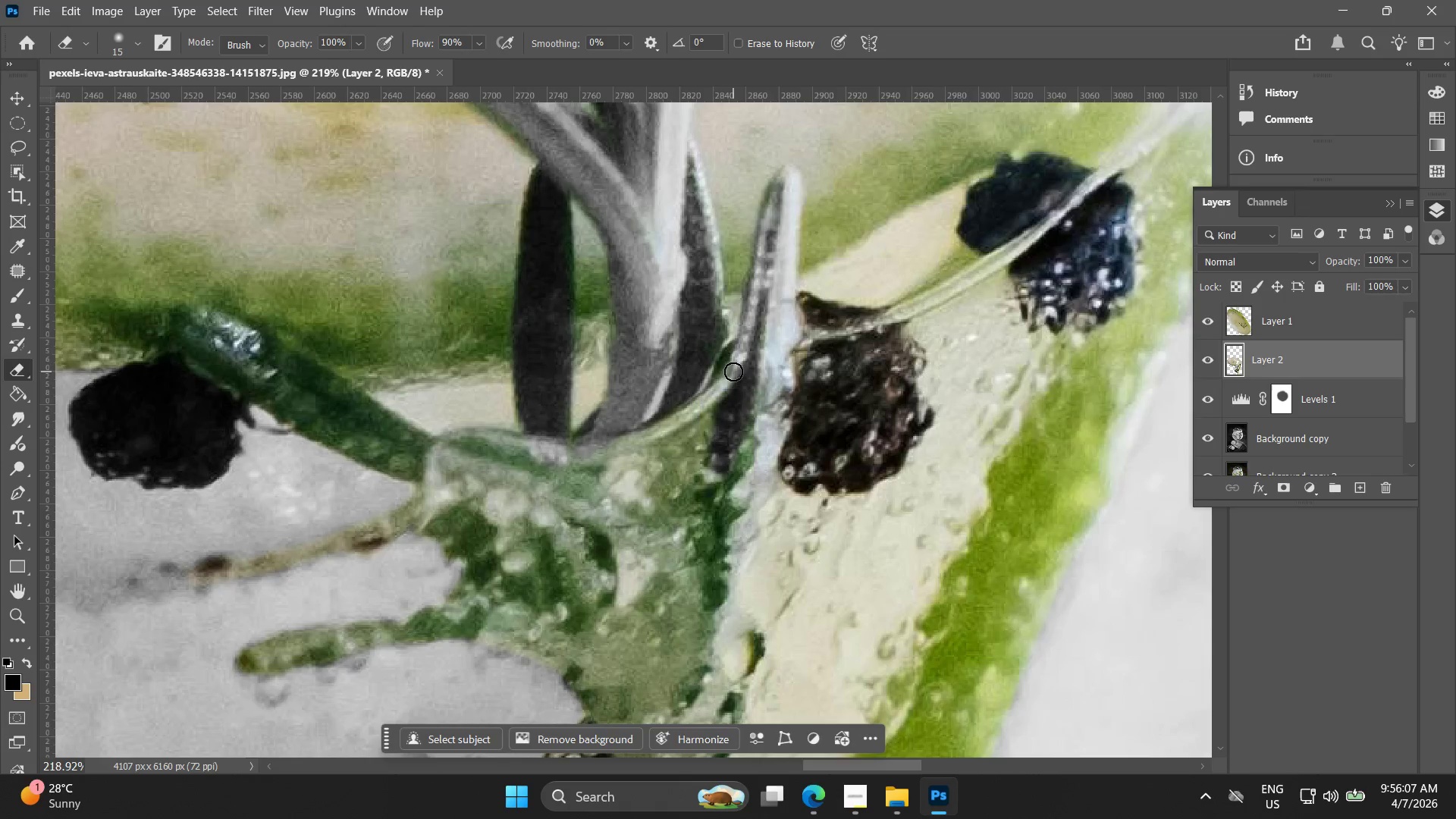 
left_click_drag(start_coordinate=[738, 377], to_coordinate=[713, 519])
 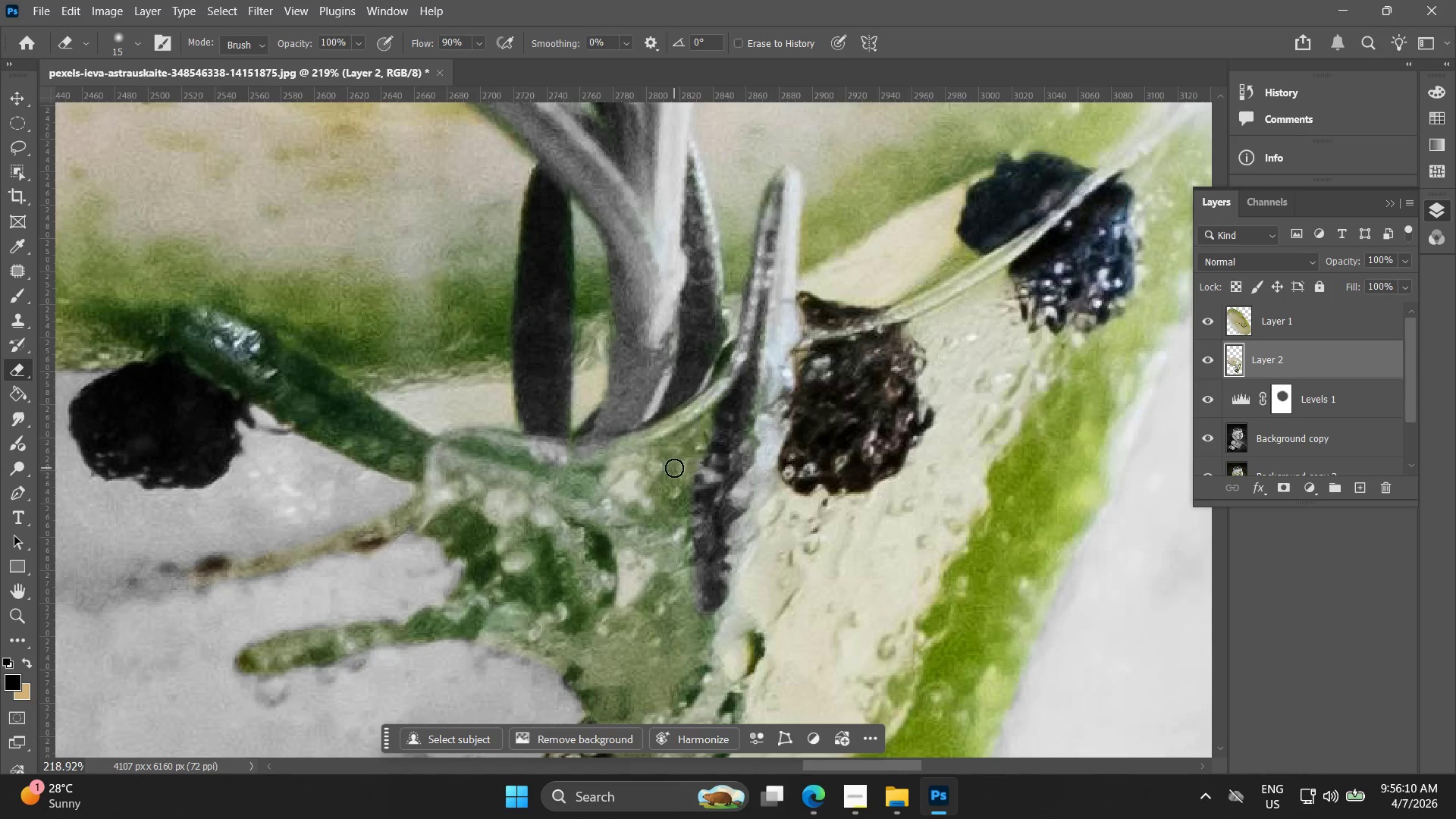 
hold_key(key=AltLeft, duration=1.53)
scroll: coordinate [661, 464], scroll_direction: down, amount: 11.0
 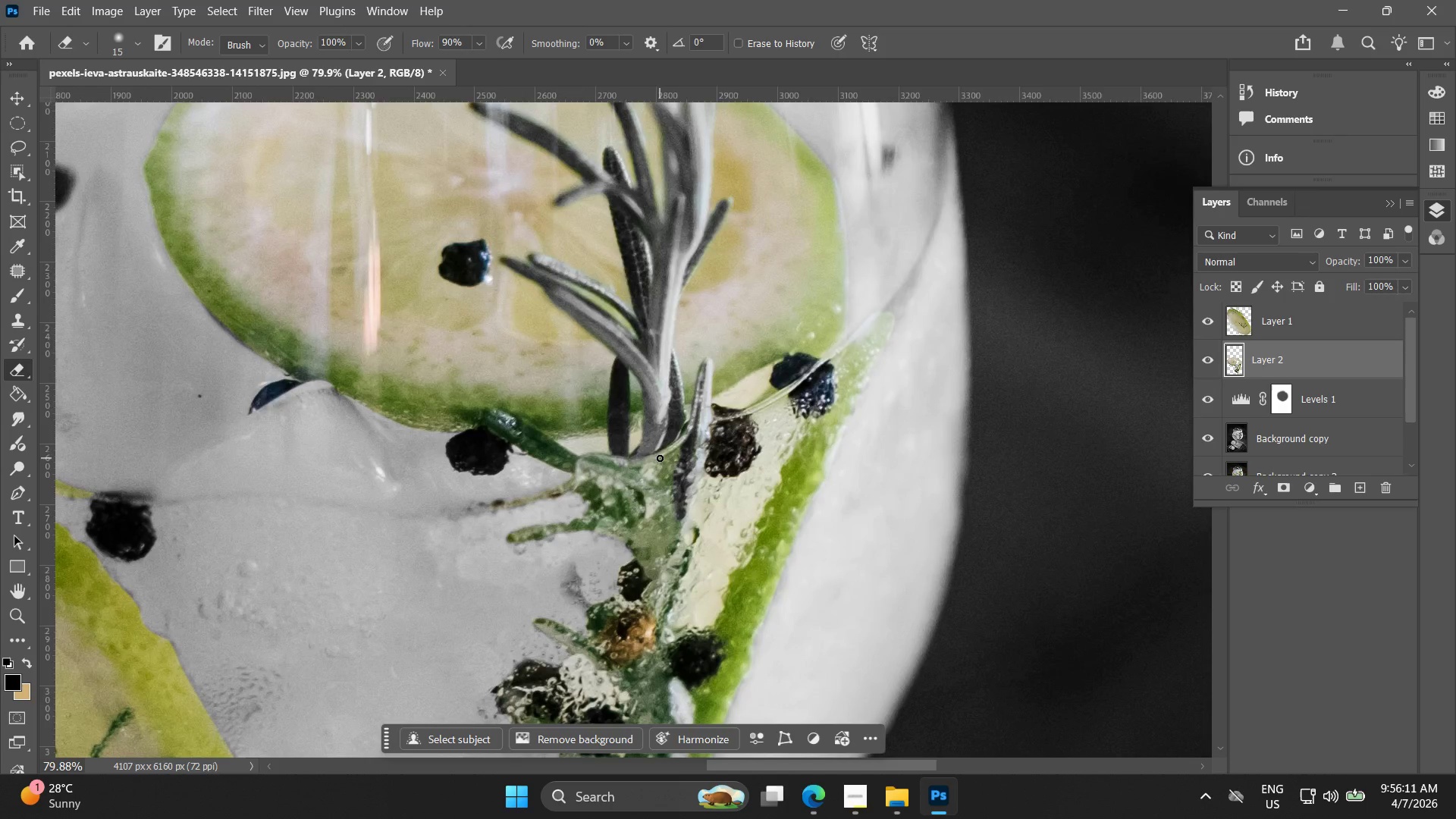 
hold_key(key=AltLeft, duration=0.92)
scroll: coordinate [526, 444], scroll_direction: up, amount: 8.0
 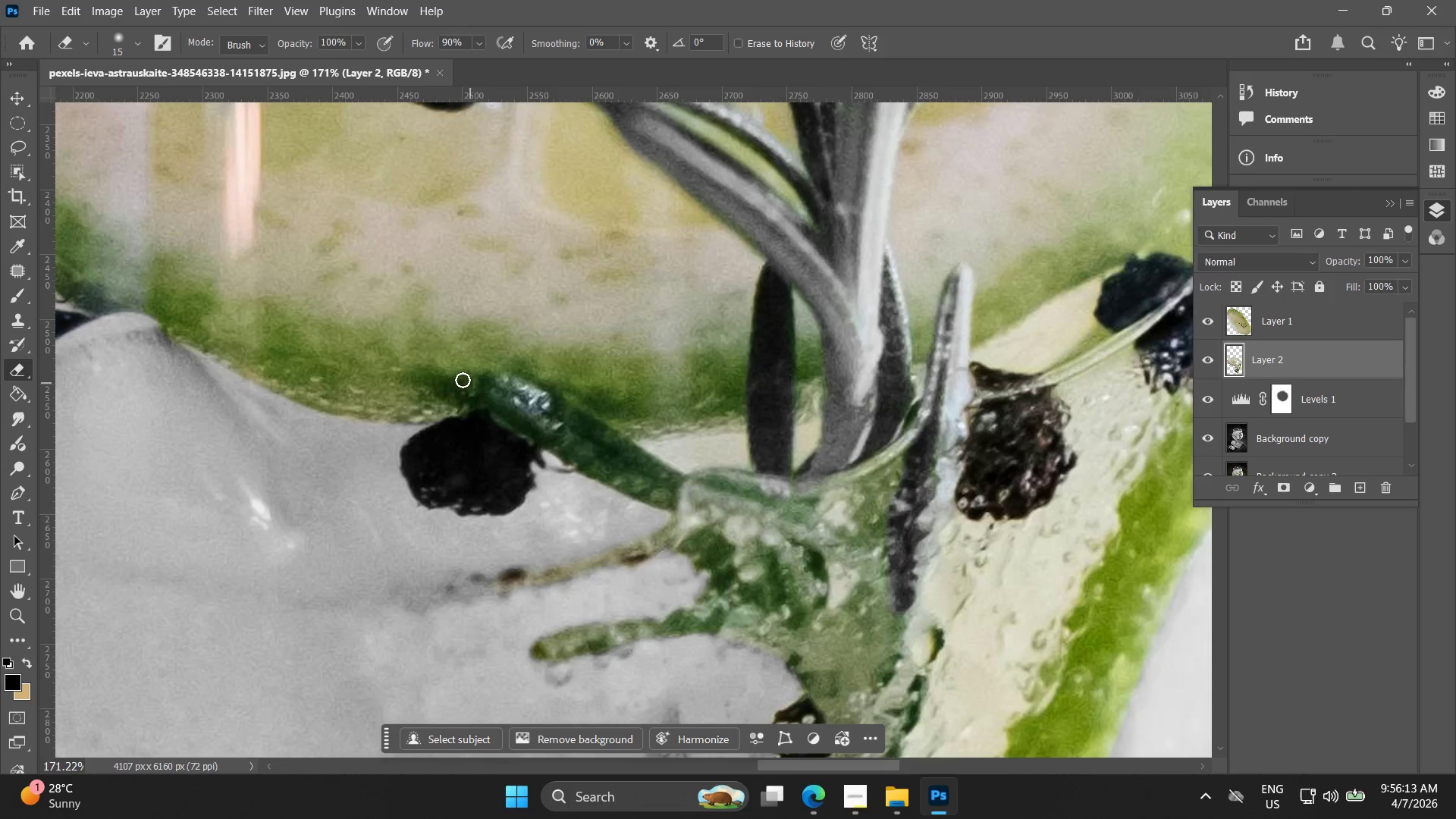 
left_click_drag(start_coordinate=[438, 383], to_coordinate=[821, 572])
 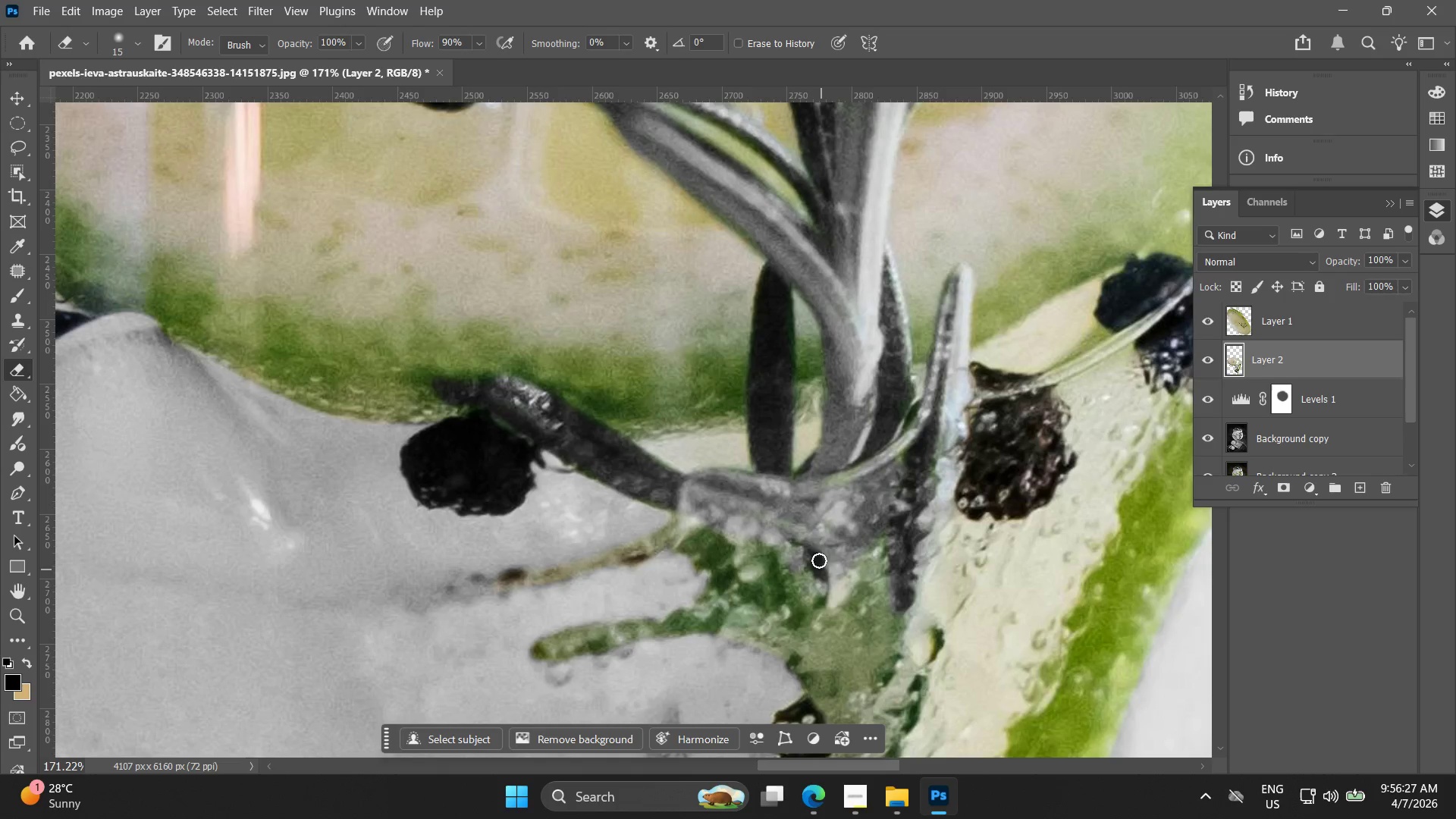 
hold_key(key=Space, duration=0.53)
 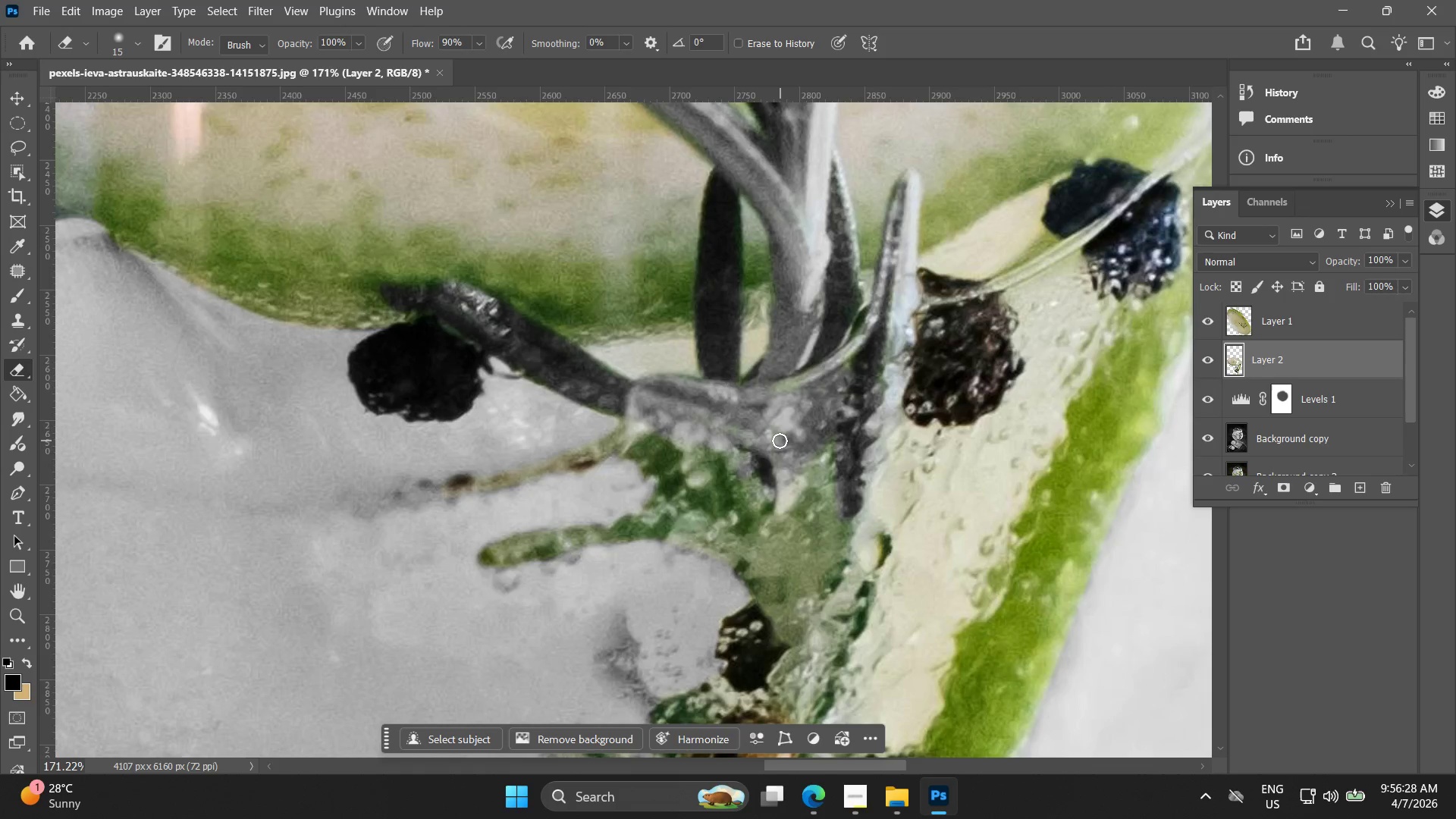 
left_click_drag(start_coordinate=[820, 538], to_coordinate=[767, 444])
 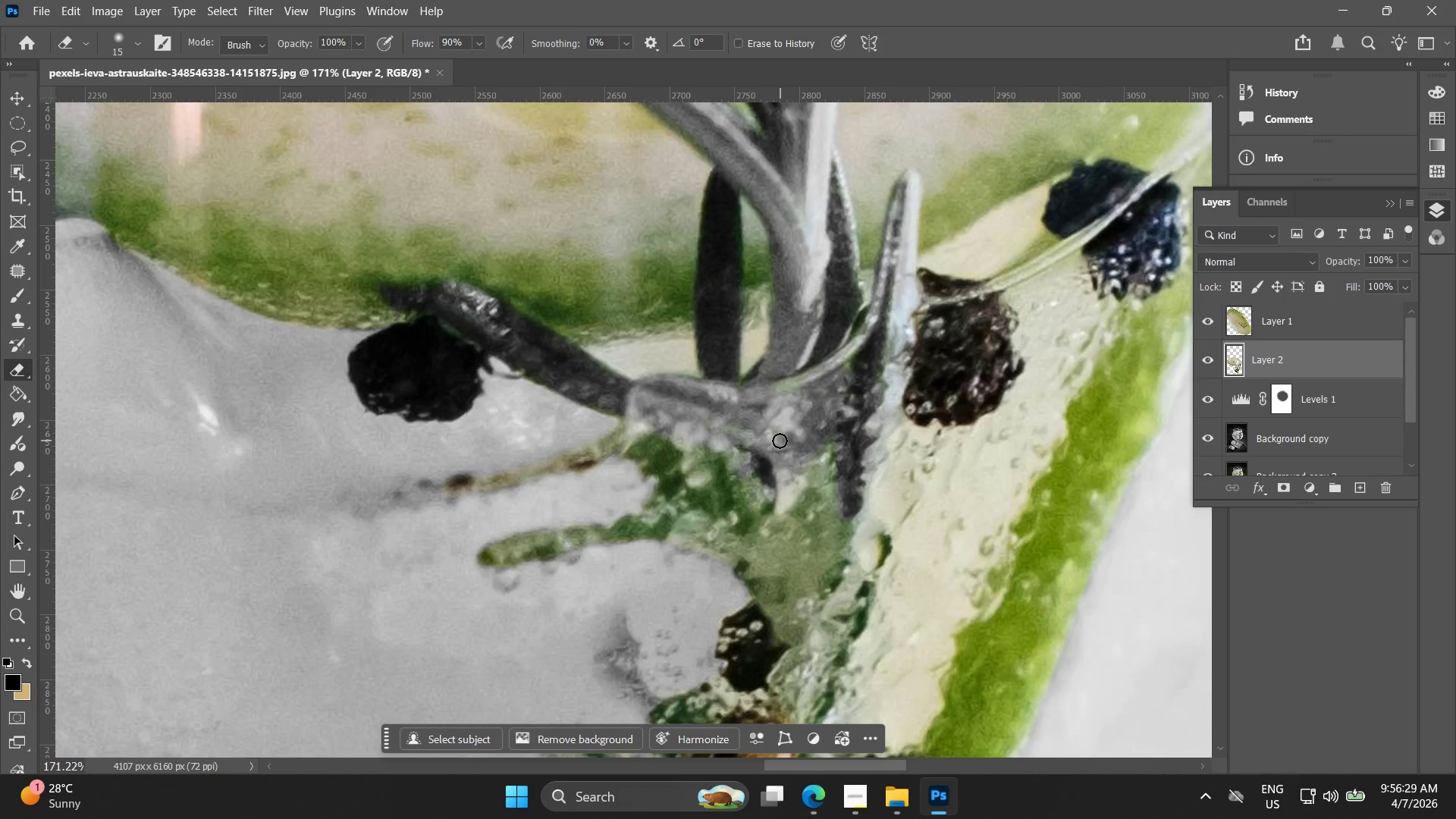 
key(BracketRight)
 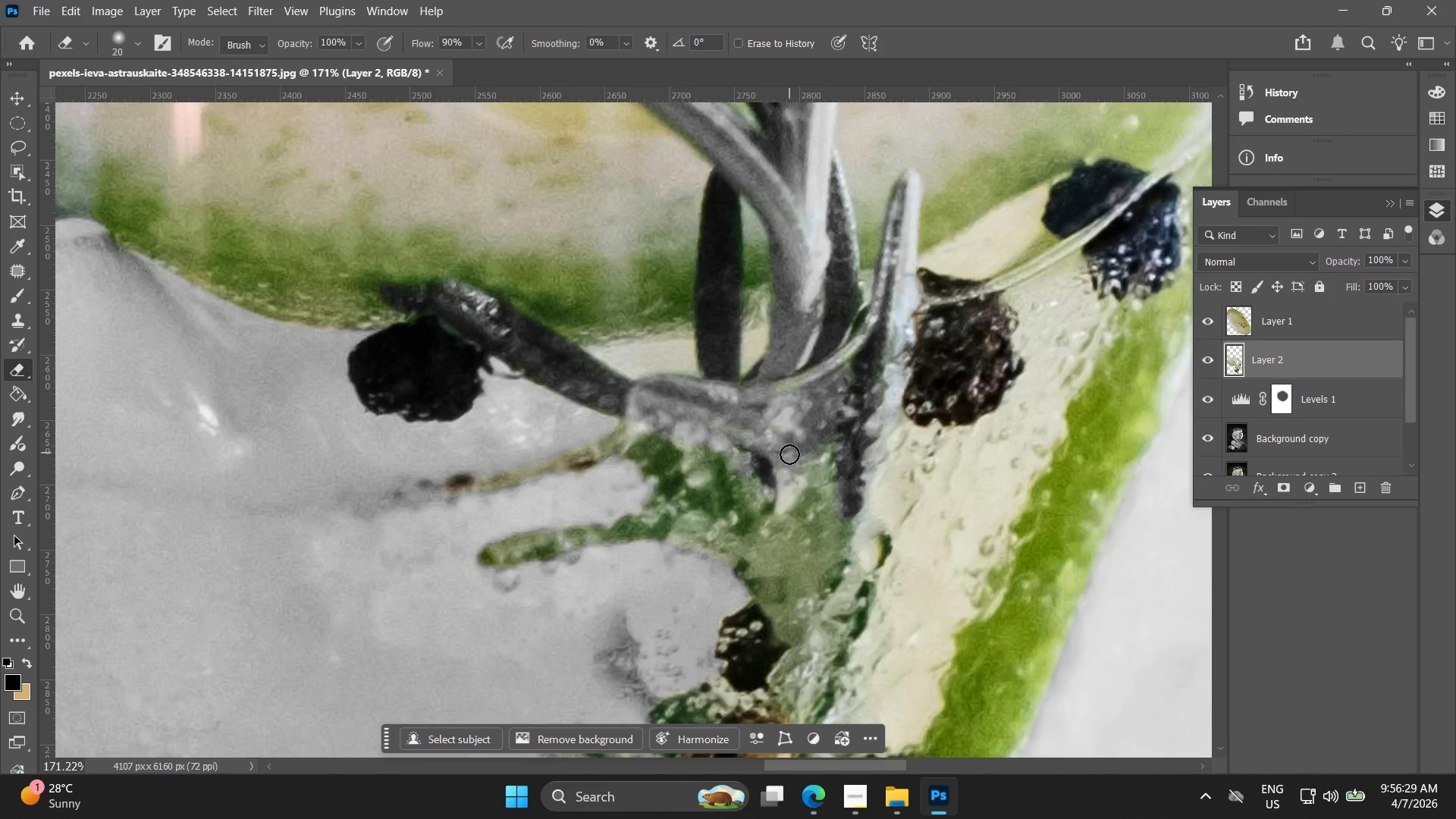 
key(BracketRight)
 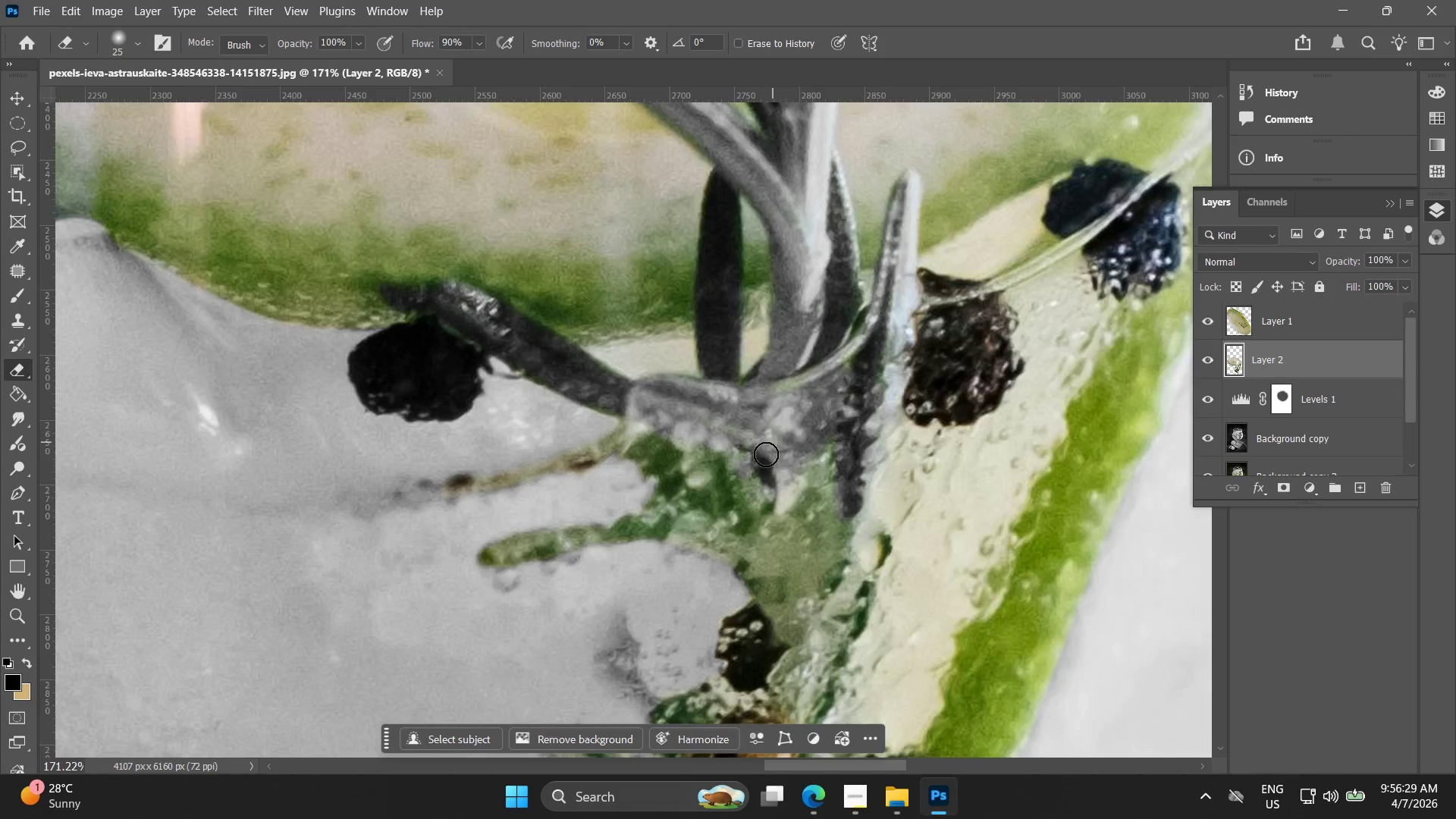 
key(BracketRight)
 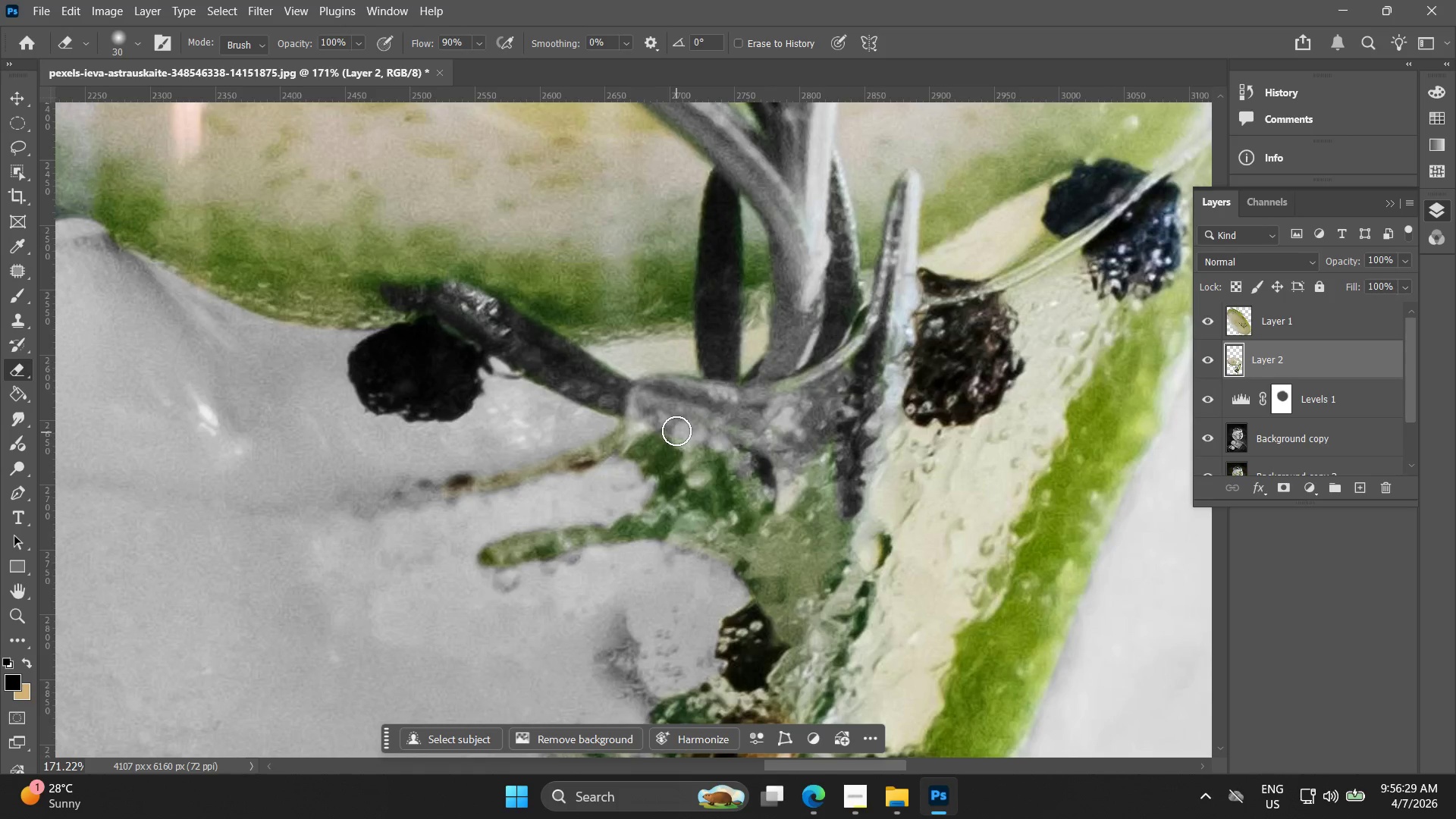 
left_click_drag(start_coordinate=[679, 427], to_coordinate=[830, 515])
 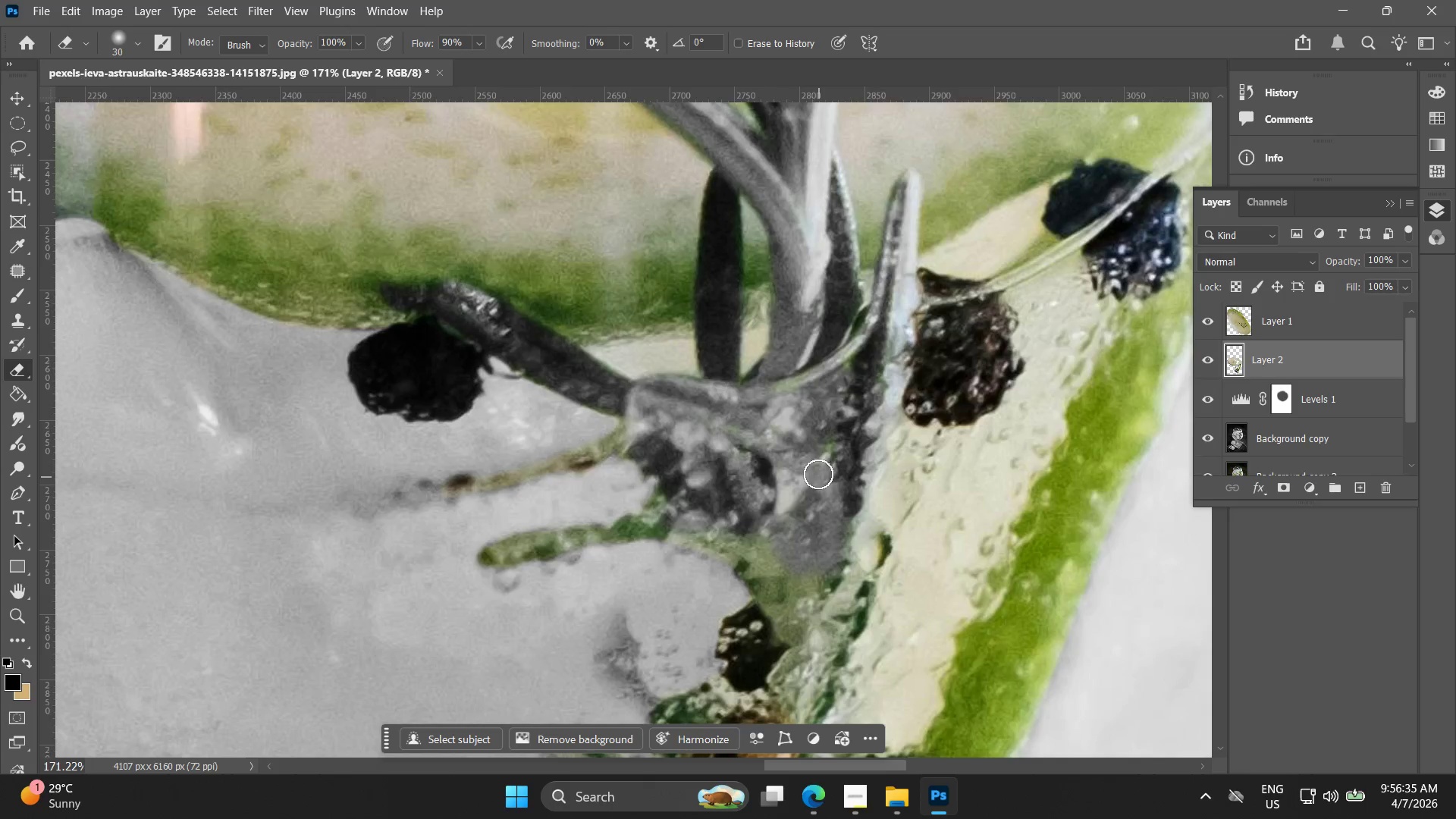 
key(Alt+AltLeft)
 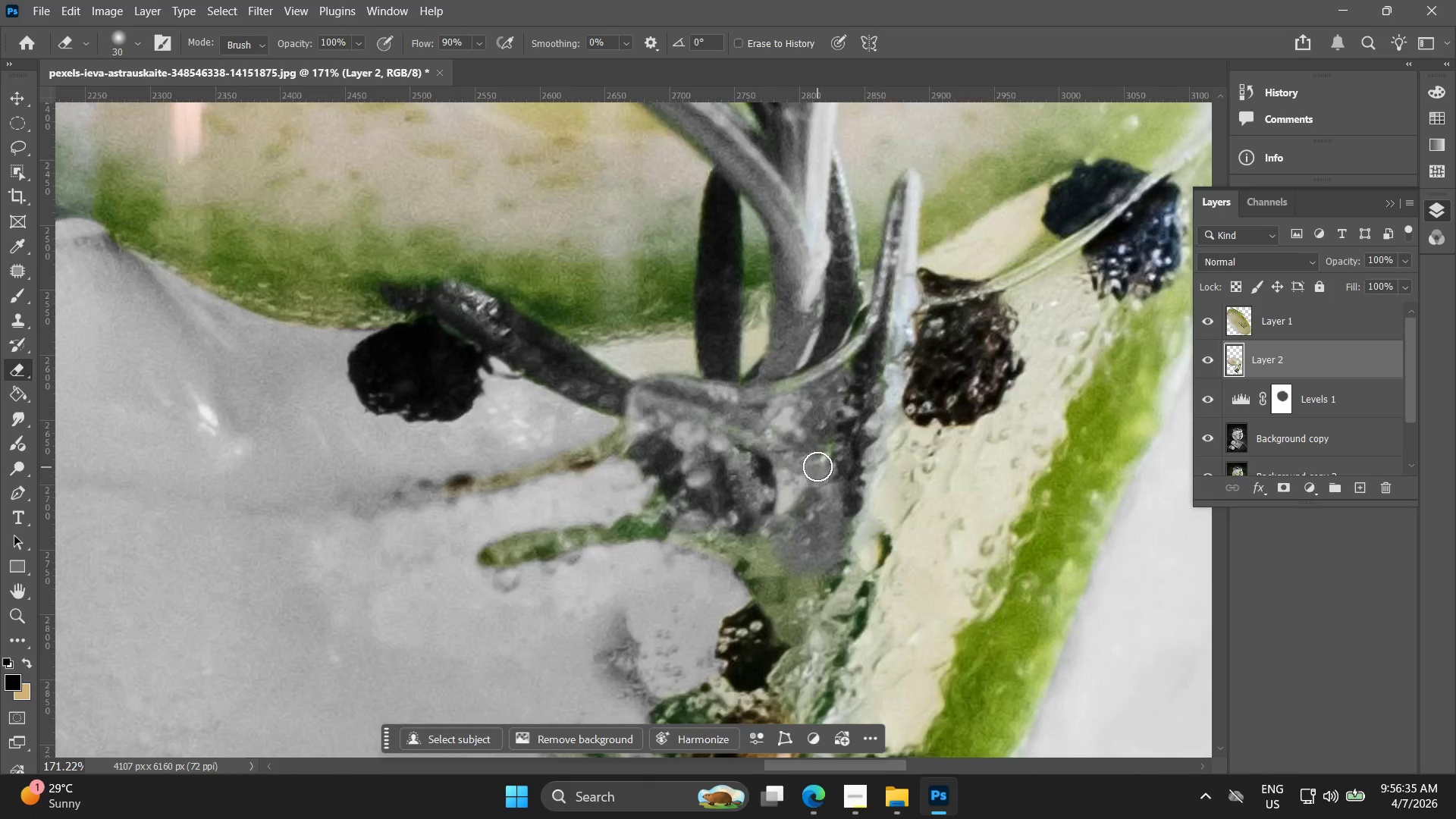 
hold_key(key=Space, duration=0.45)
 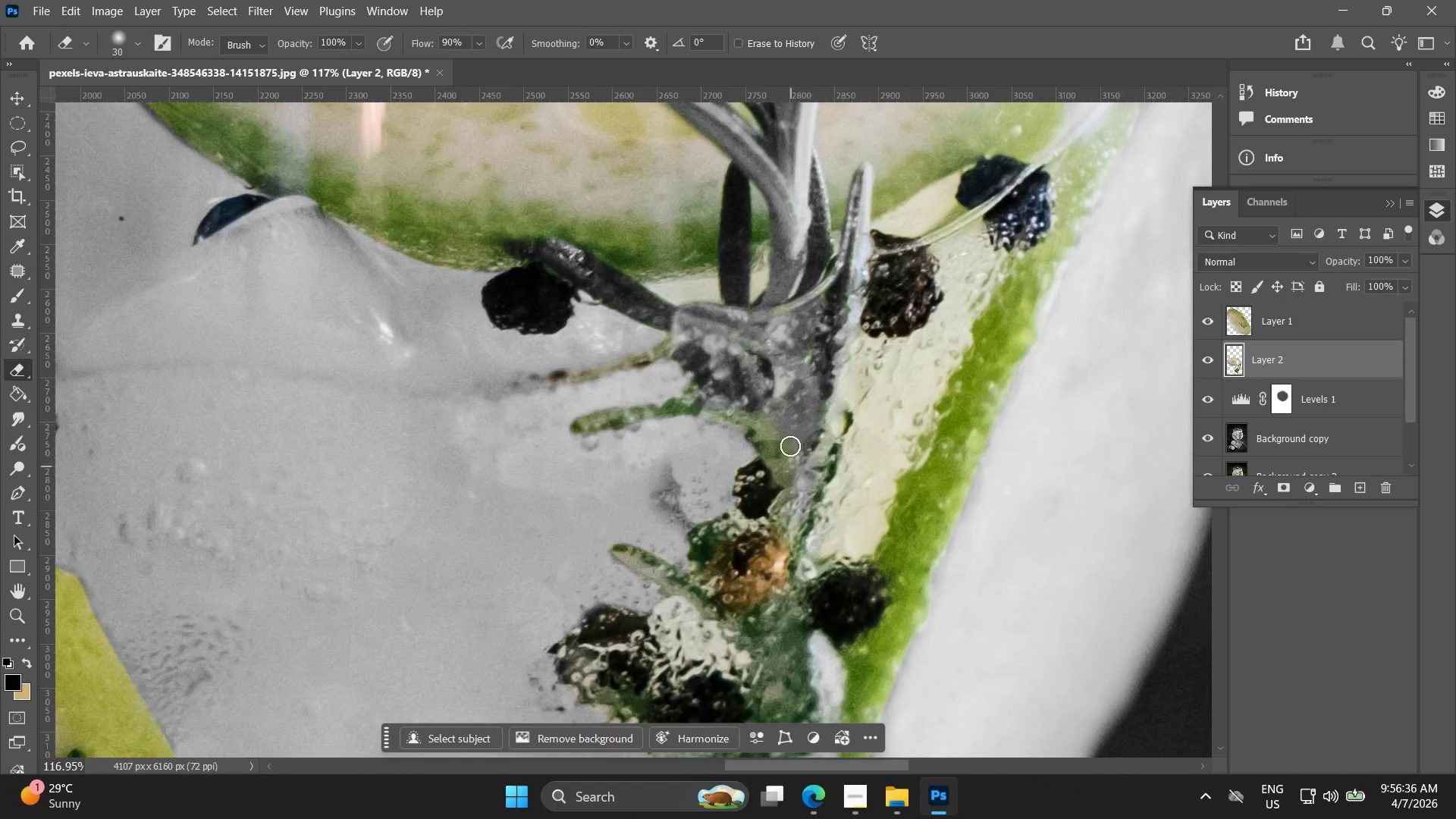 
left_click_drag(start_coordinate=[812, 484], to_coordinate=[798, 382])
 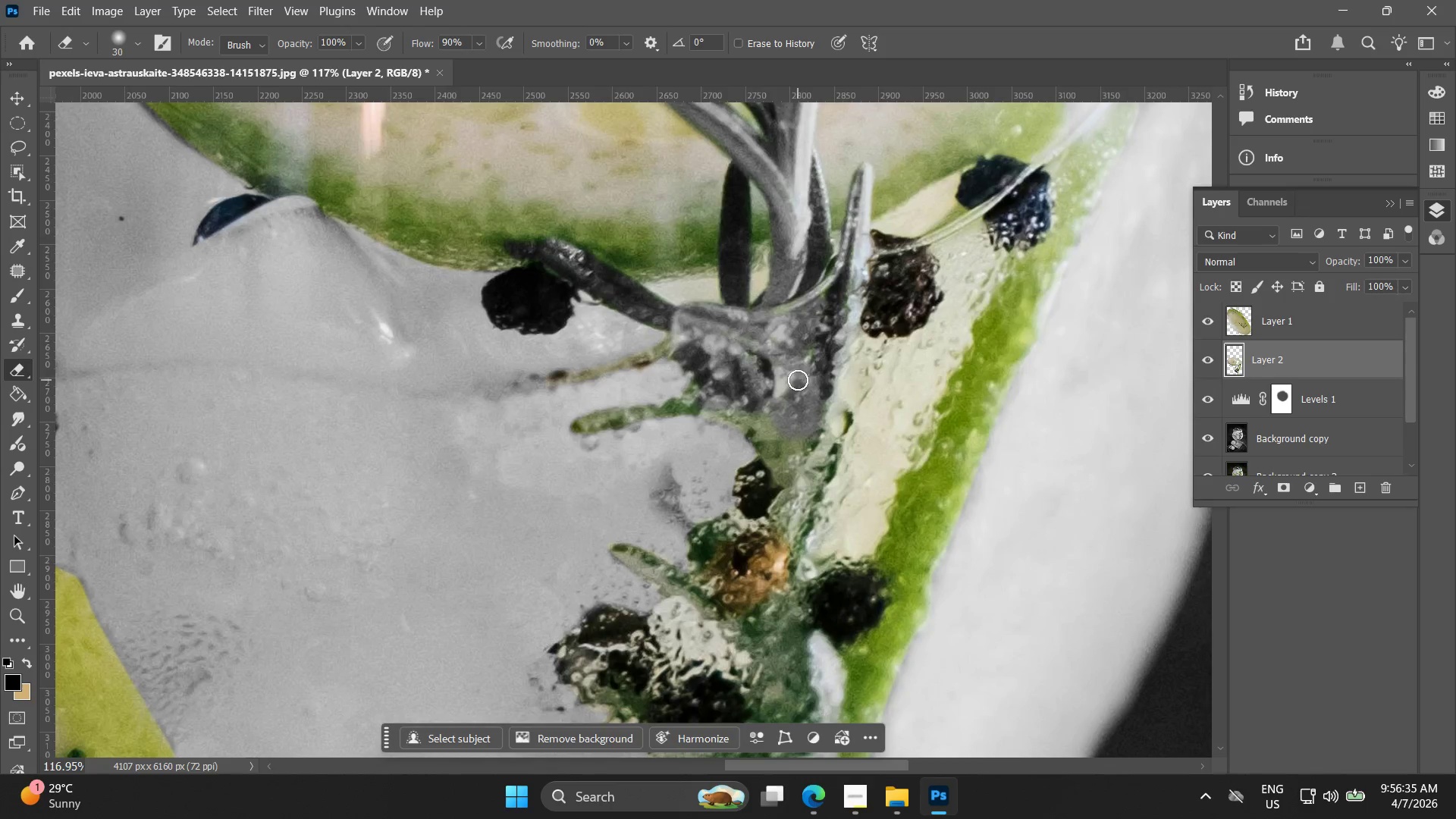 
scroll: coordinate [814, 467], scroll_direction: down, amount: 4.0
 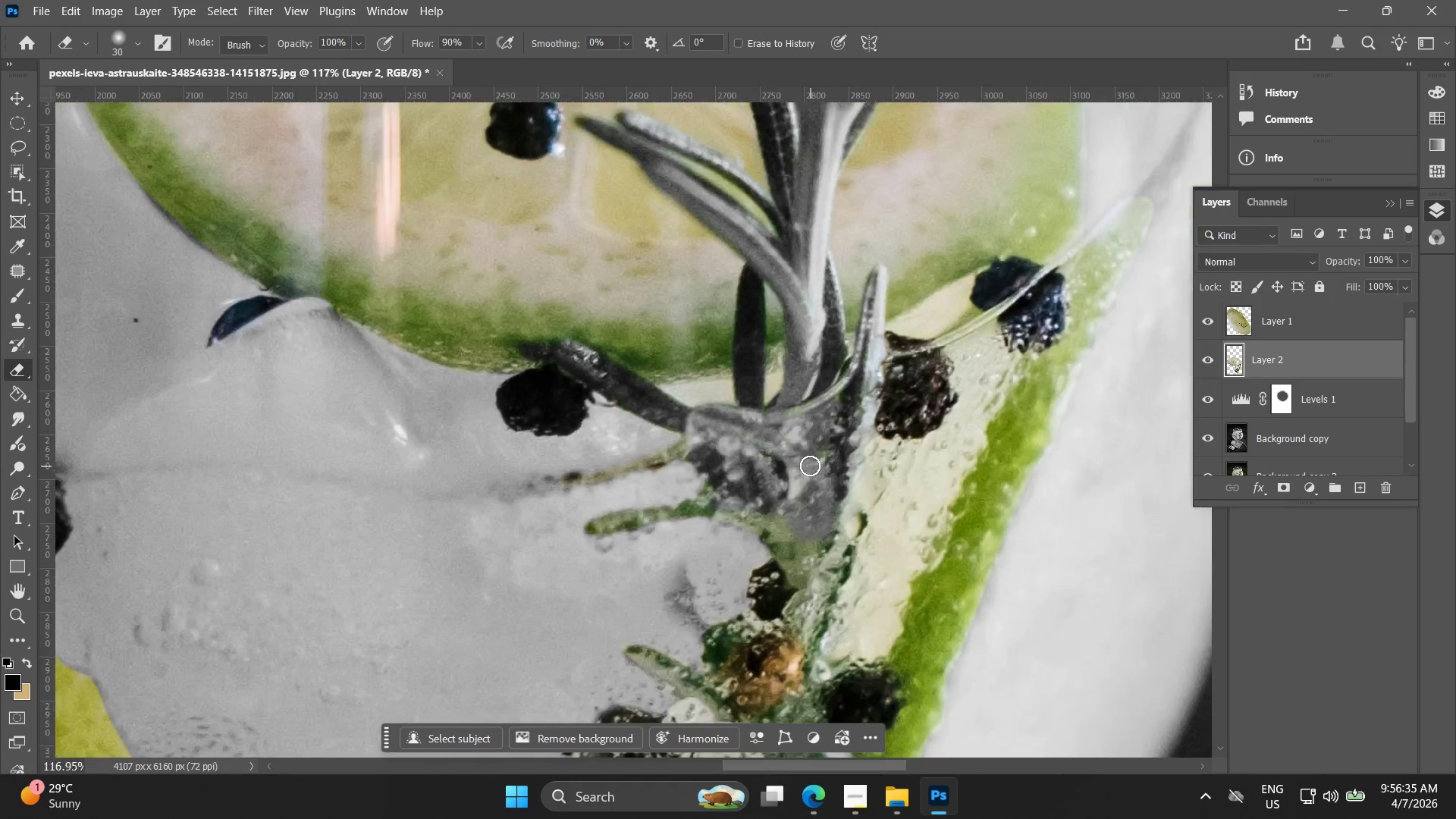 
left_click_drag(start_coordinate=[800, 389], to_coordinate=[745, 610])
 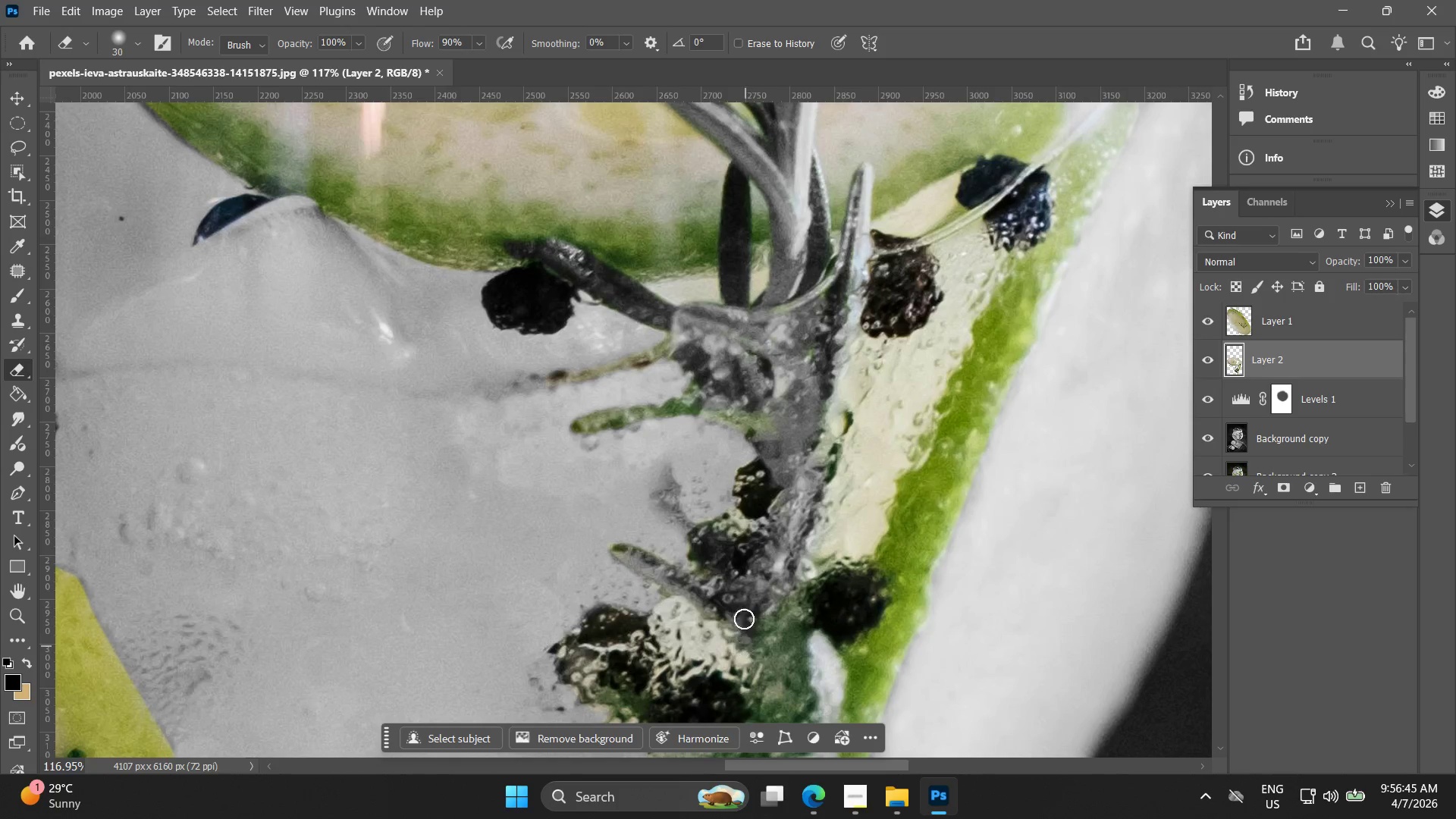 
hold_key(key=Space, duration=0.5)
 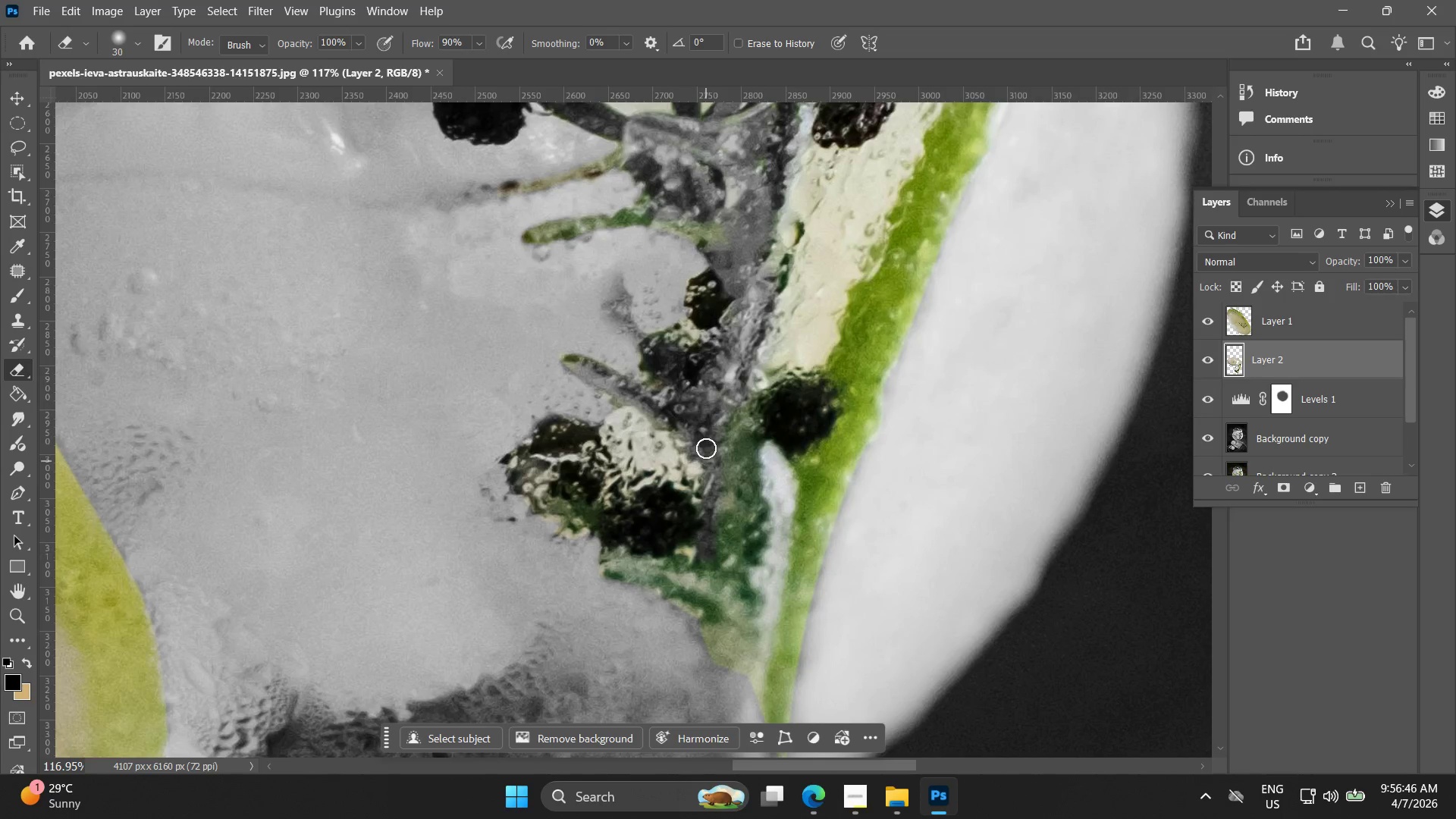 
left_click_drag(start_coordinate=[739, 591], to_coordinate=[690, 401])
 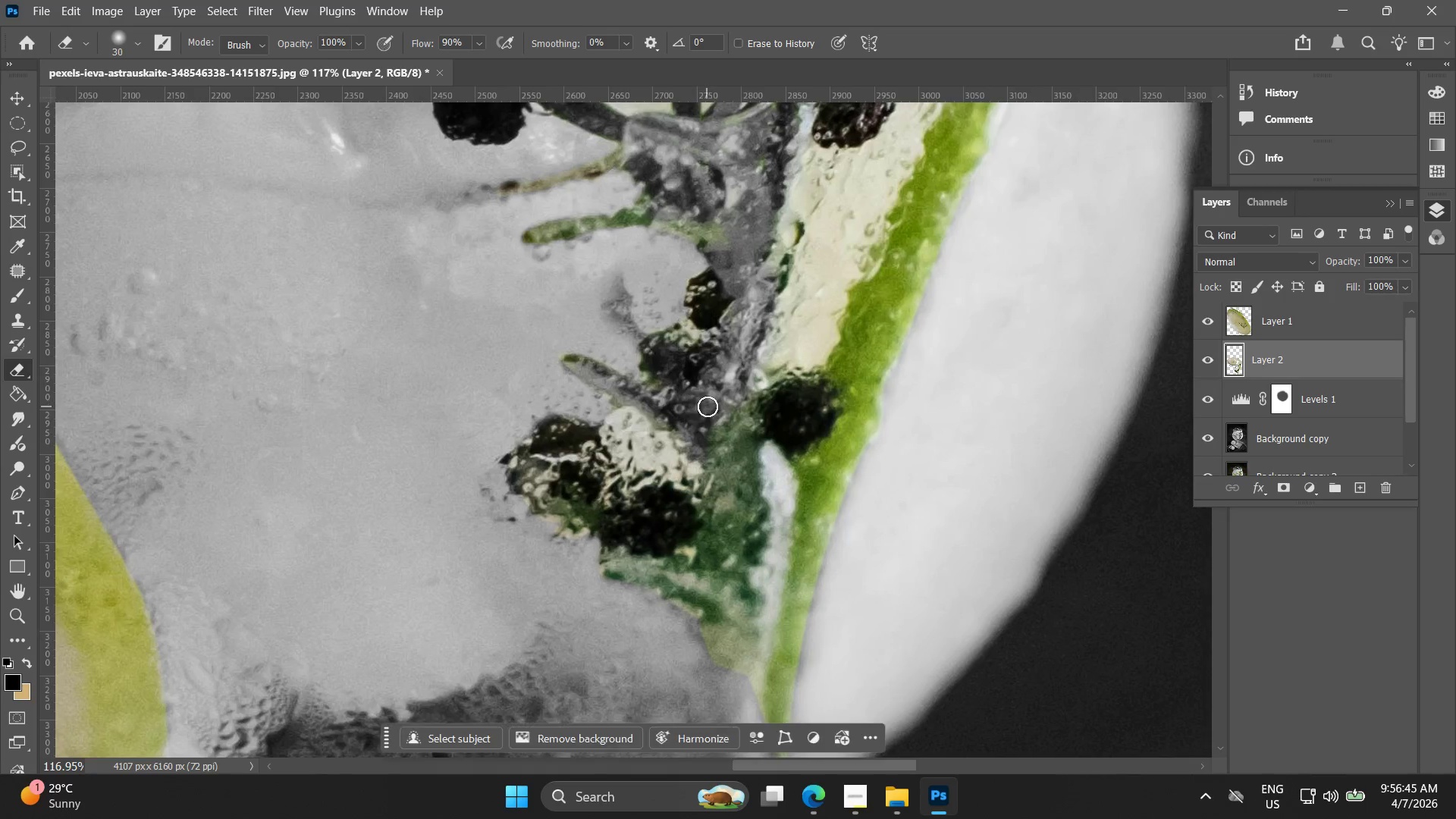 
left_click_drag(start_coordinate=[711, 406], to_coordinate=[567, 515])
 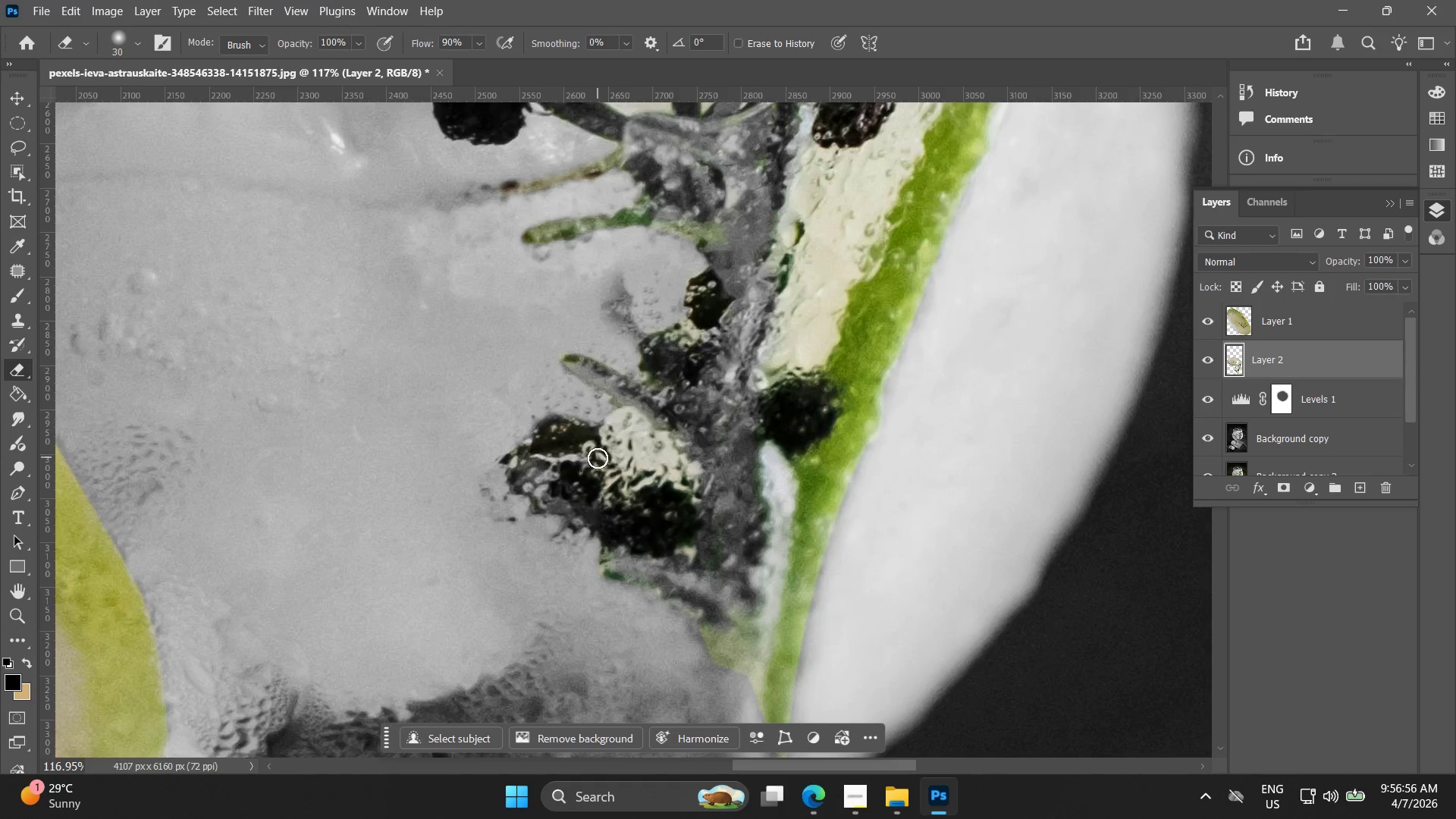 
hold_key(key=BracketRight, duration=0.59)
 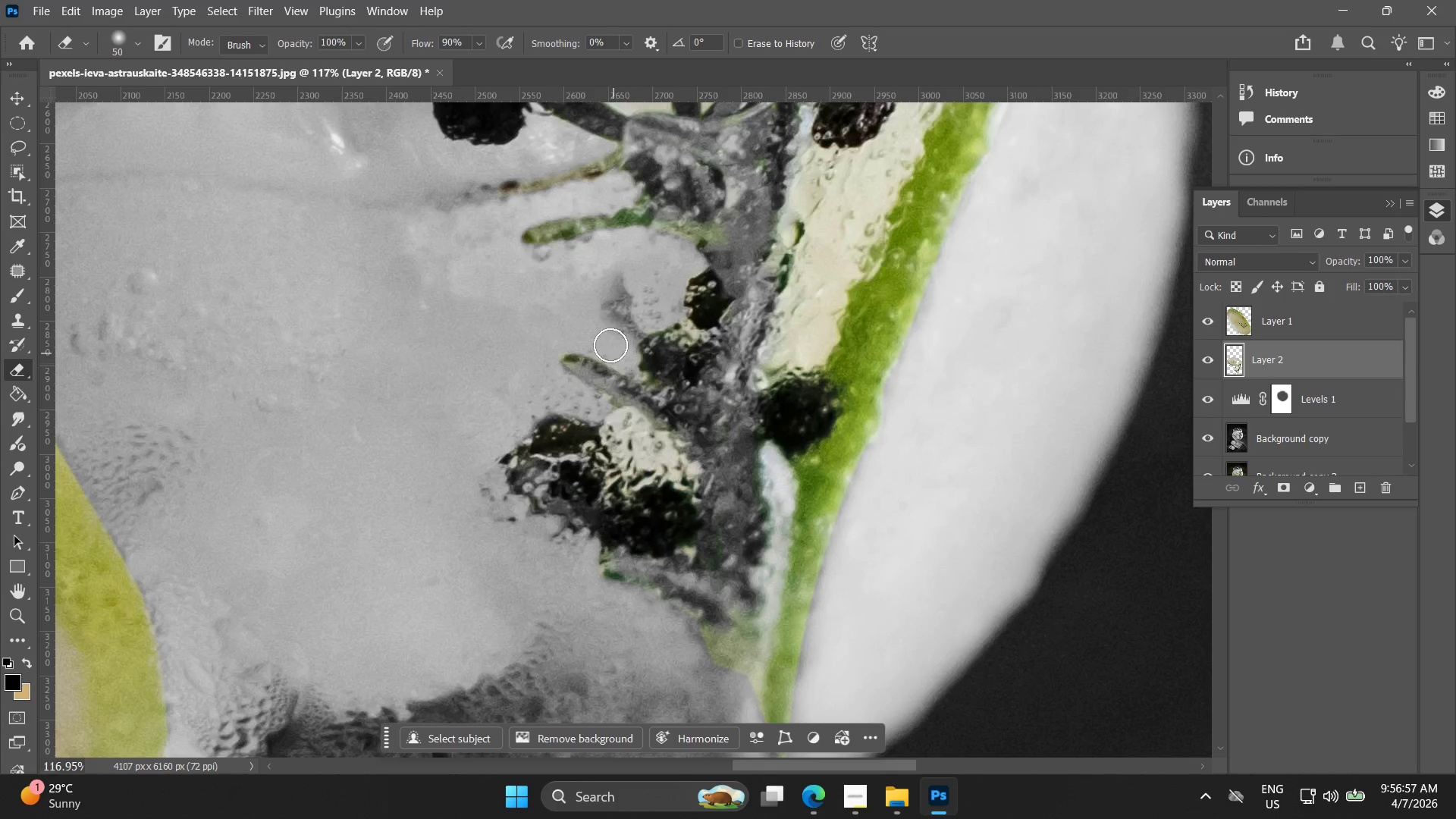 
left_click_drag(start_coordinate=[601, 334], to_coordinate=[536, 422])
 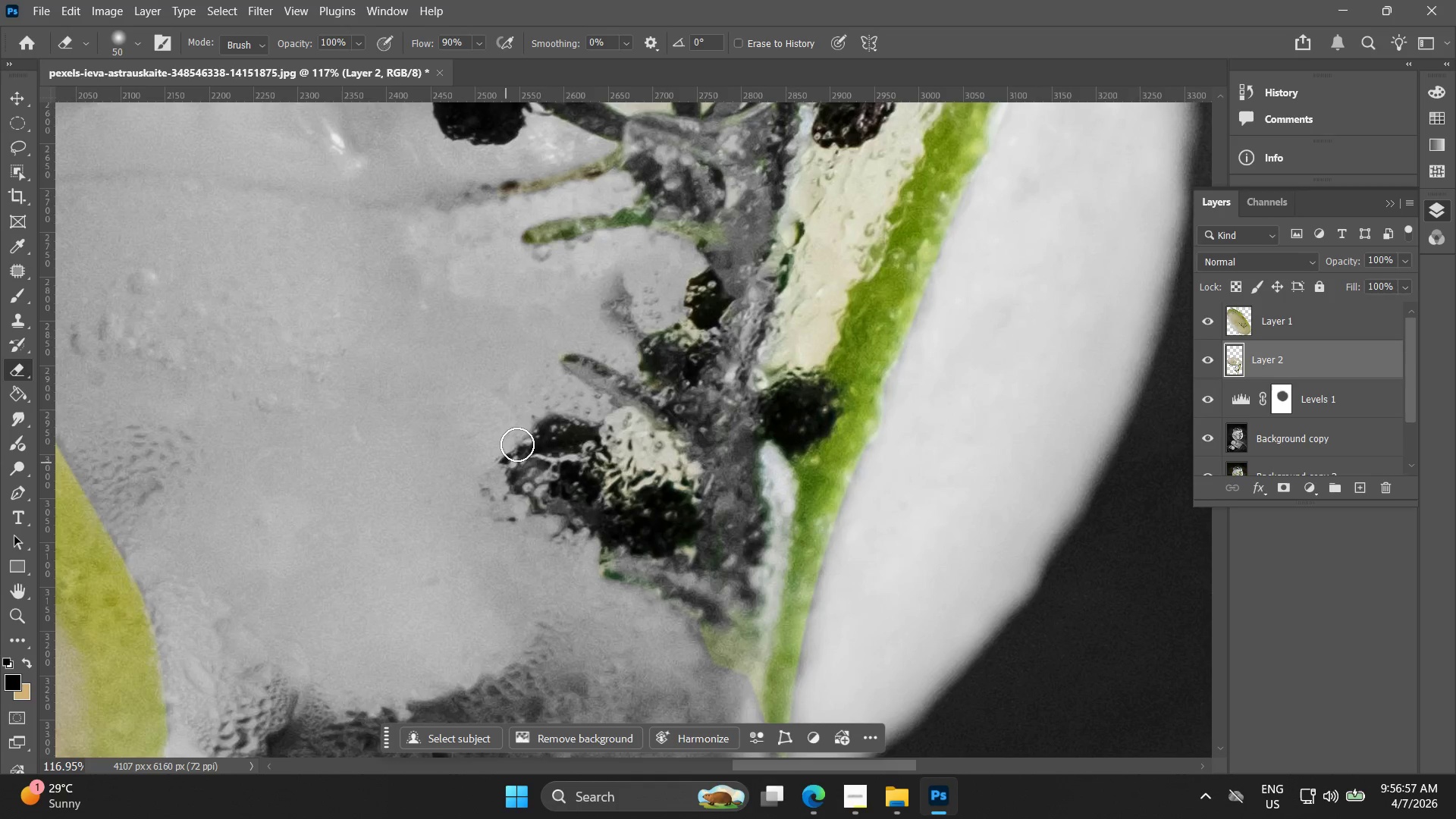 
hold_key(key=BracketRight, duration=0.61)
 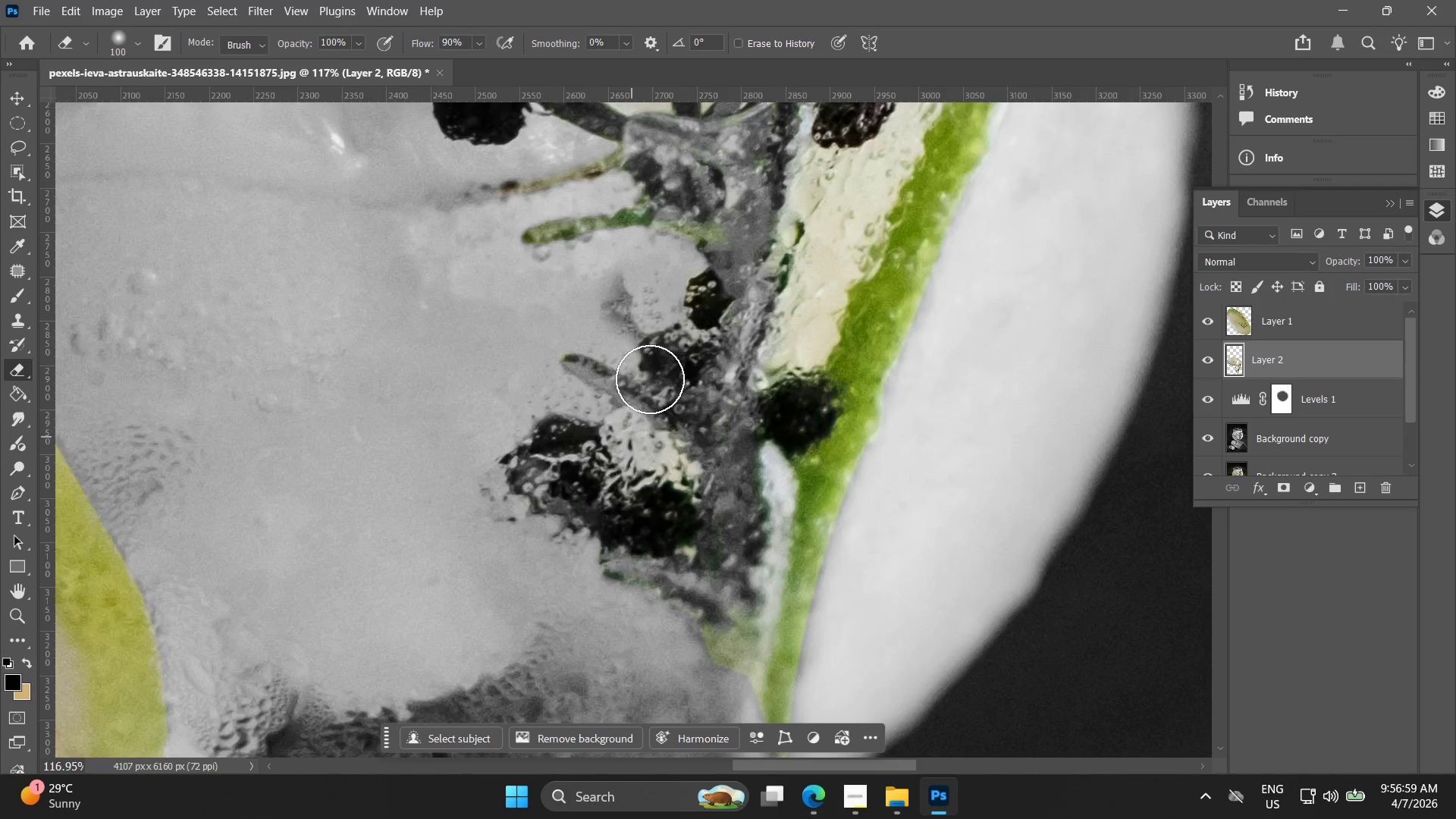 
left_click_drag(start_coordinate=[678, 336], to_coordinate=[635, 363])
 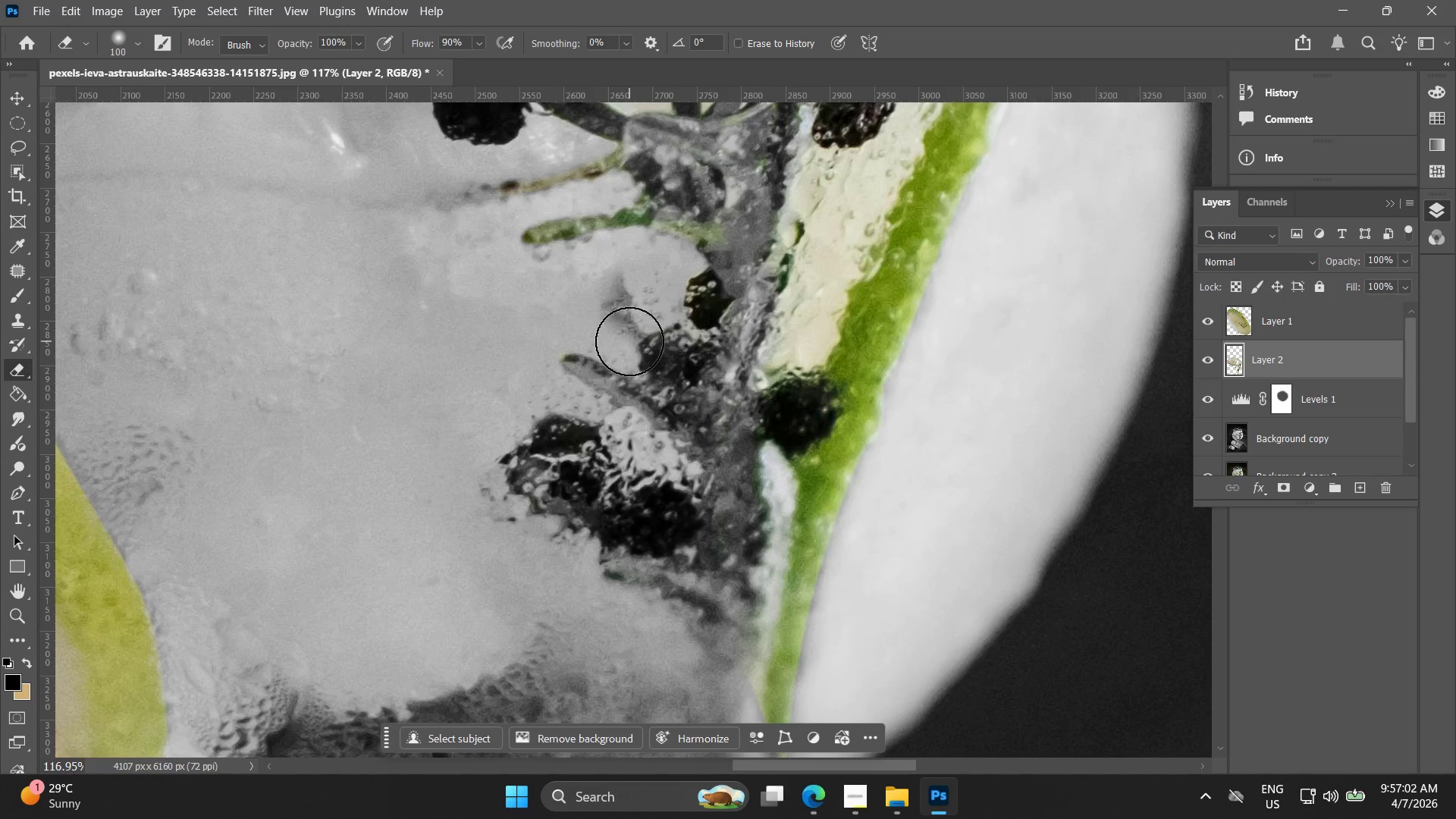 
hold_key(key=Space, duration=0.48)
 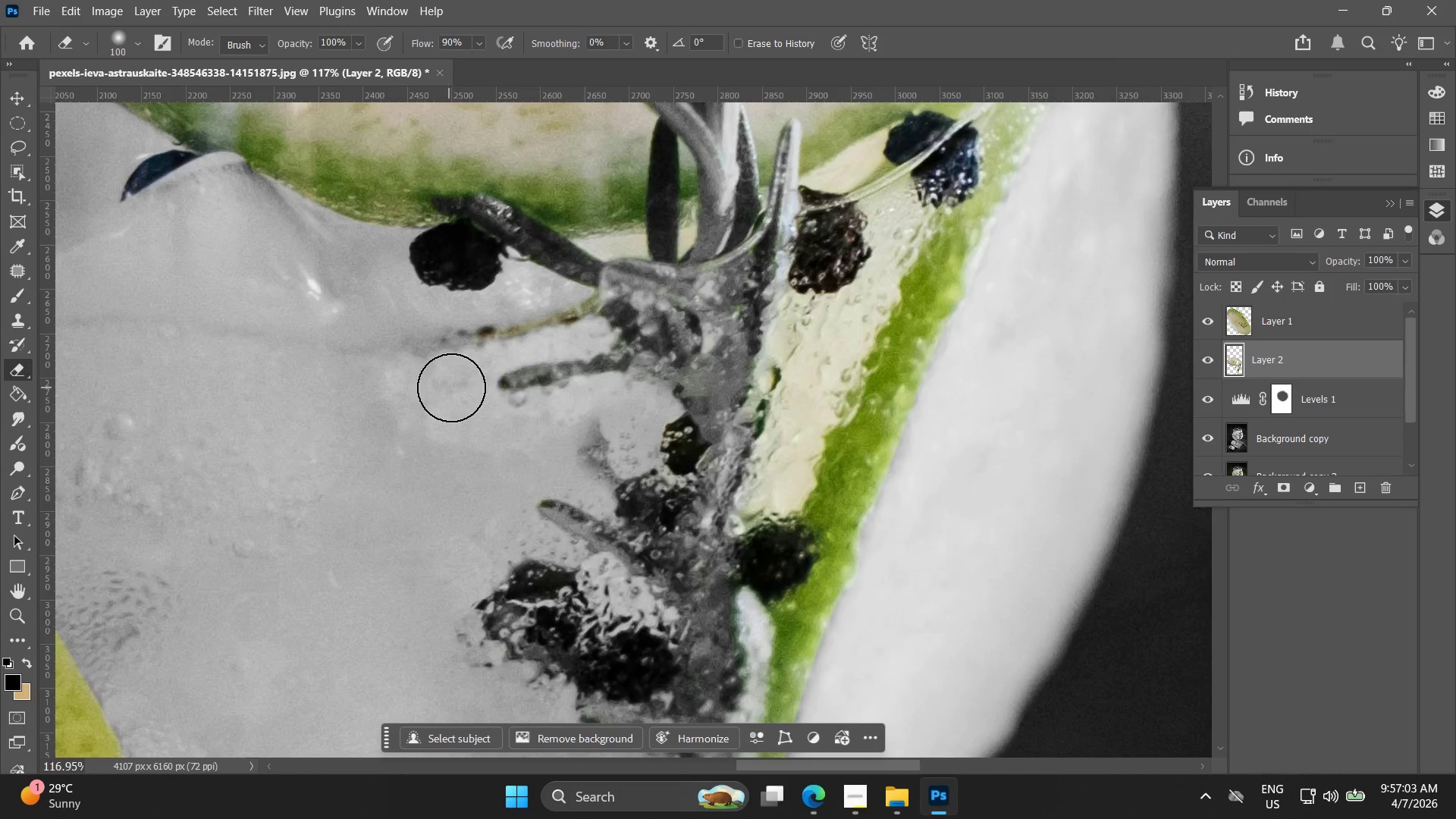 
left_click_drag(start_coordinate=[631, 315], to_coordinate=[607, 461])
 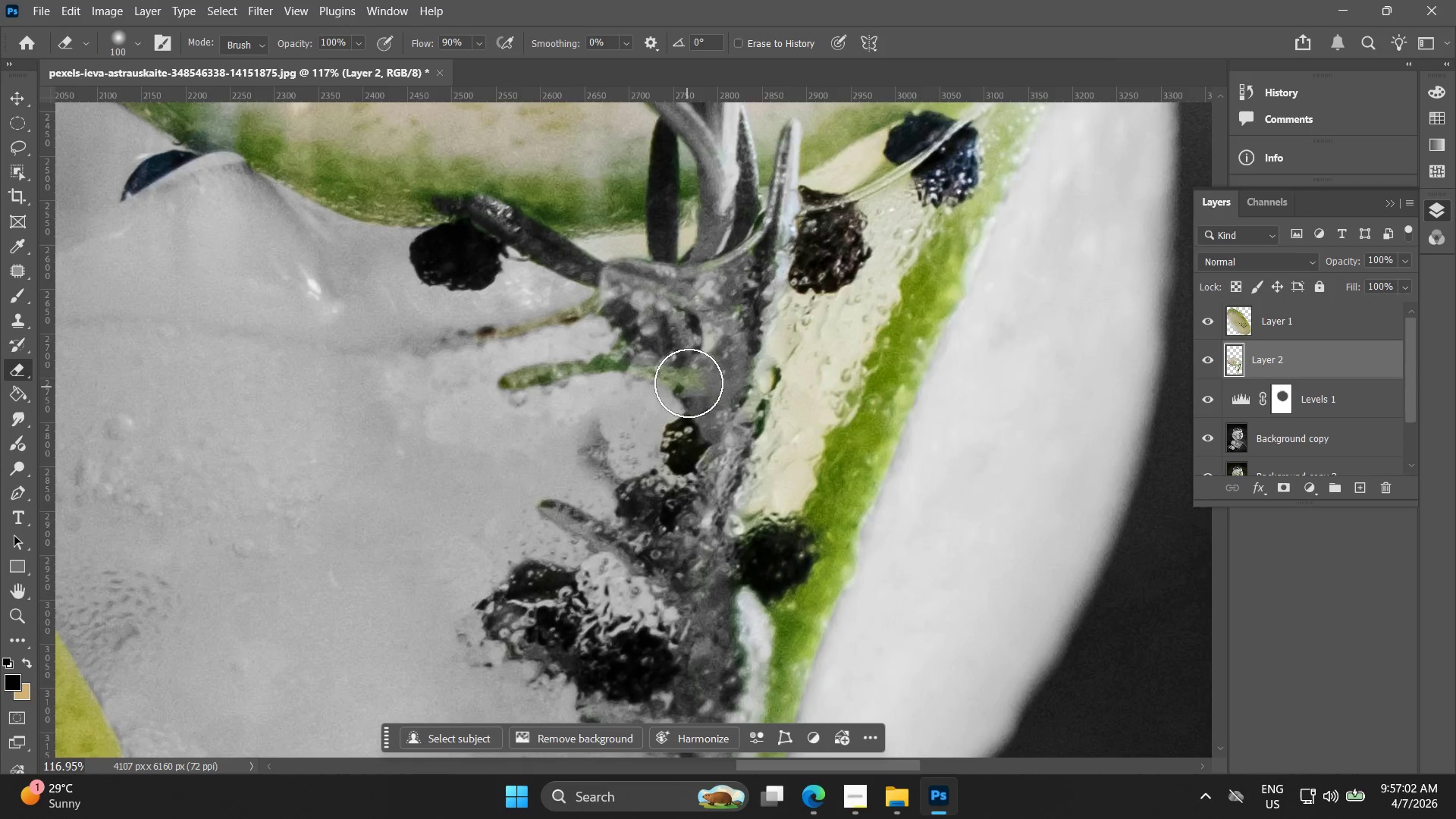 
left_click_drag(start_coordinate=[678, 374], to_coordinate=[497, 375])
 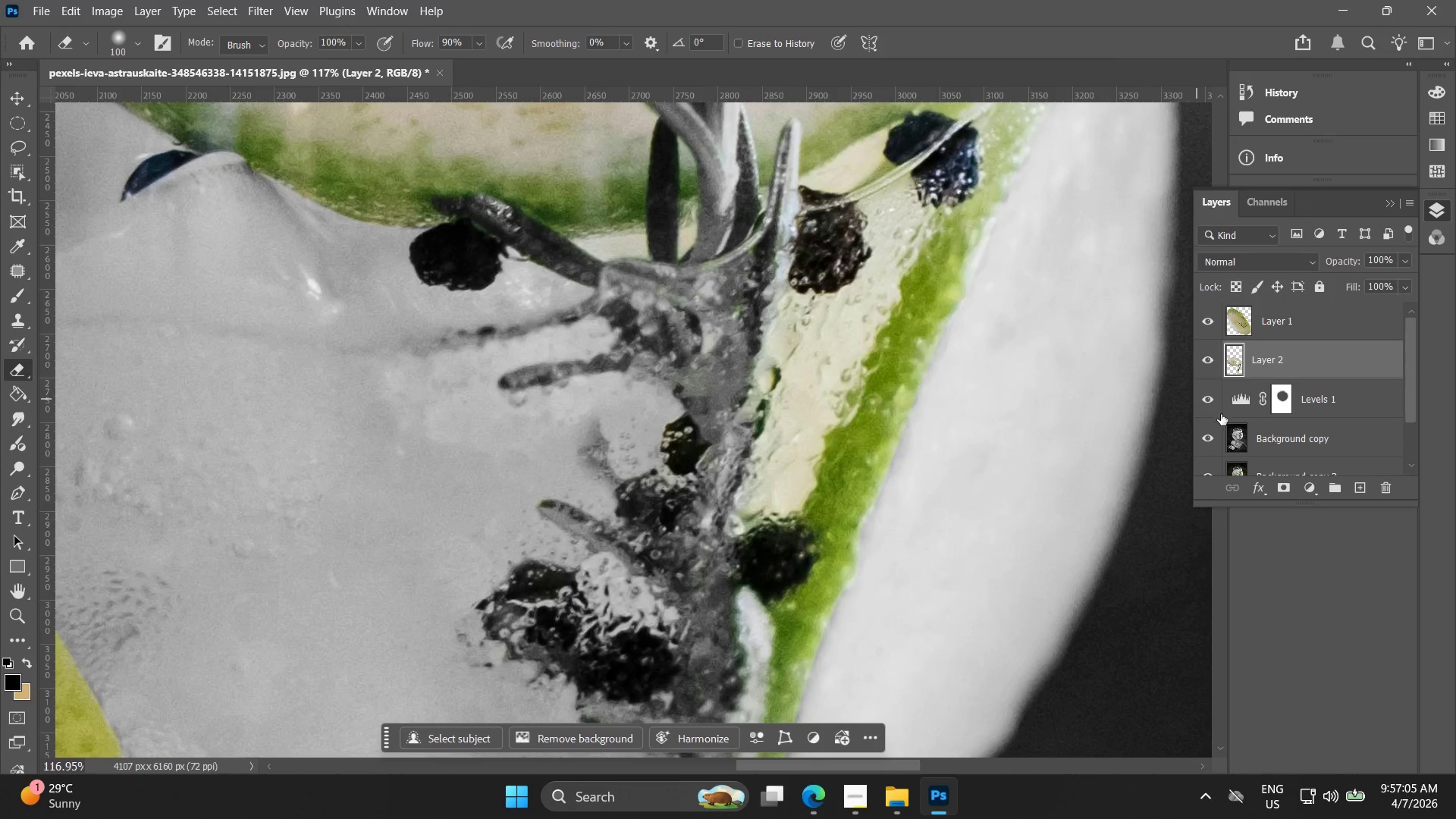 
left_click([1212, 437])
 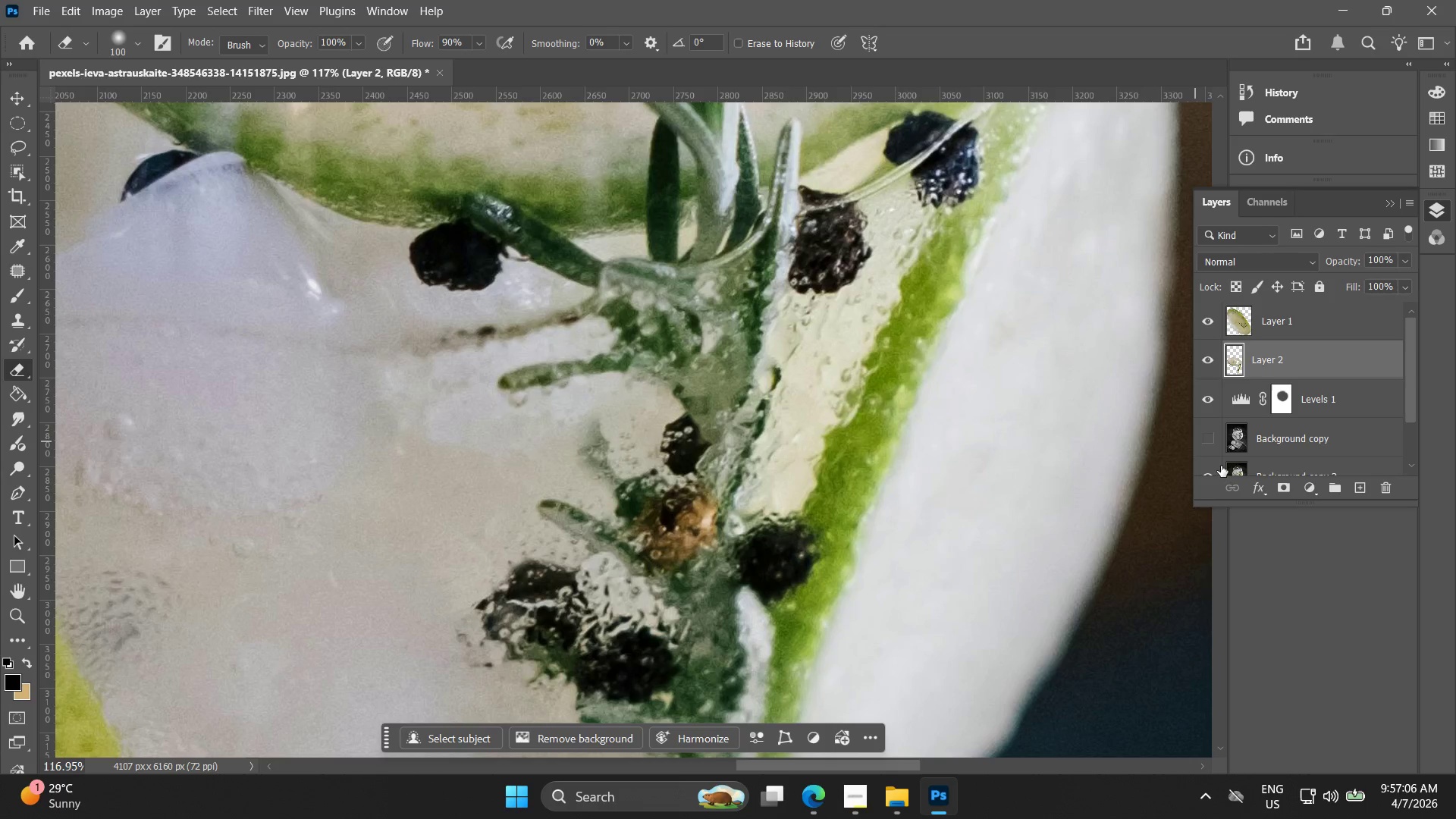 
left_click([1207, 425])
 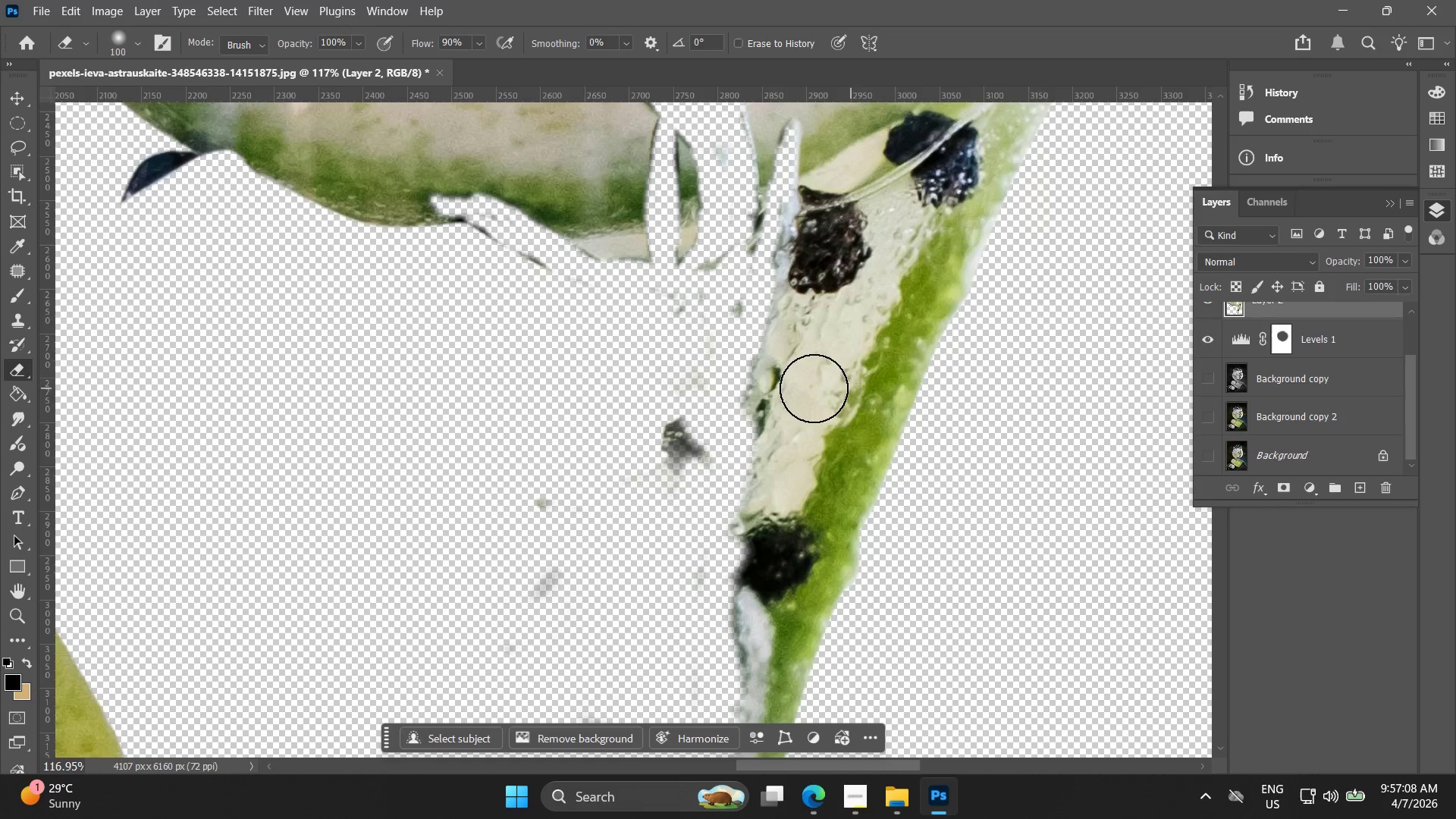 
scroll: coordinate [1217, 447], scroll_direction: down, amount: 5.0
 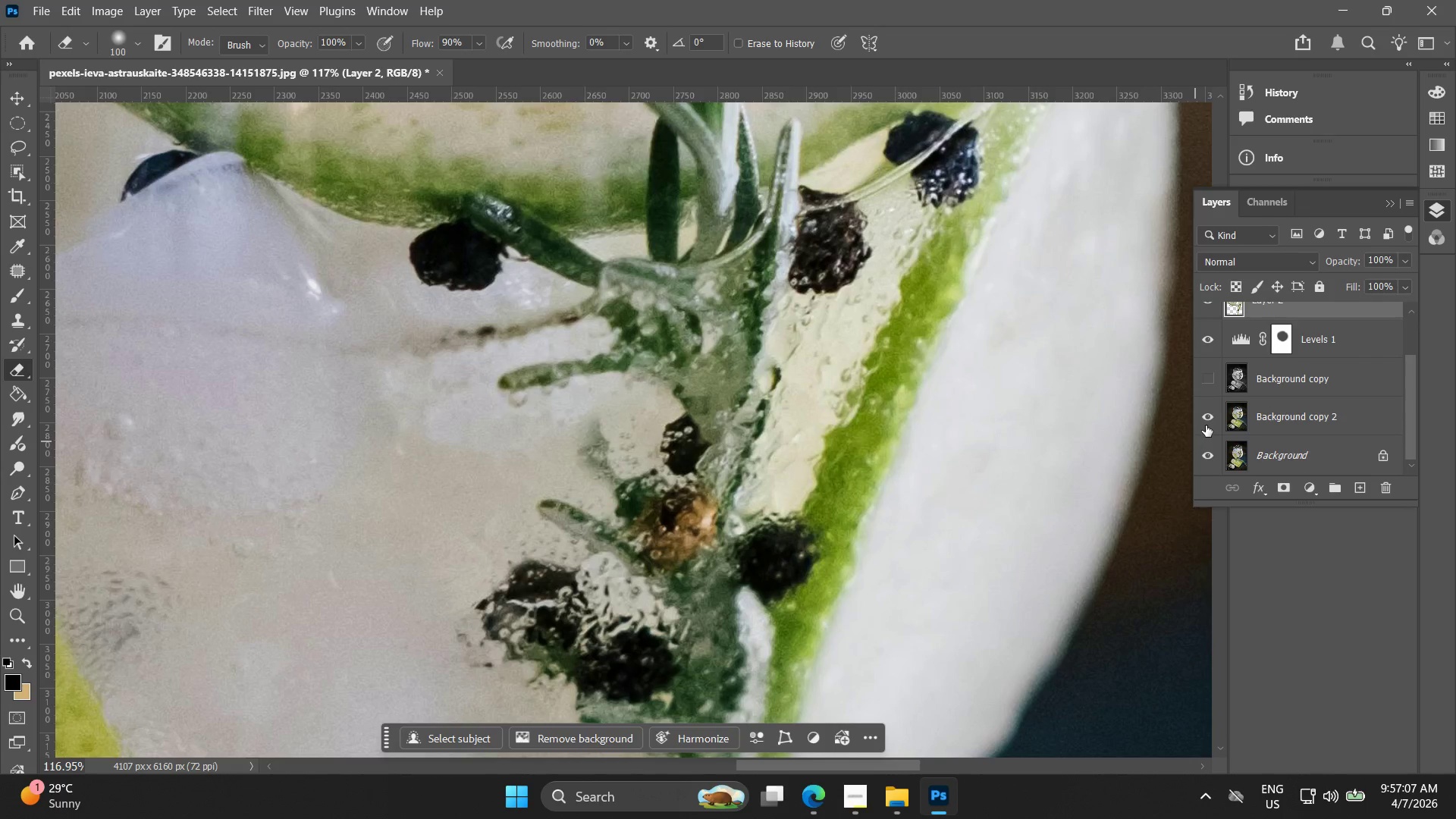 
left_click_drag(start_coordinate=[705, 383], to_coordinate=[686, 418])
 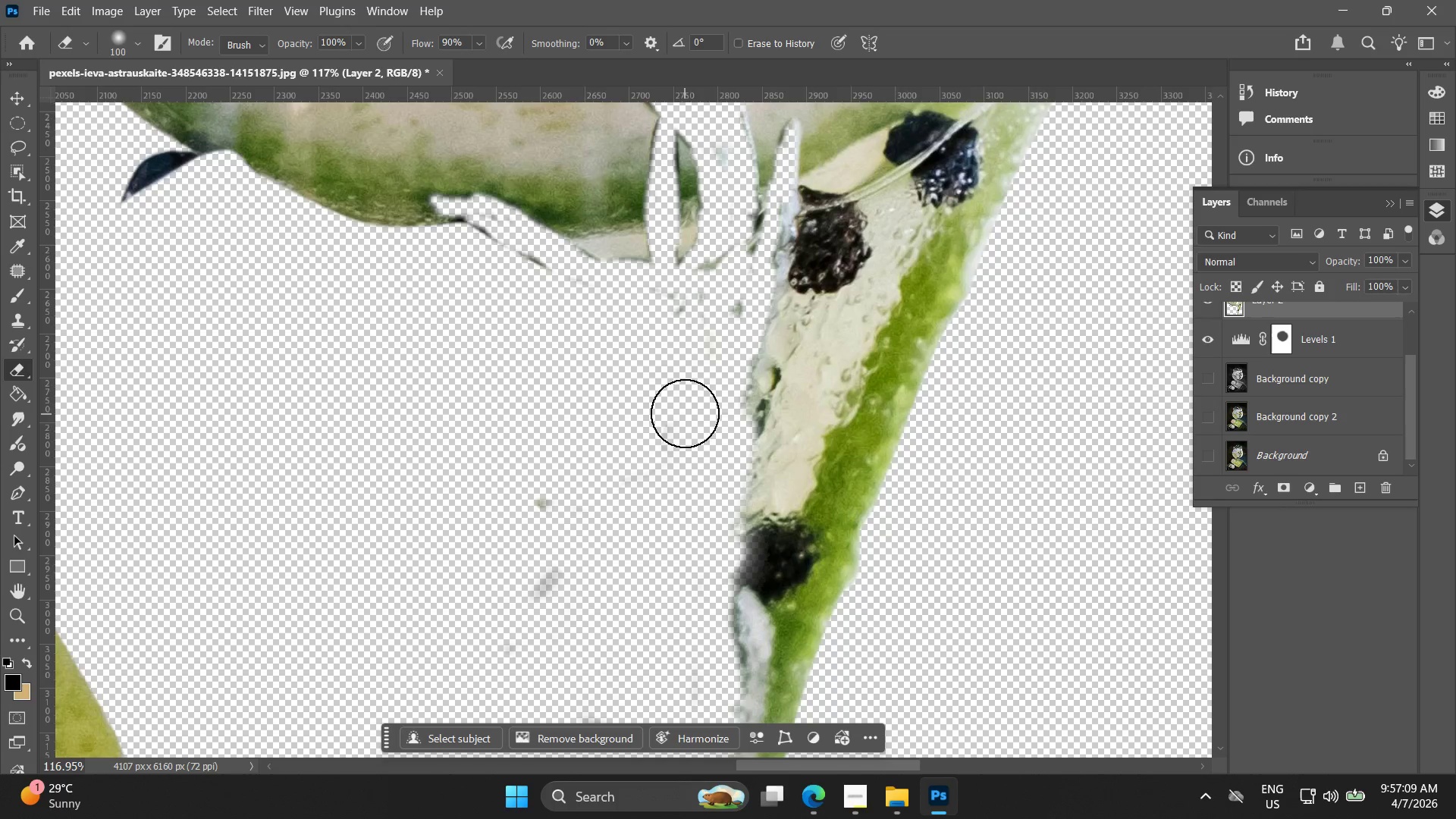 
key(Control+ControlLeft)
 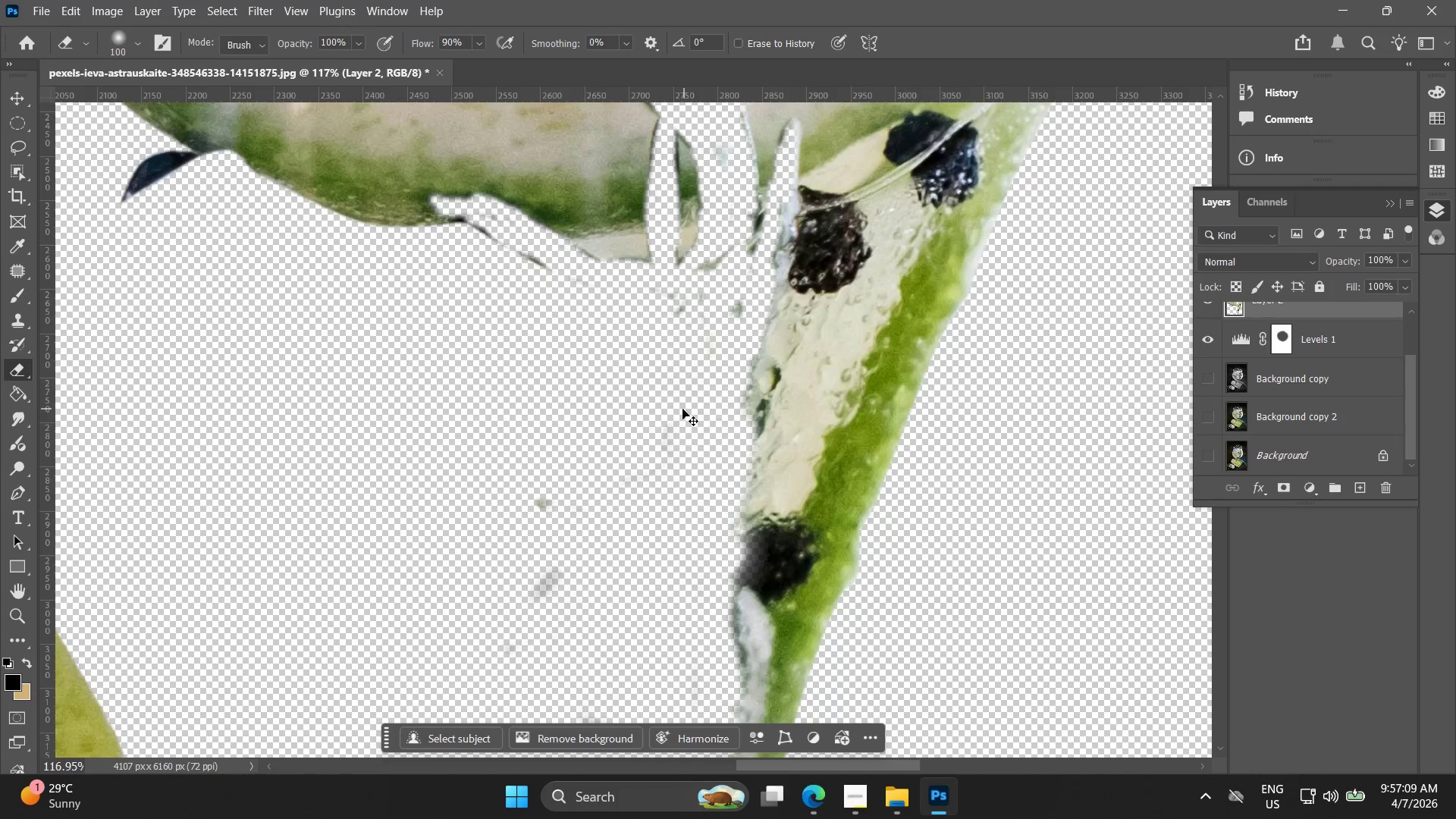 
key(Control+Z)
 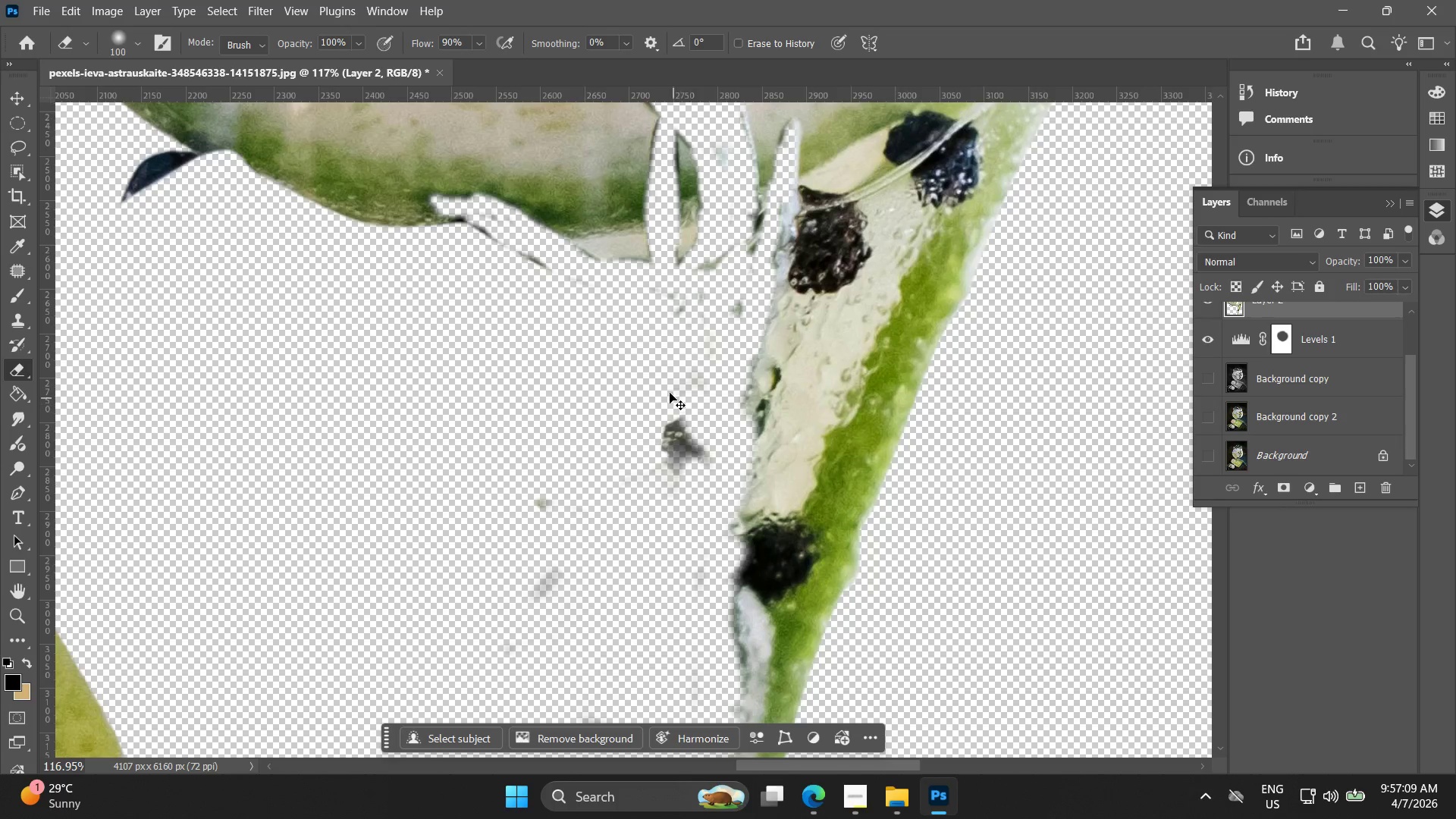 
left_click_drag(start_coordinate=[661, 378], to_coordinate=[525, 607])
 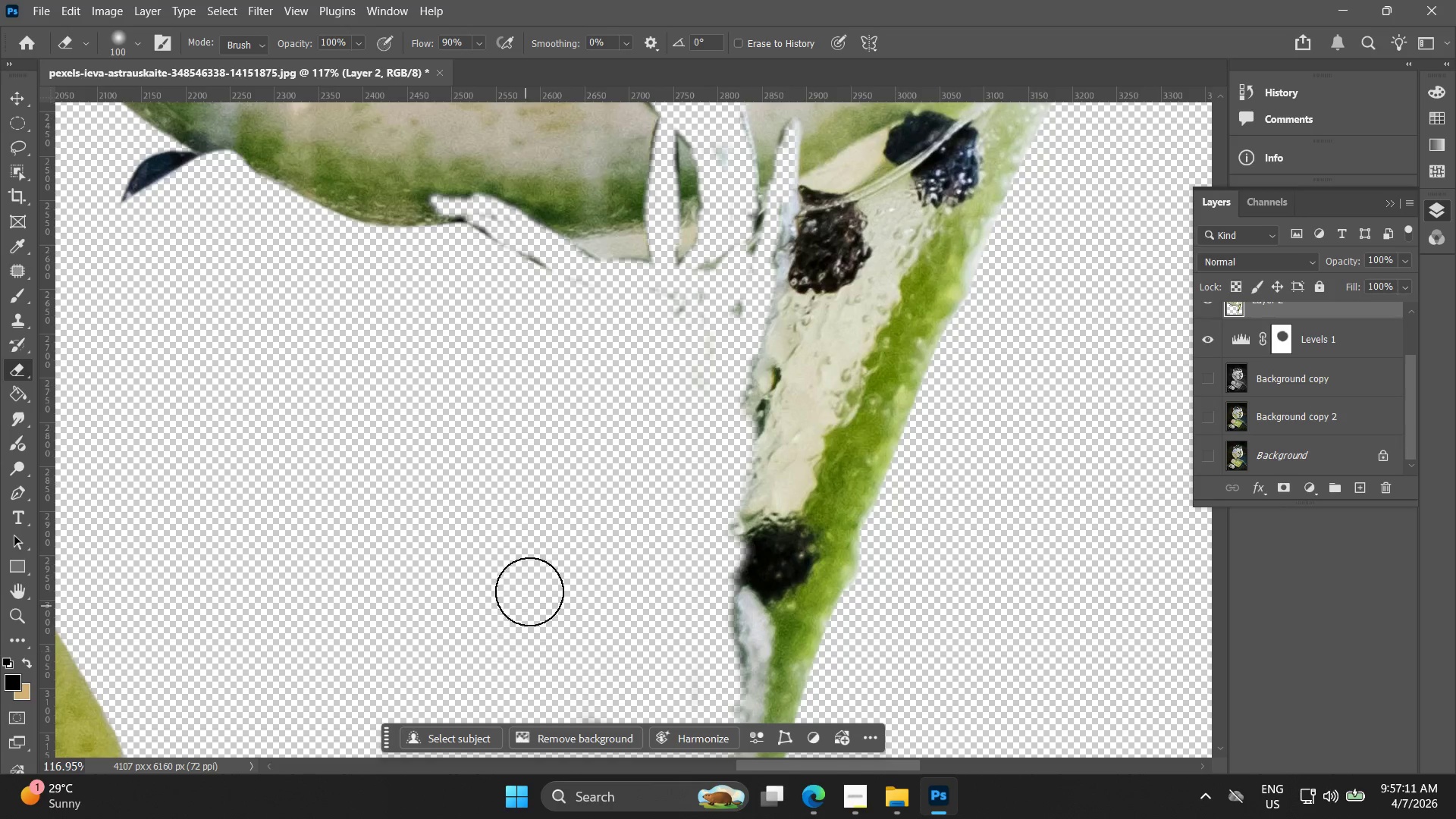 
hold_key(key=Space, duration=0.45)
 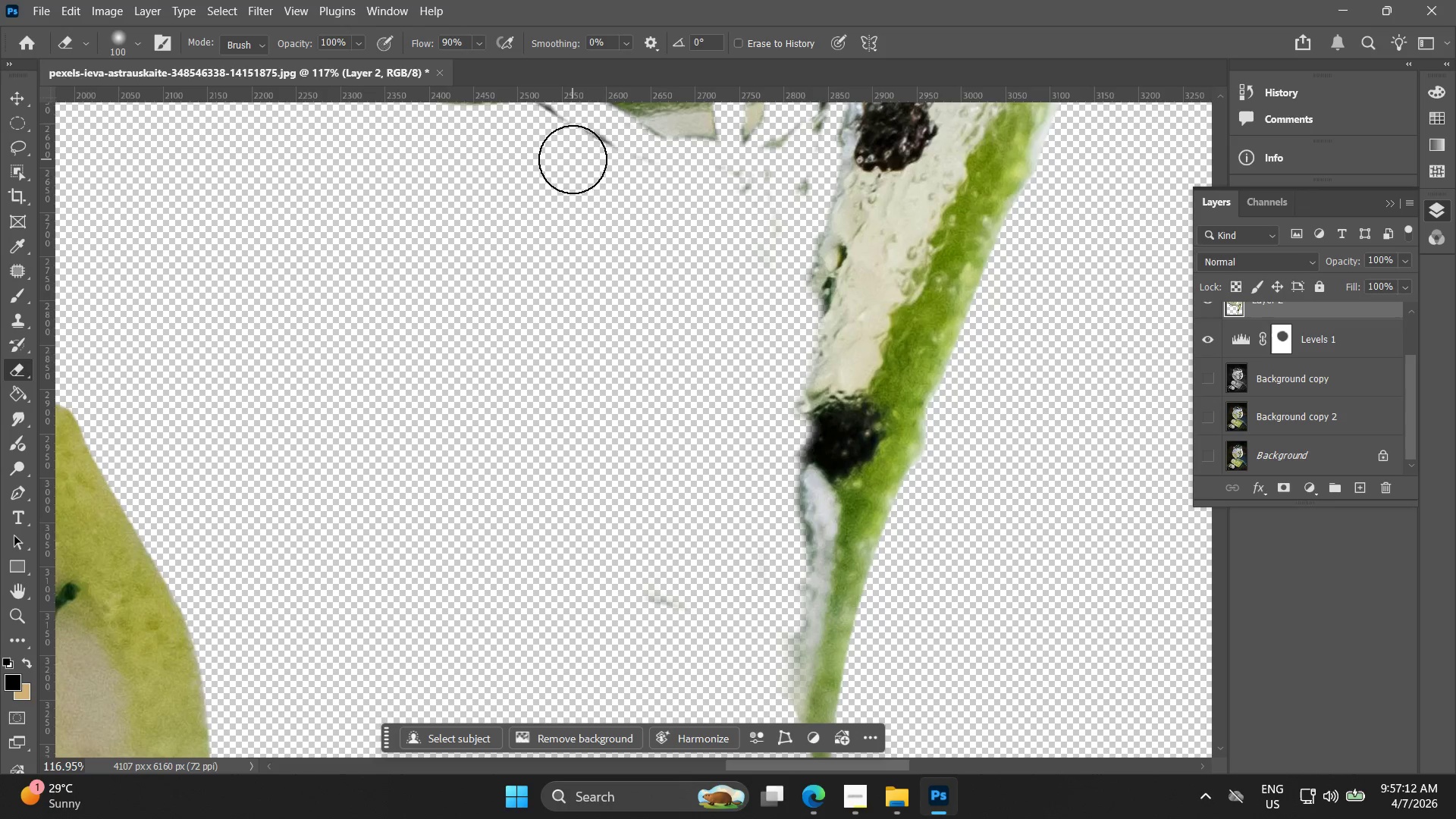 
left_click_drag(start_coordinate=[524, 546], to_coordinate=[588, 432])
 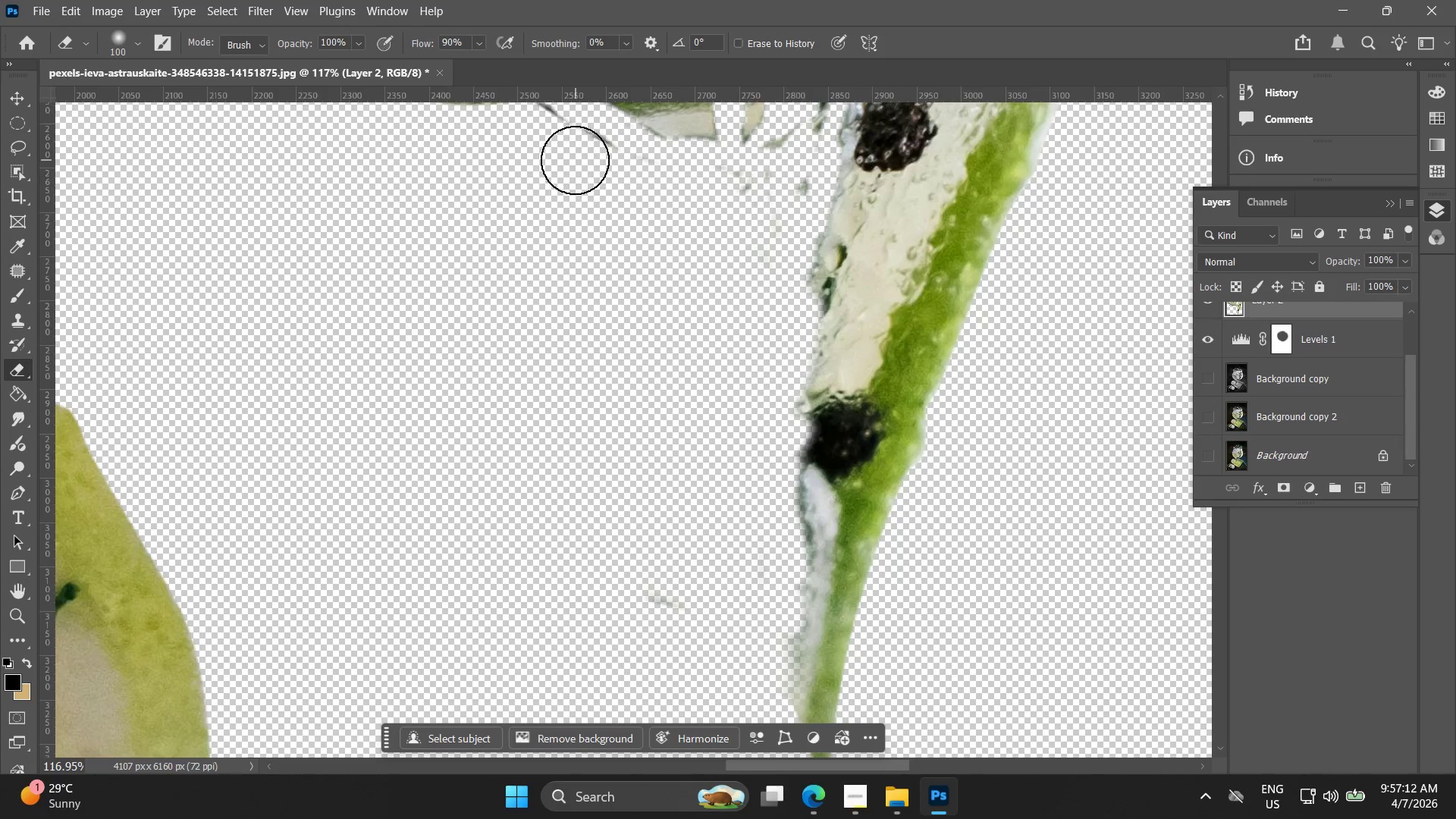 
left_click_drag(start_coordinate=[573, 156], to_coordinate=[594, 165])
 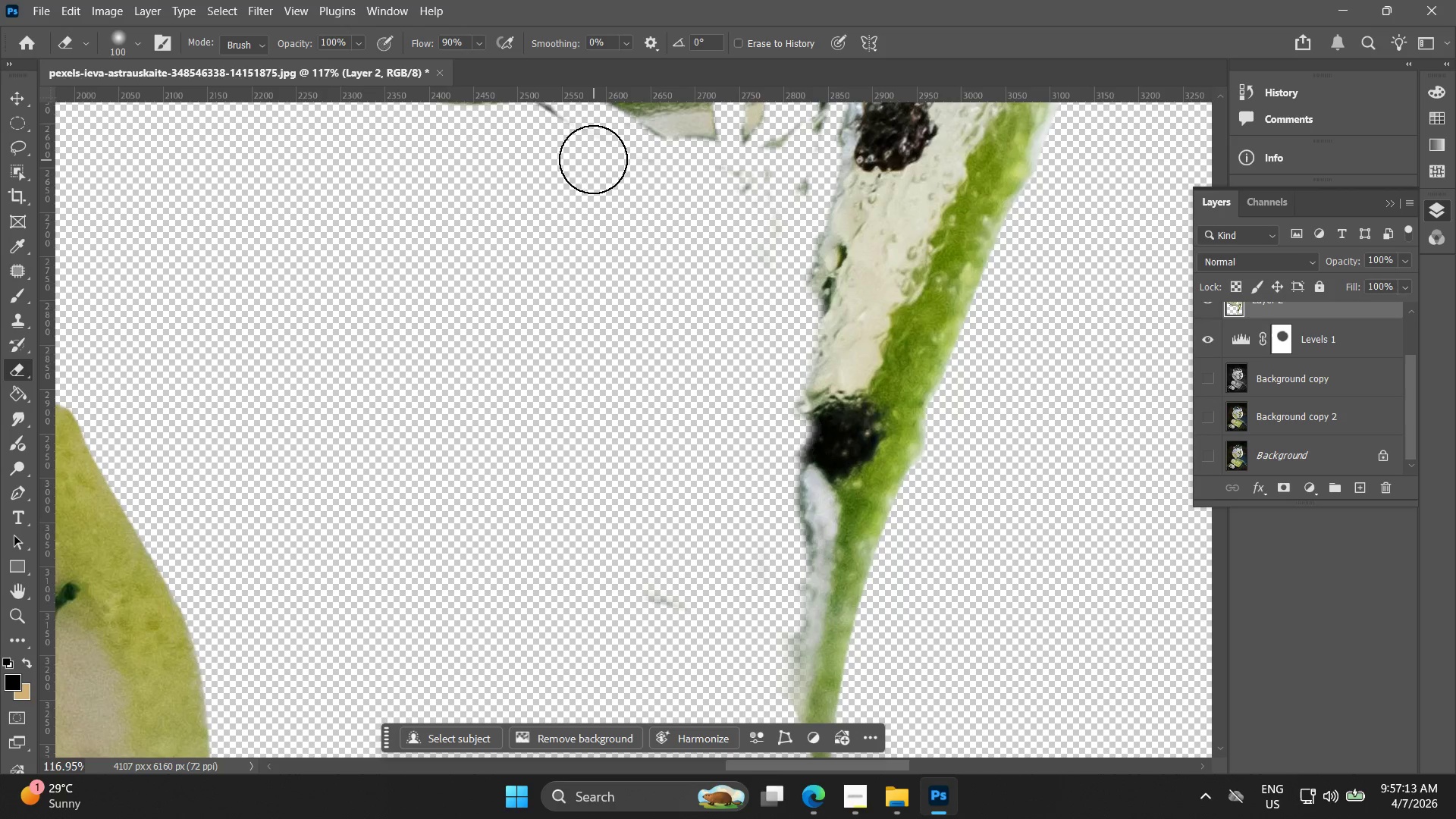 
hold_key(key=Space, duration=0.45)
 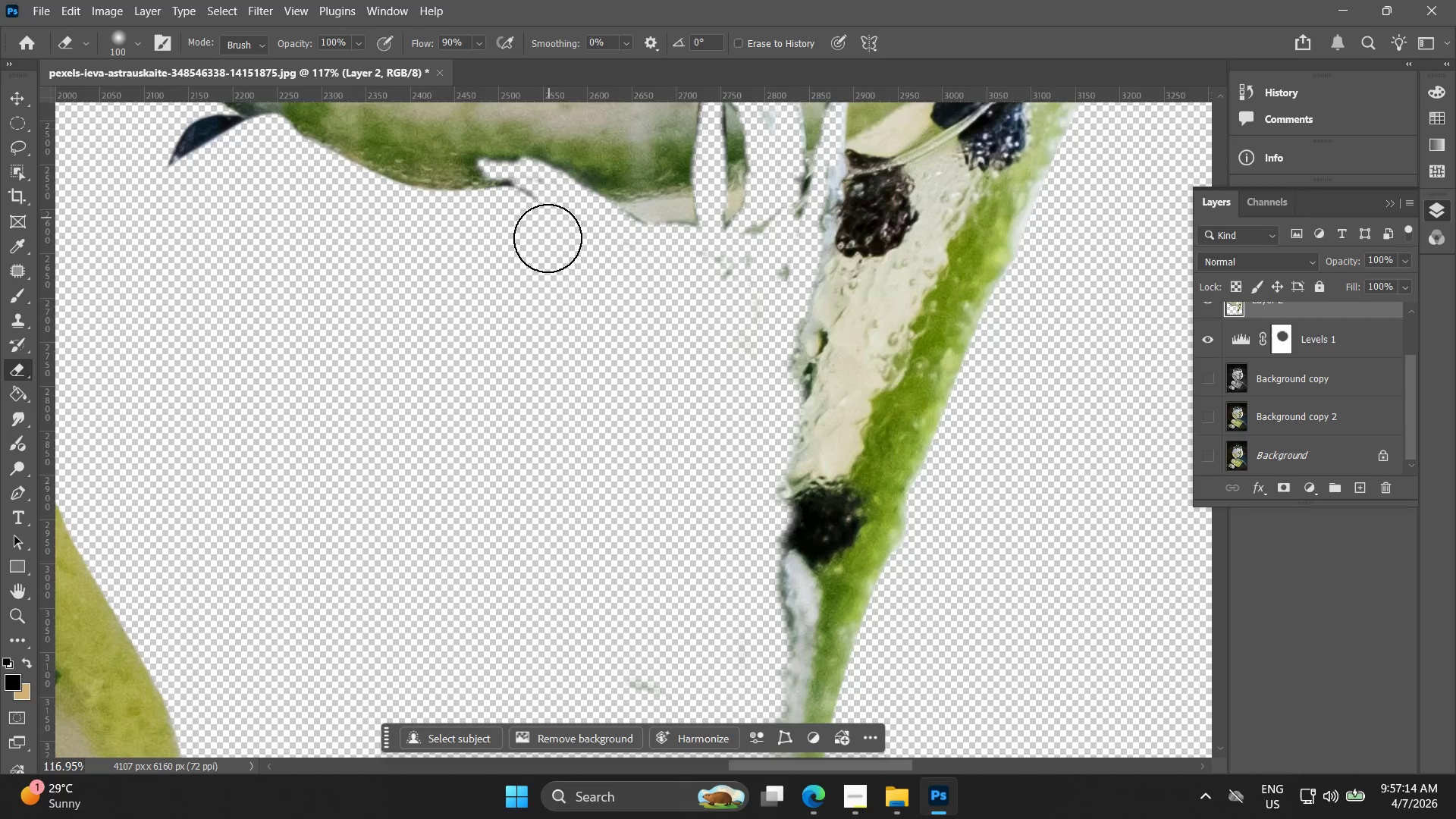 
left_click_drag(start_coordinate=[593, 159], to_coordinate=[574, 245])
 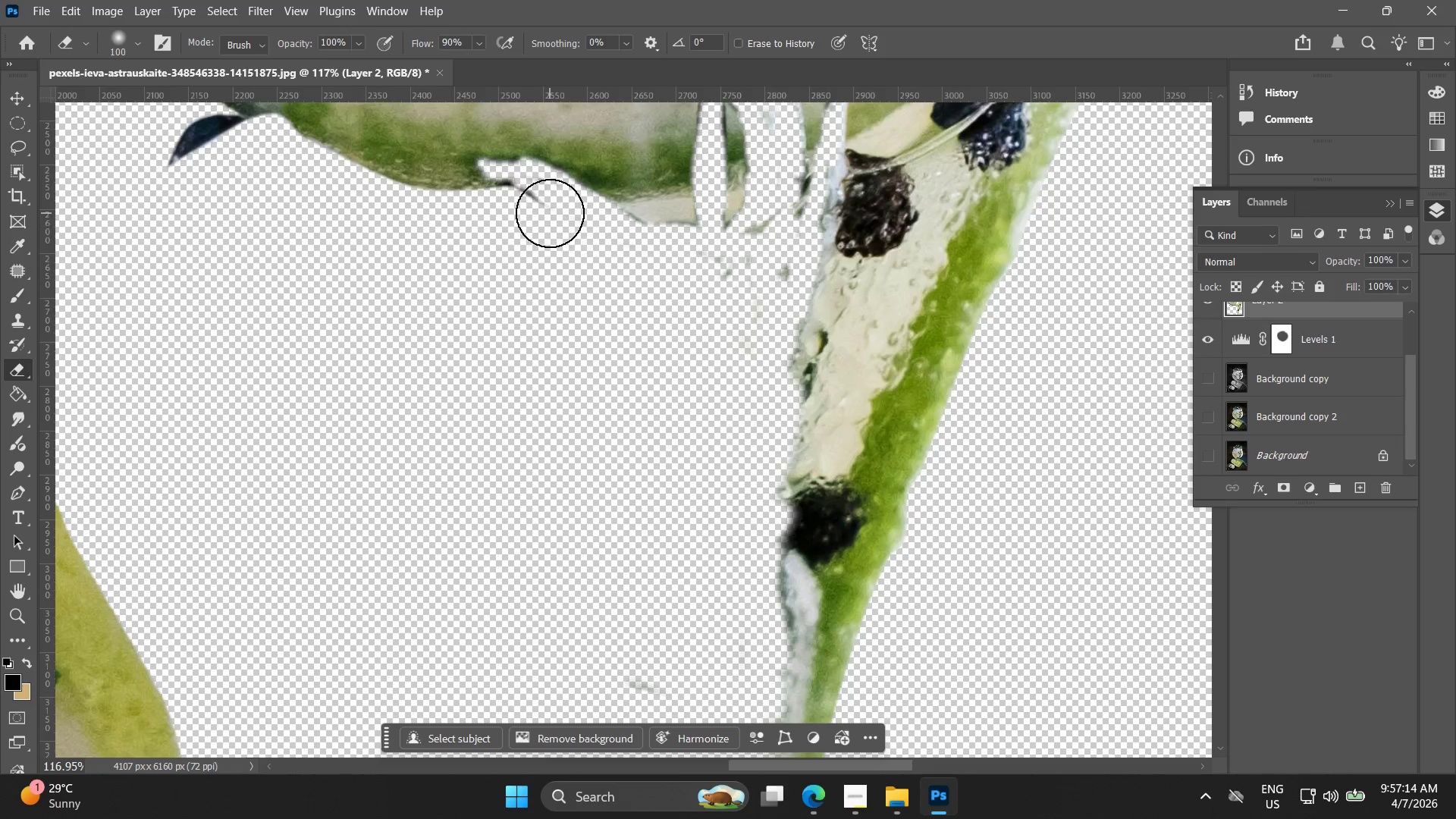 
left_click_drag(start_coordinate=[549, 218], to_coordinate=[582, 276])
 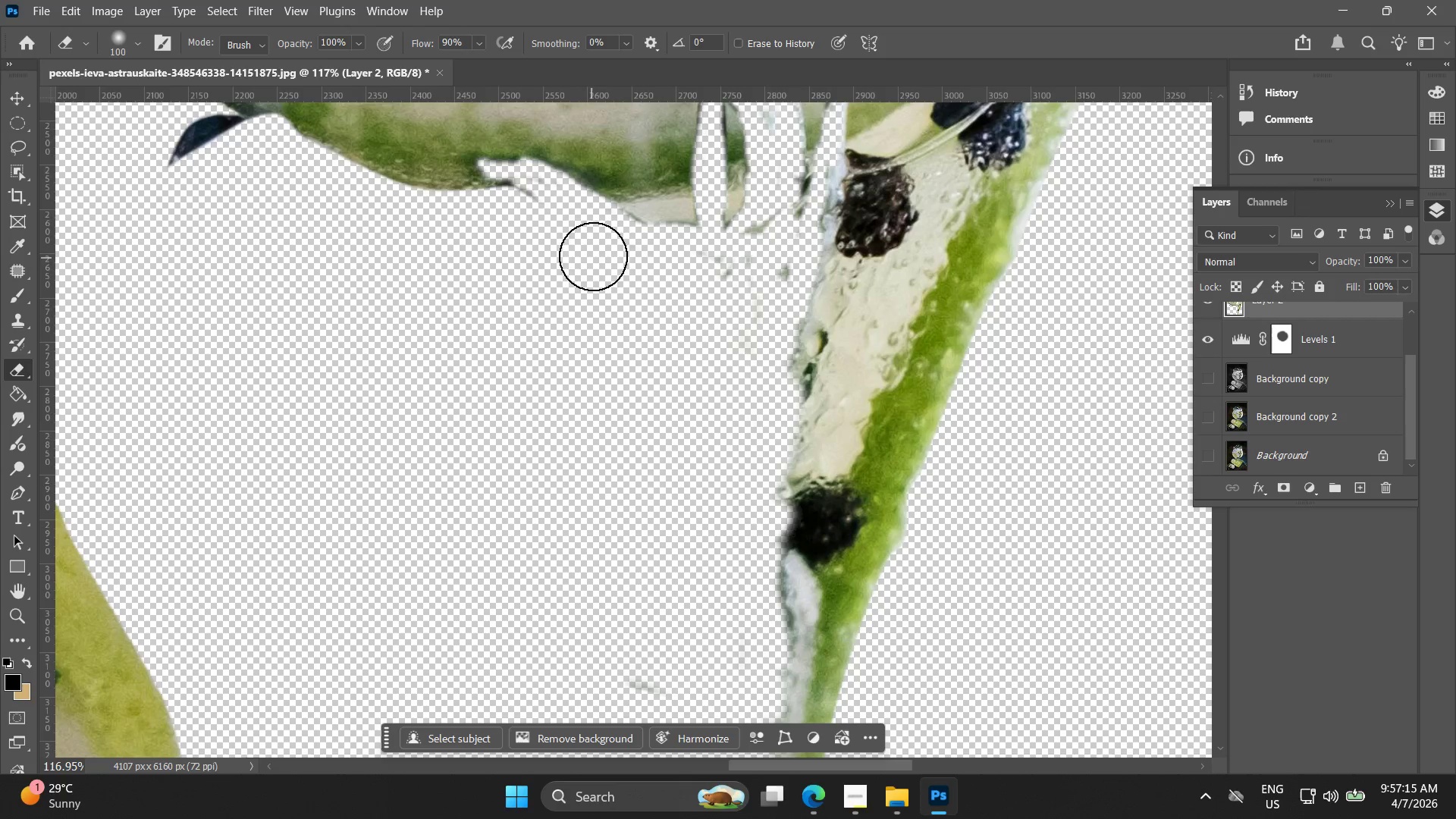 
key(Control+Z)
 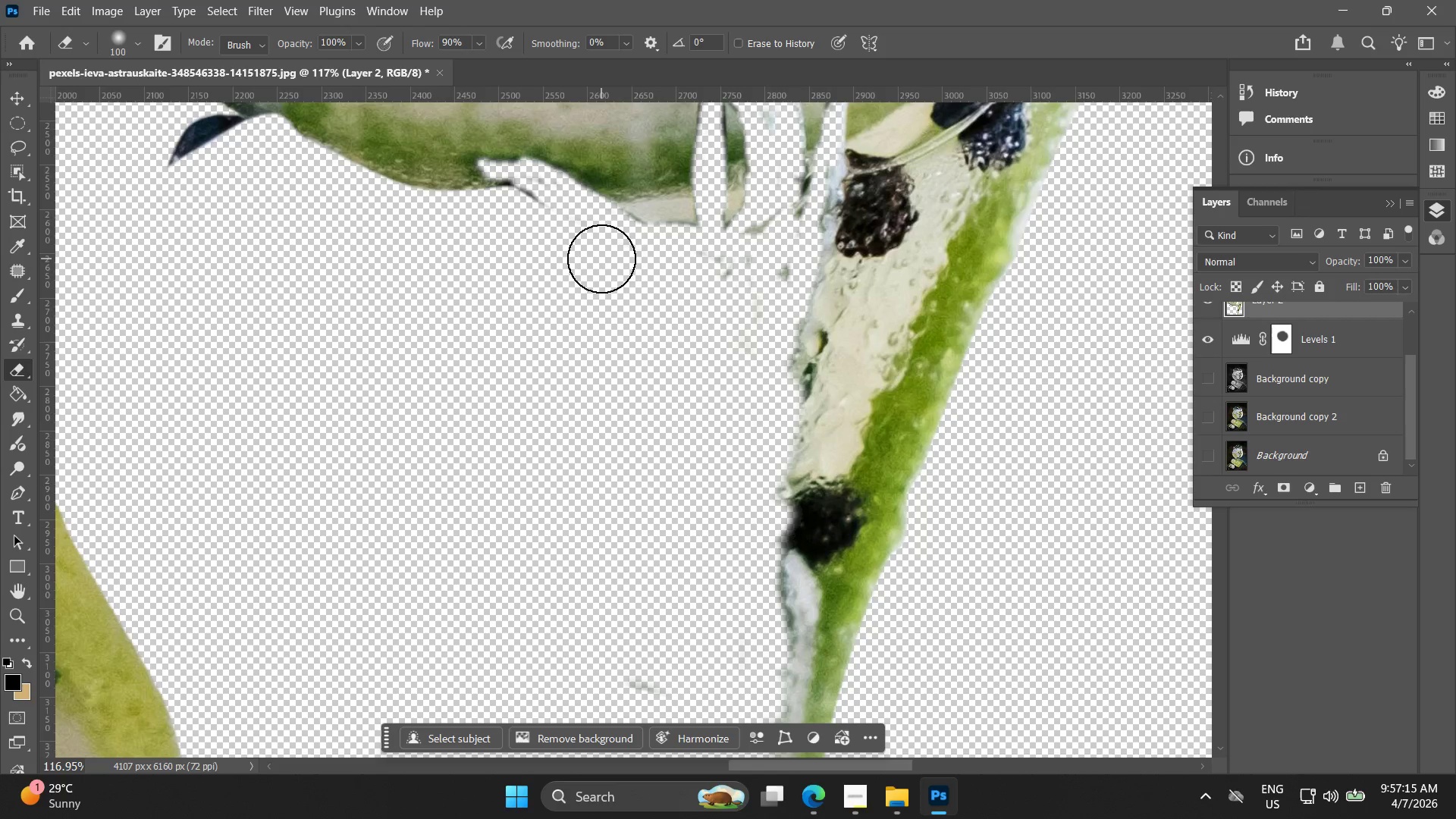 
left_click_drag(start_coordinate=[604, 259], to_coordinate=[748, 270])
 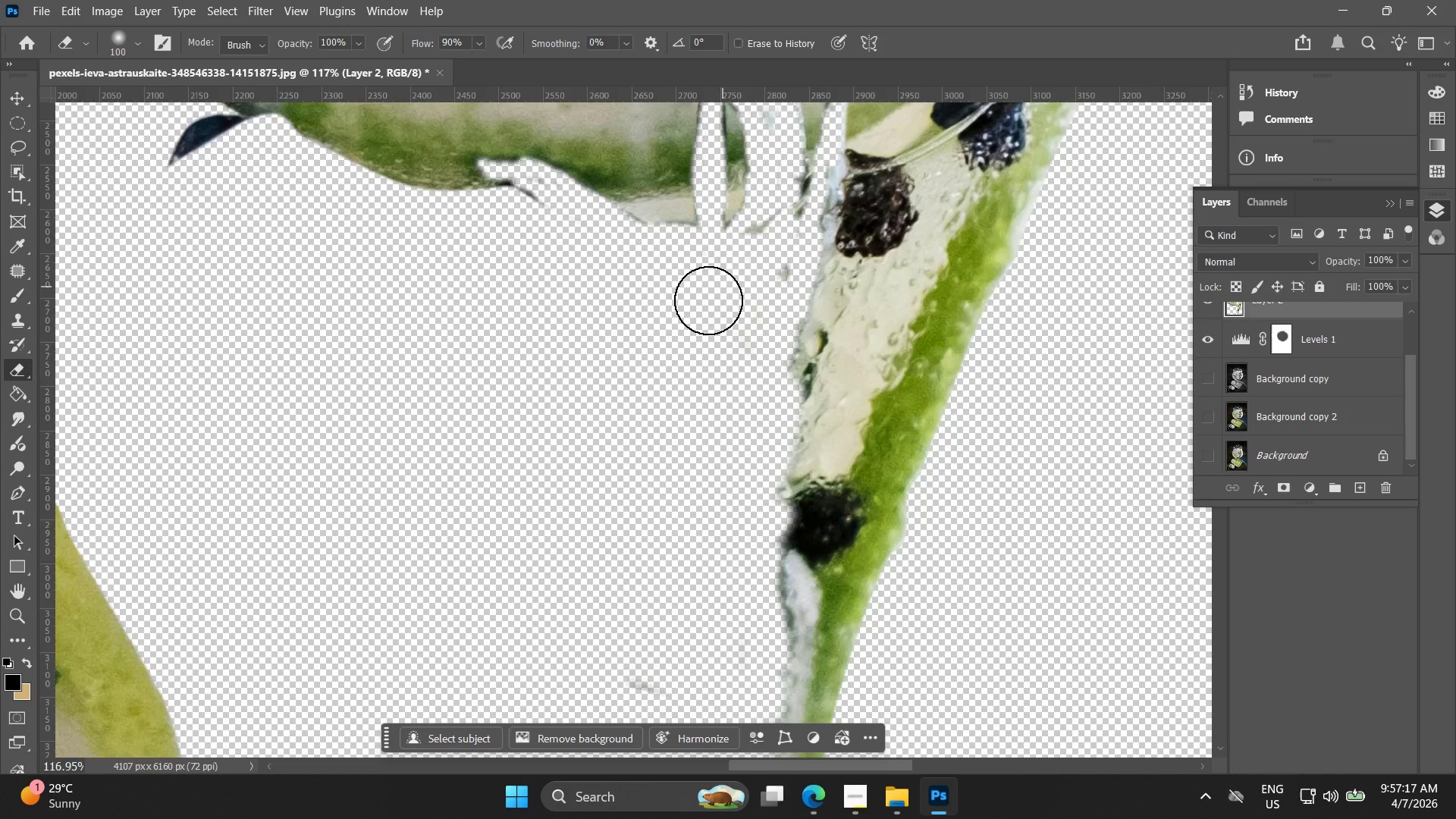 
hold_key(key=AltLeft, duration=0.61)
 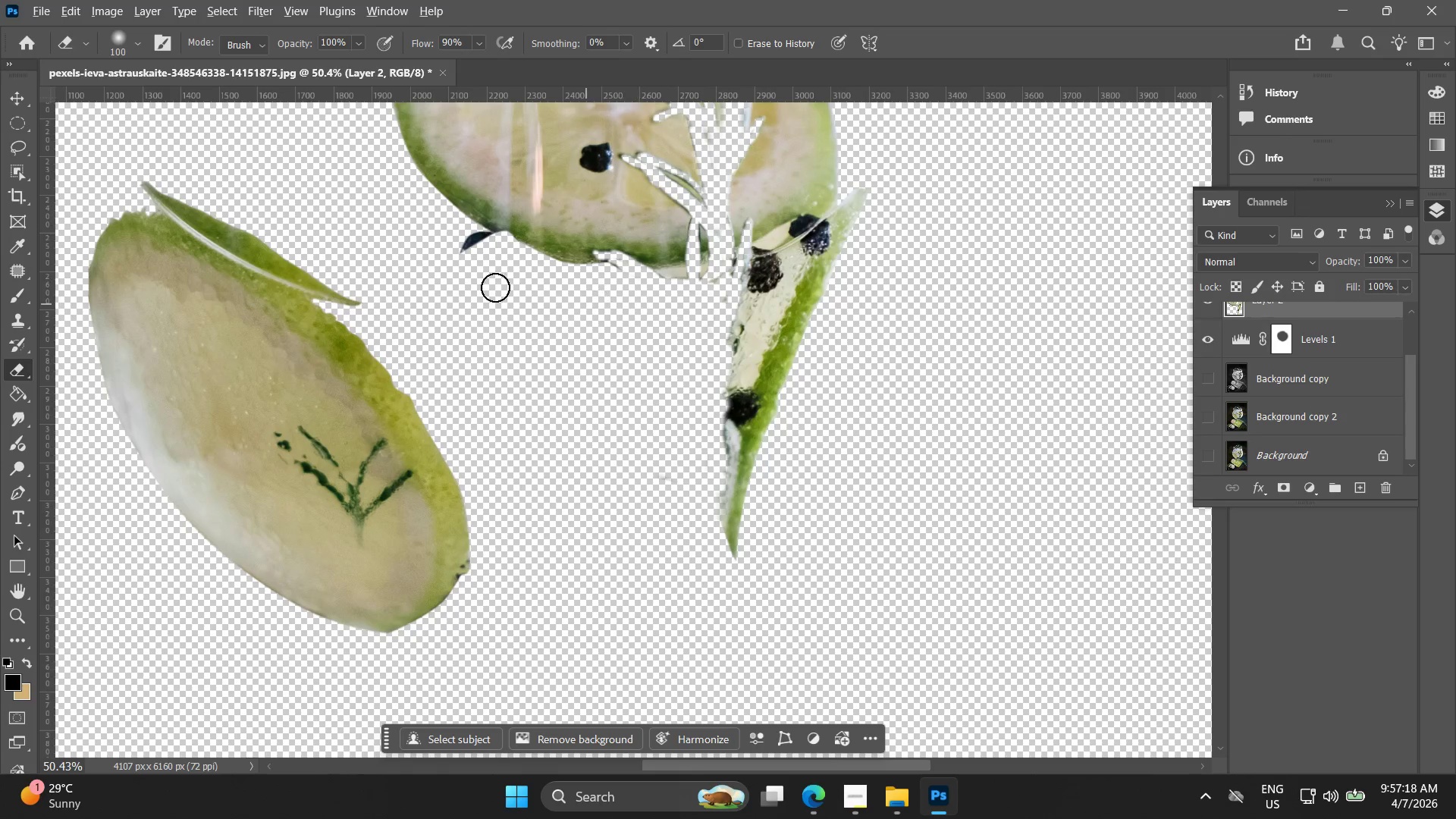 
key(Alt+AltLeft)
 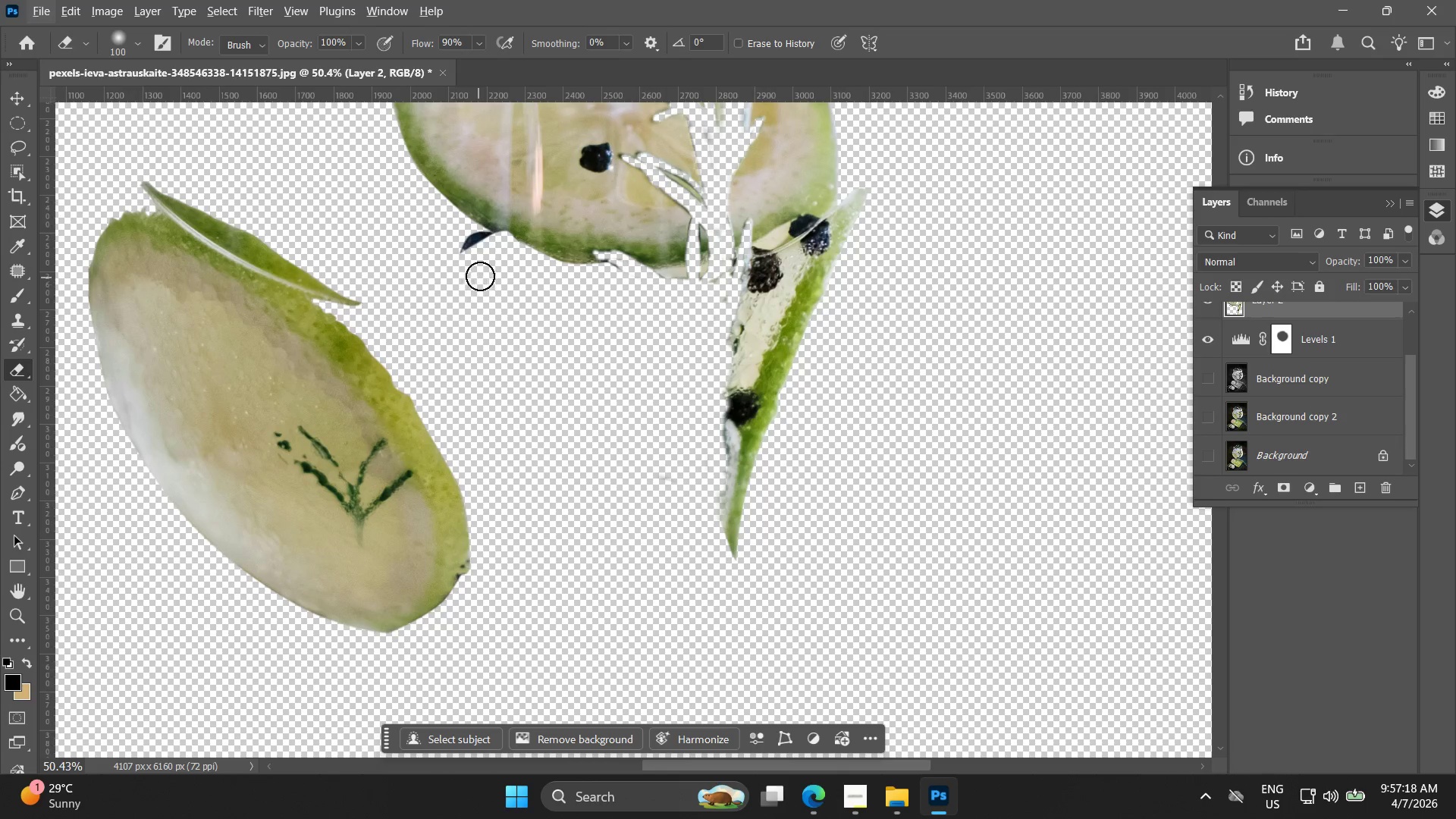 
scroll: coordinate [673, 307], scroll_direction: down, amount: 9.0
 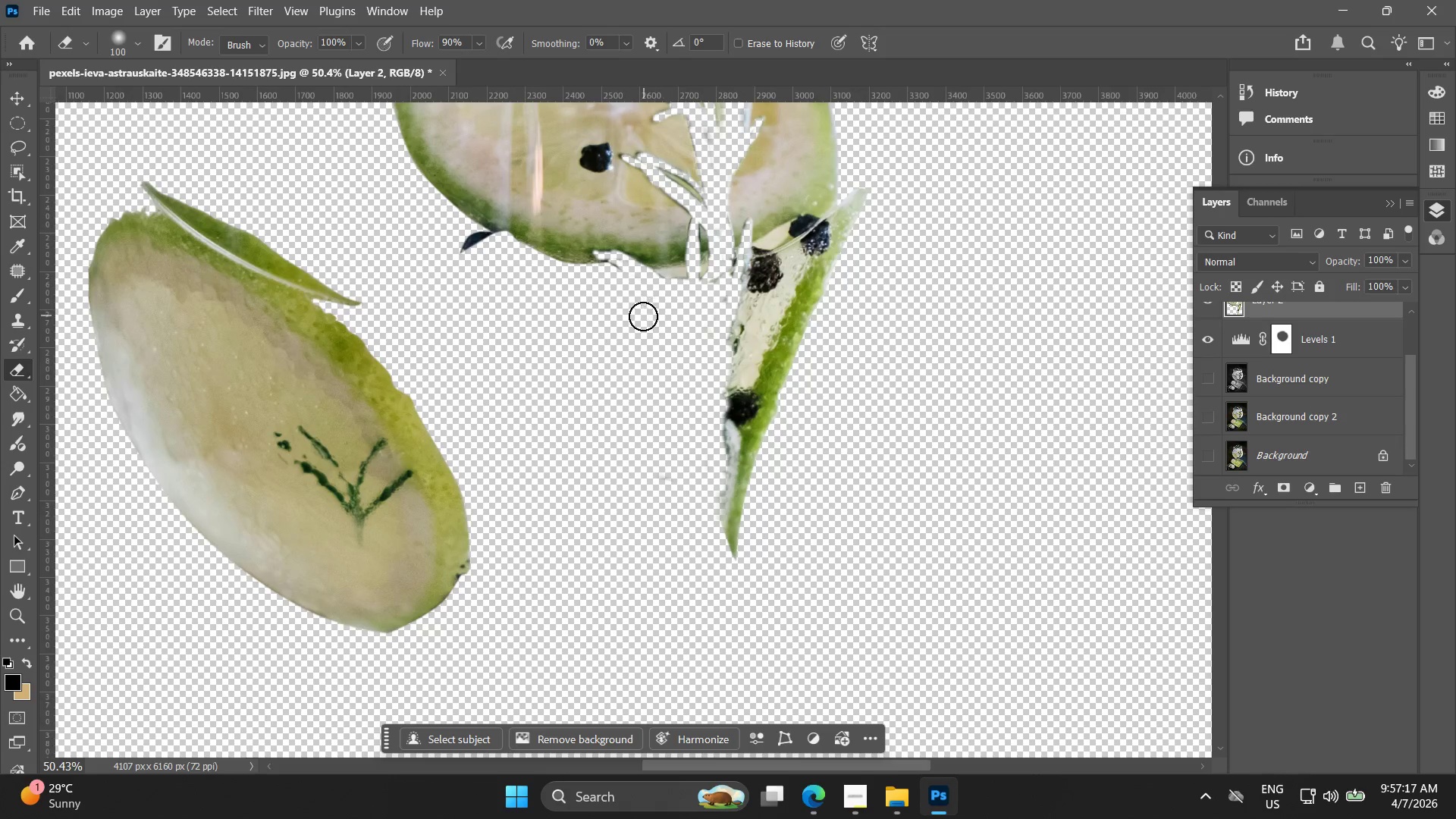 
key(Alt+AltLeft)
 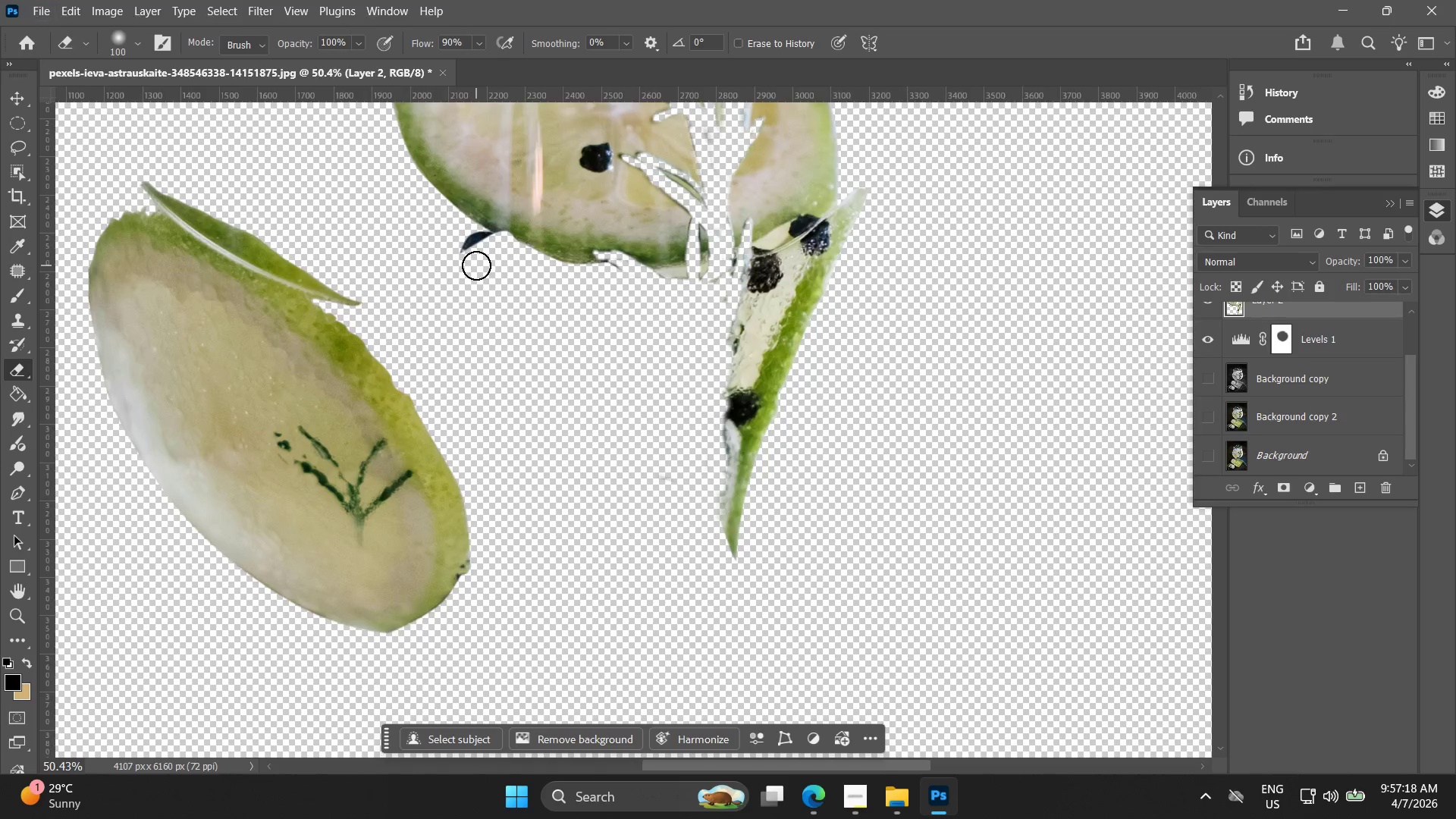 
left_click_drag(start_coordinate=[464, 228], to_coordinate=[755, 556])
 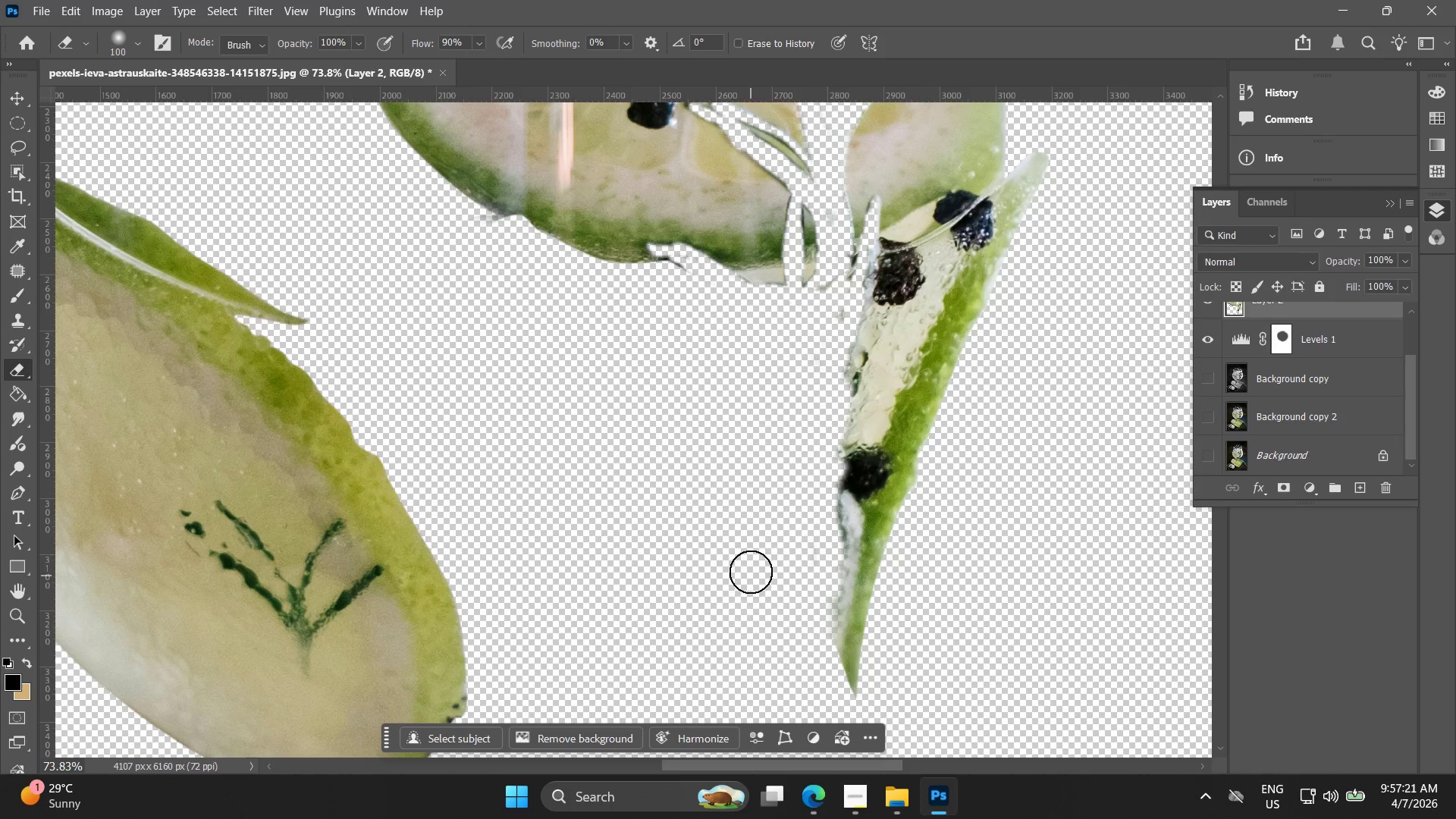 
scroll: coordinate [476, 265], scroll_direction: up, amount: 4.0
 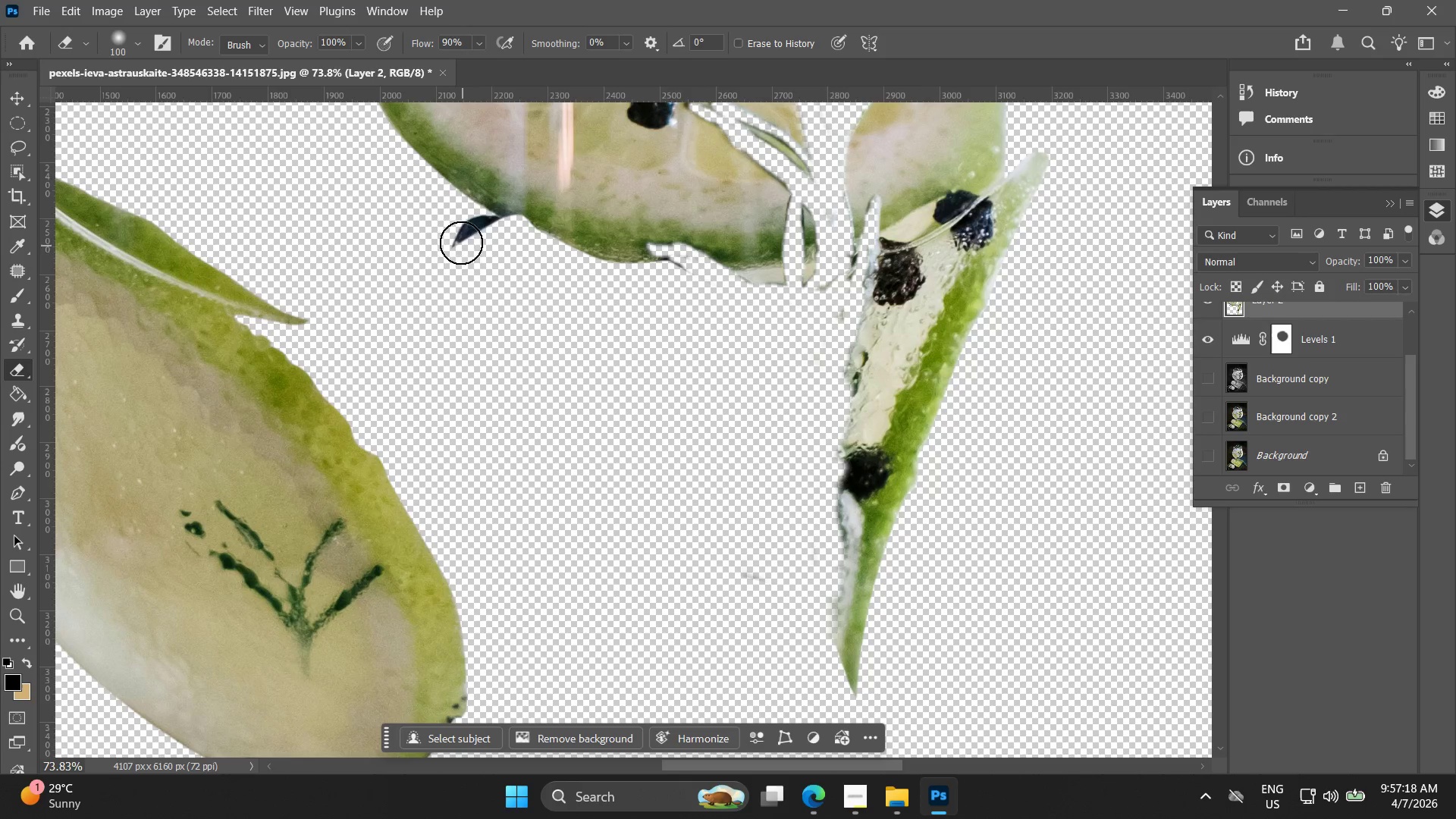 
hold_key(key=AltLeft, duration=0.62)
scroll: coordinate [680, 457], scroll_direction: down, amount: 9.0
 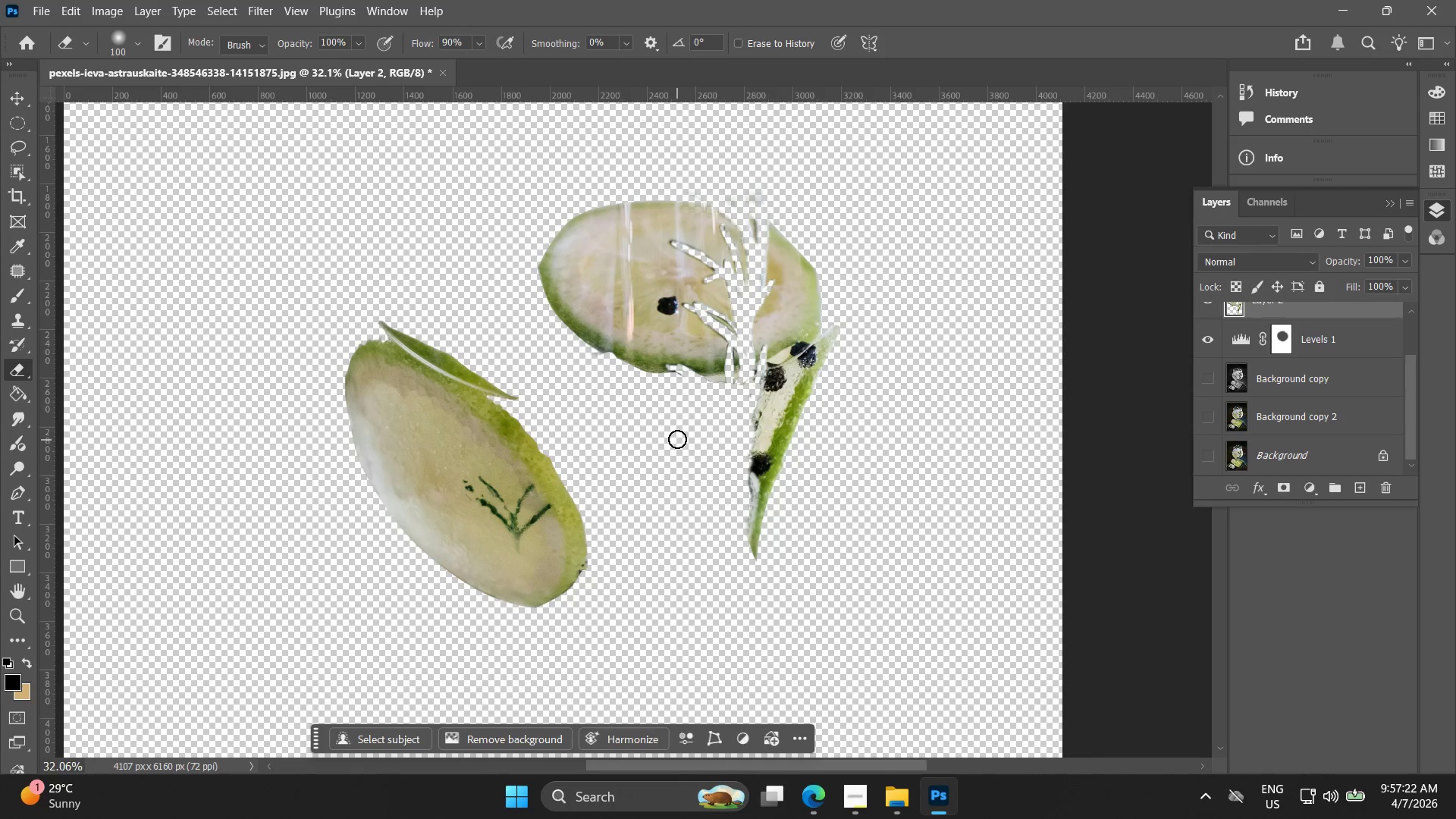 
key(Alt+AltLeft)
 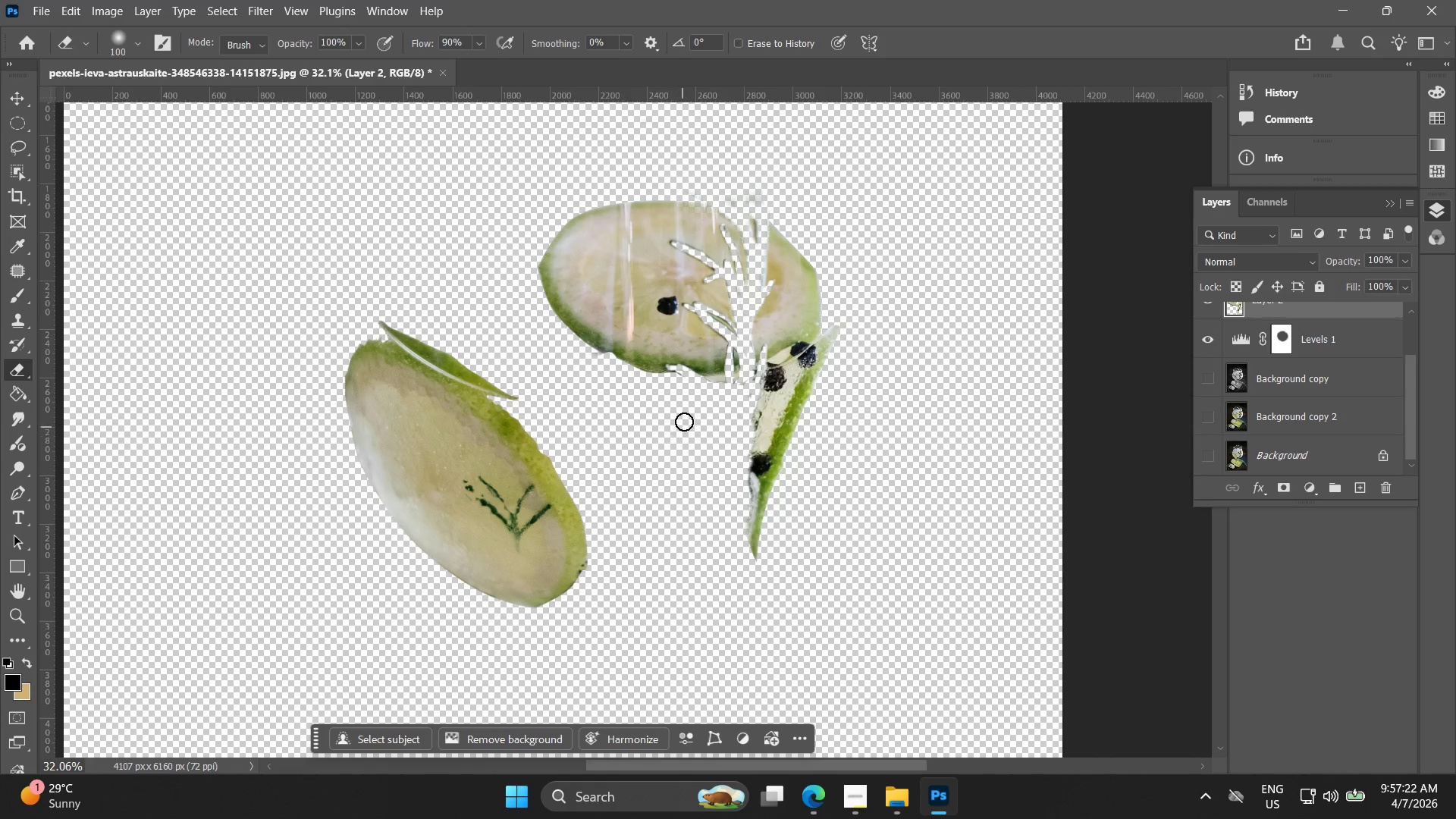 
scroll: coordinate [687, 413], scroll_direction: up, amount: 3.0
 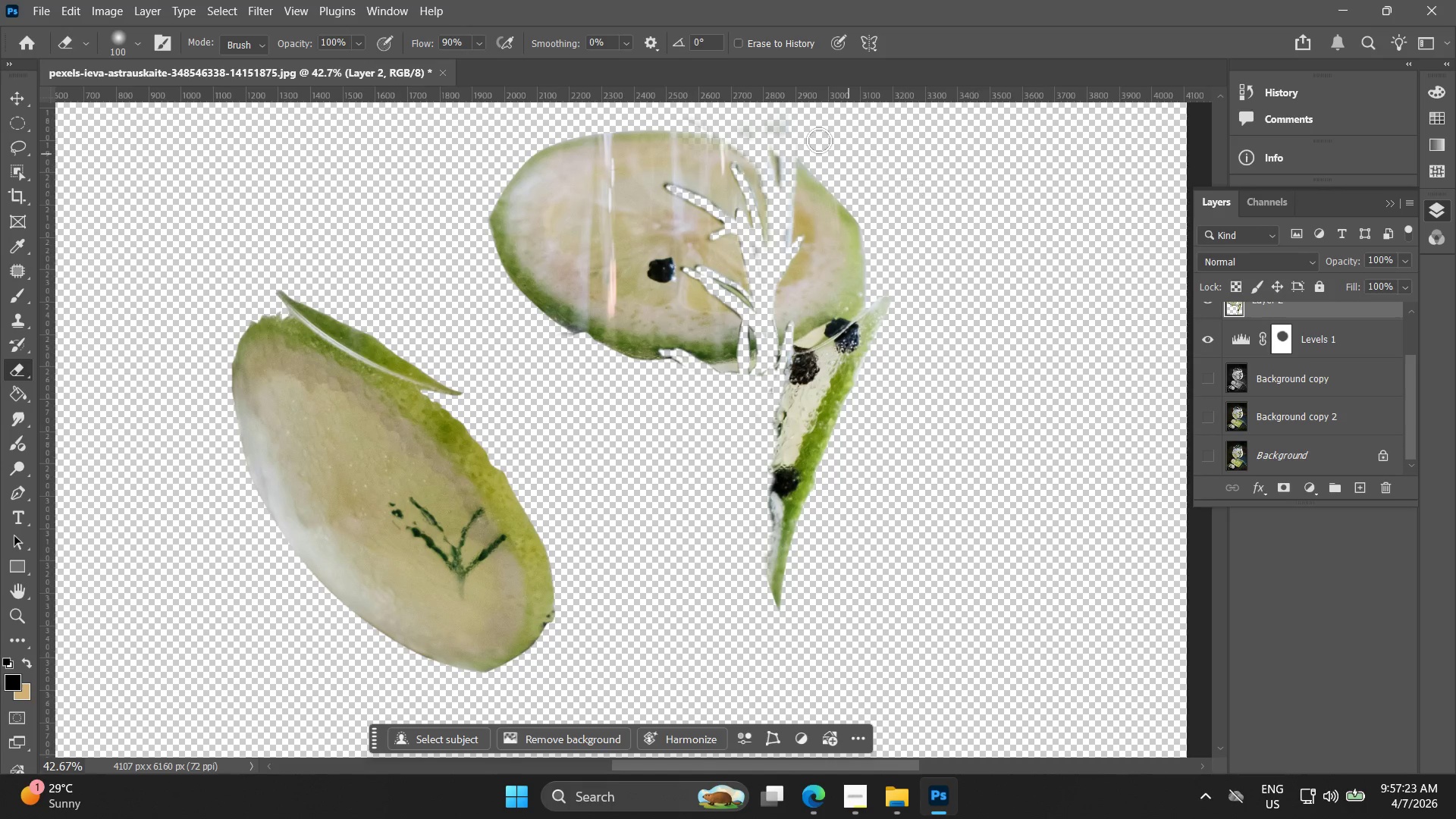 
hold_key(key=Space, duration=0.39)
 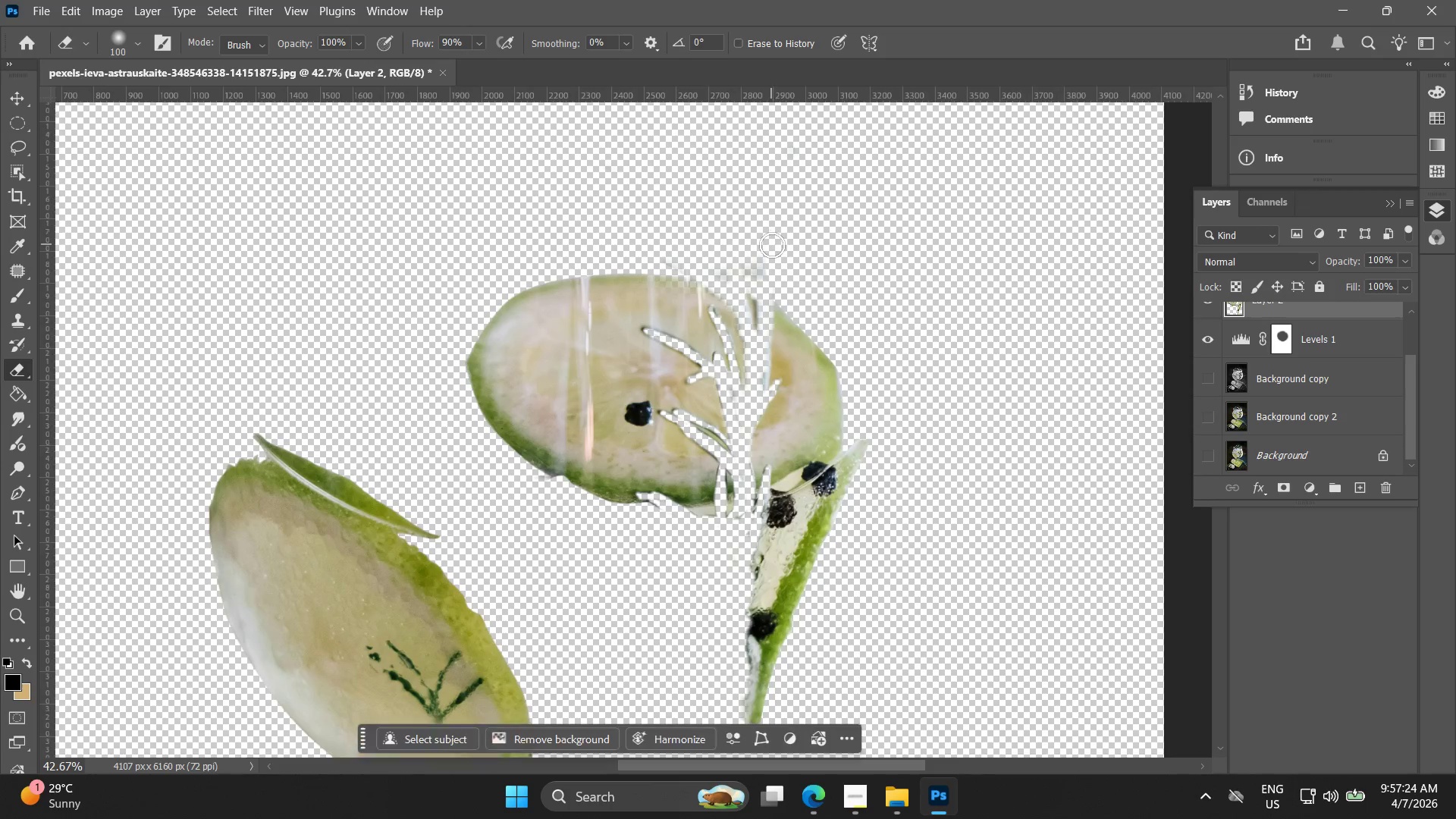 
left_click_drag(start_coordinate=[779, 162], to_coordinate=[768, 246])
 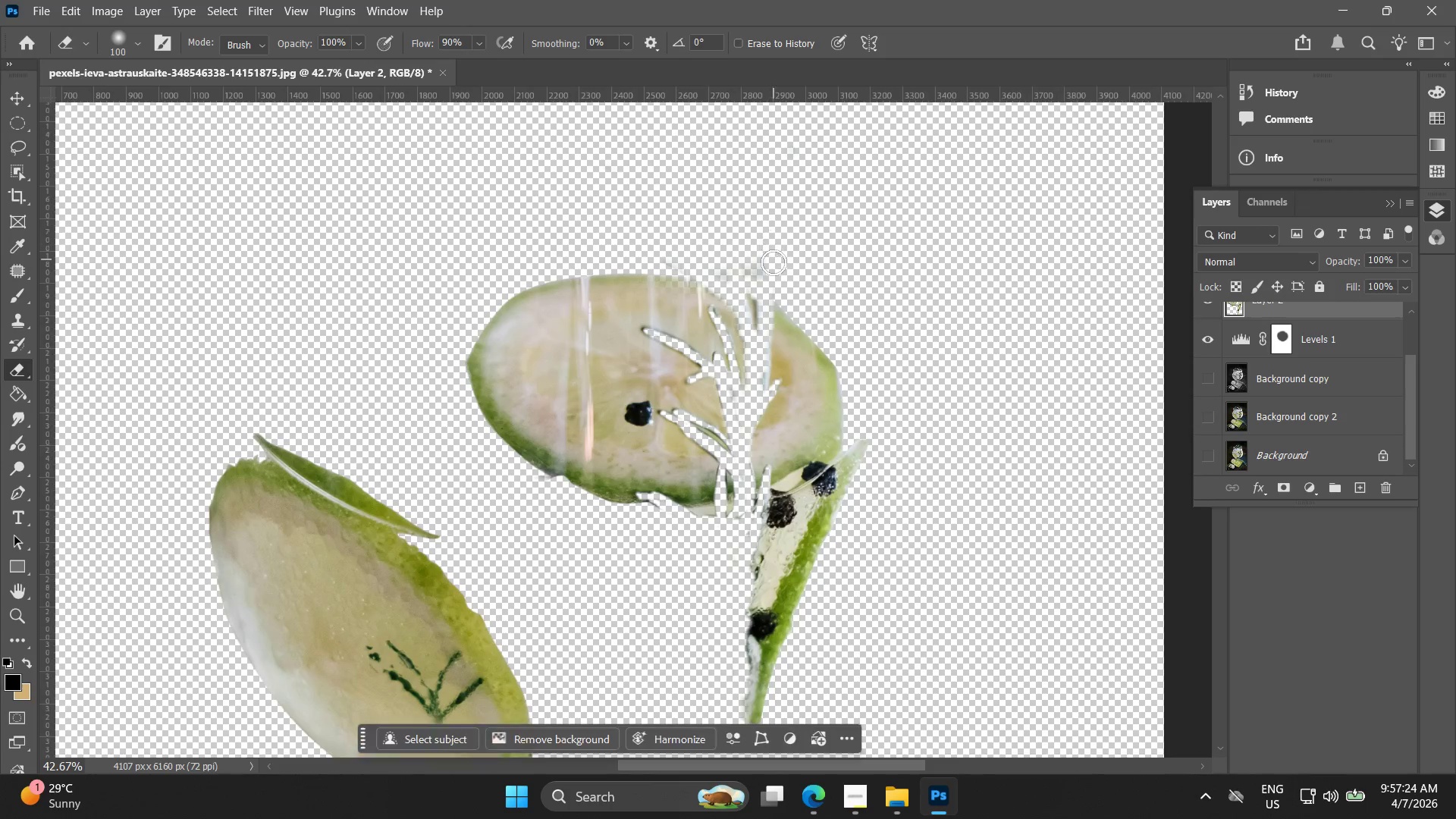 
left_click_drag(start_coordinate=[770, 262], to_coordinate=[934, 342])
 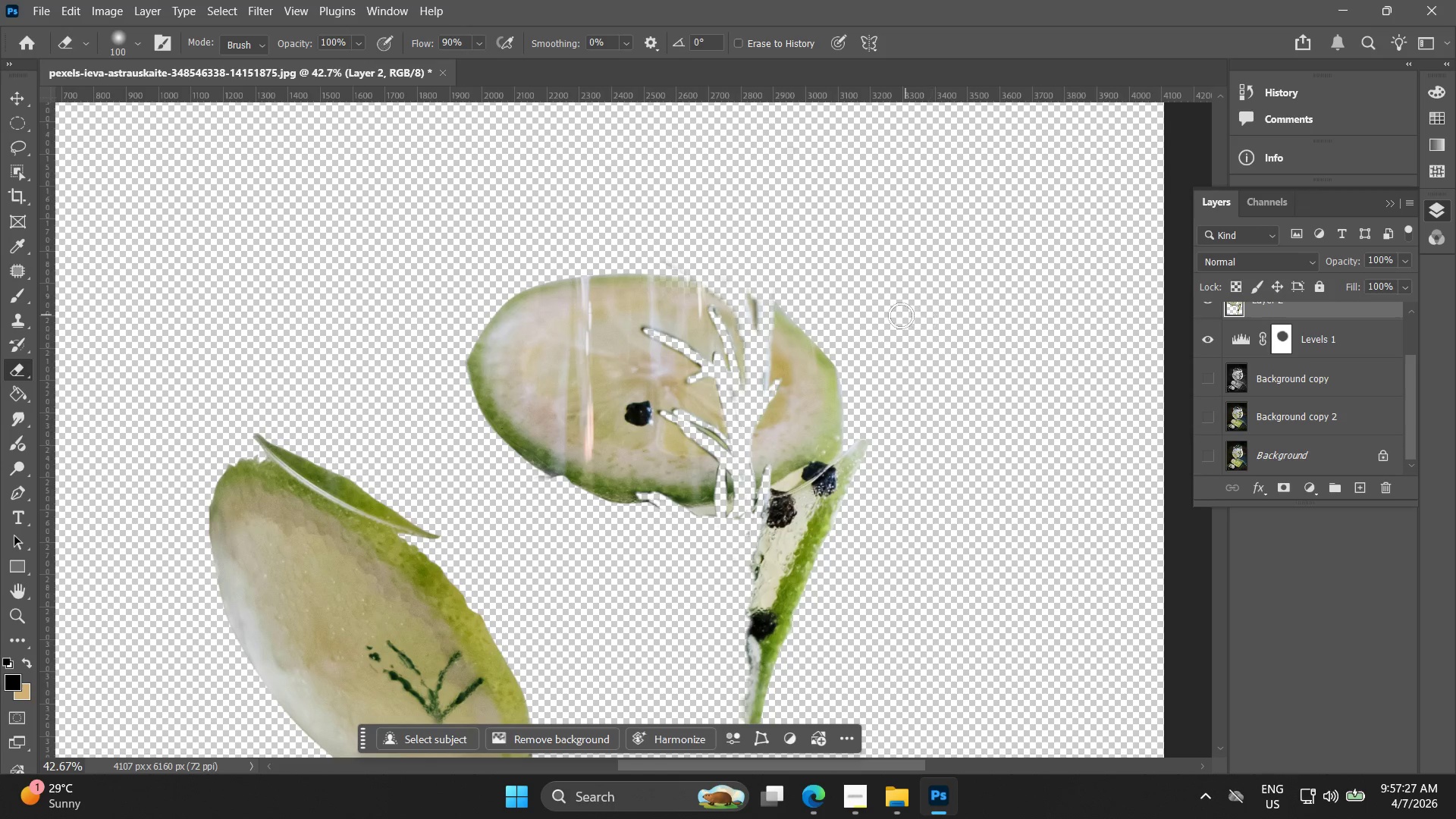 
hold_key(key=AltLeft, duration=0.61)
scroll: coordinate [893, 333], scroll_direction: down, amount: 6.0
 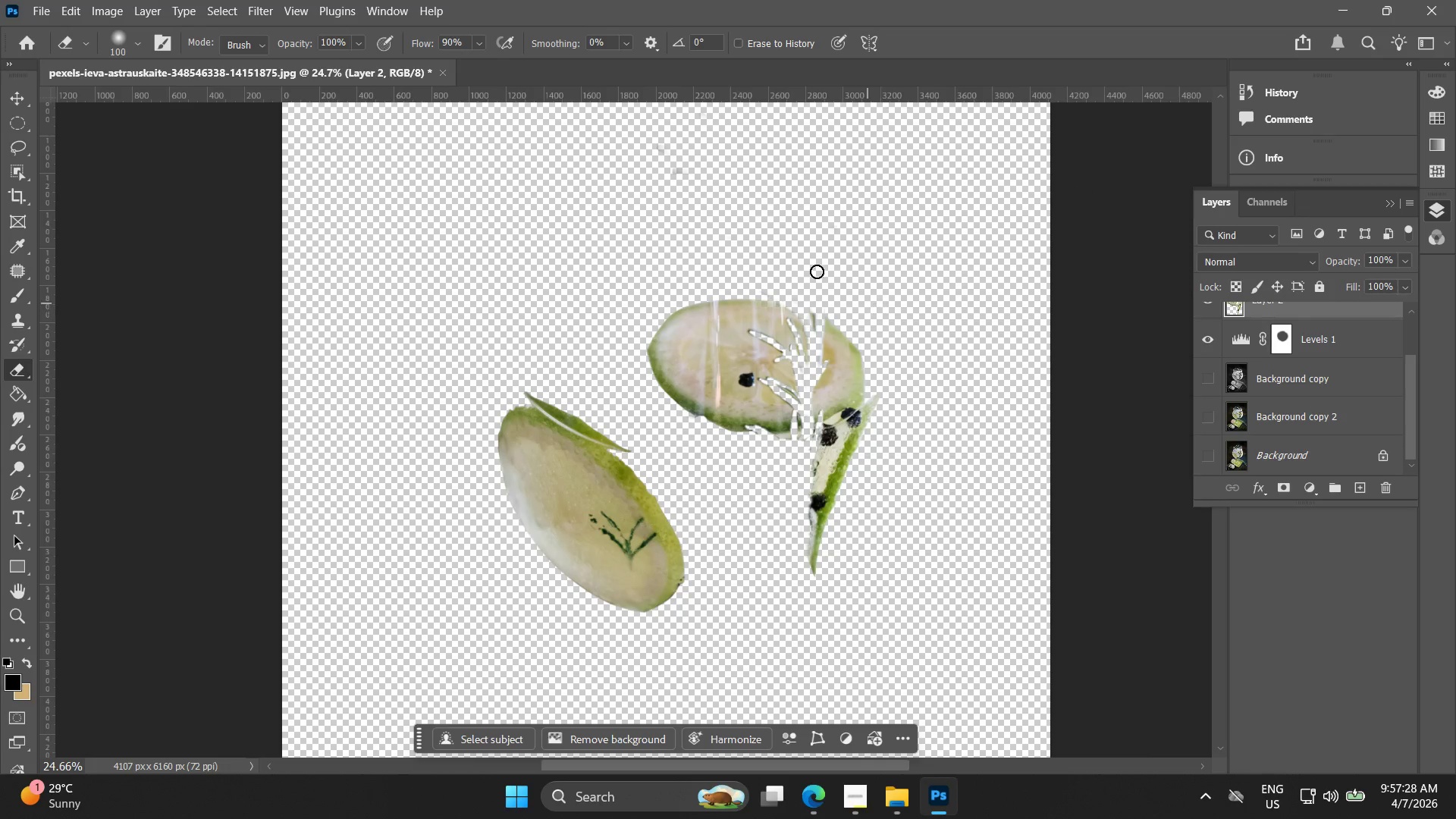 
left_click_drag(start_coordinate=[739, 203], to_coordinate=[717, 176])
 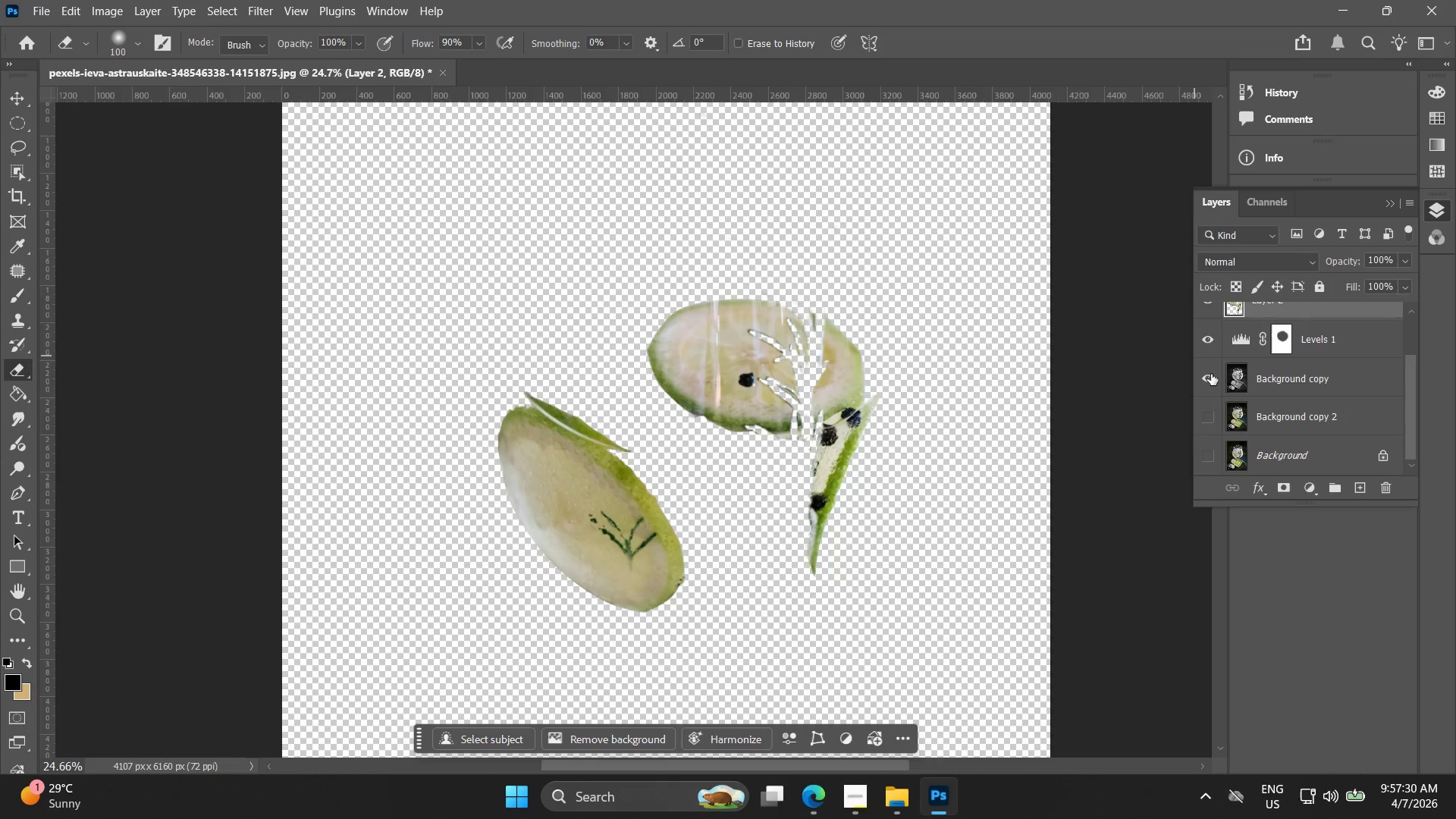 
double_click([1210, 408])
 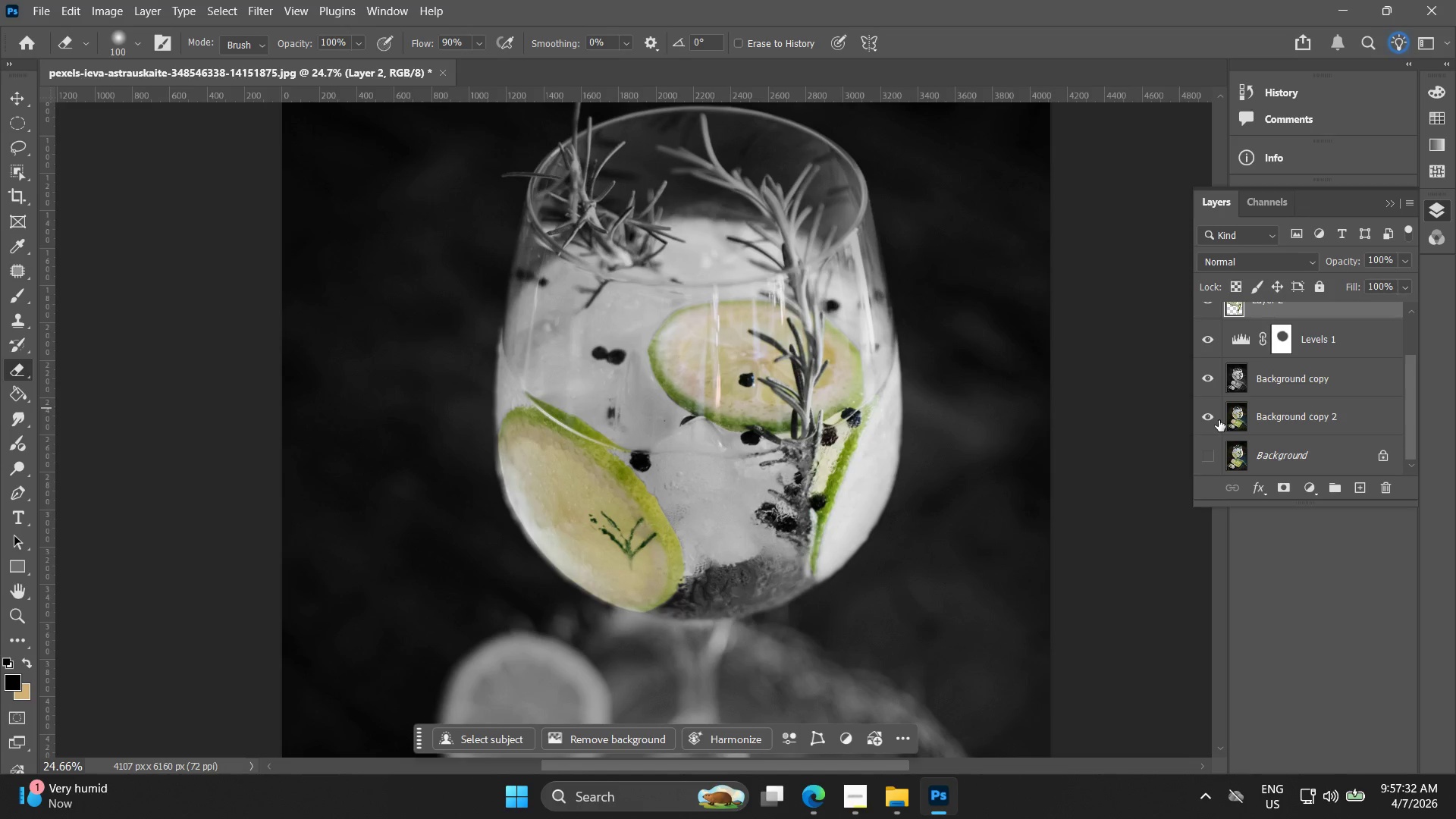 
key(Alt+AltLeft)
 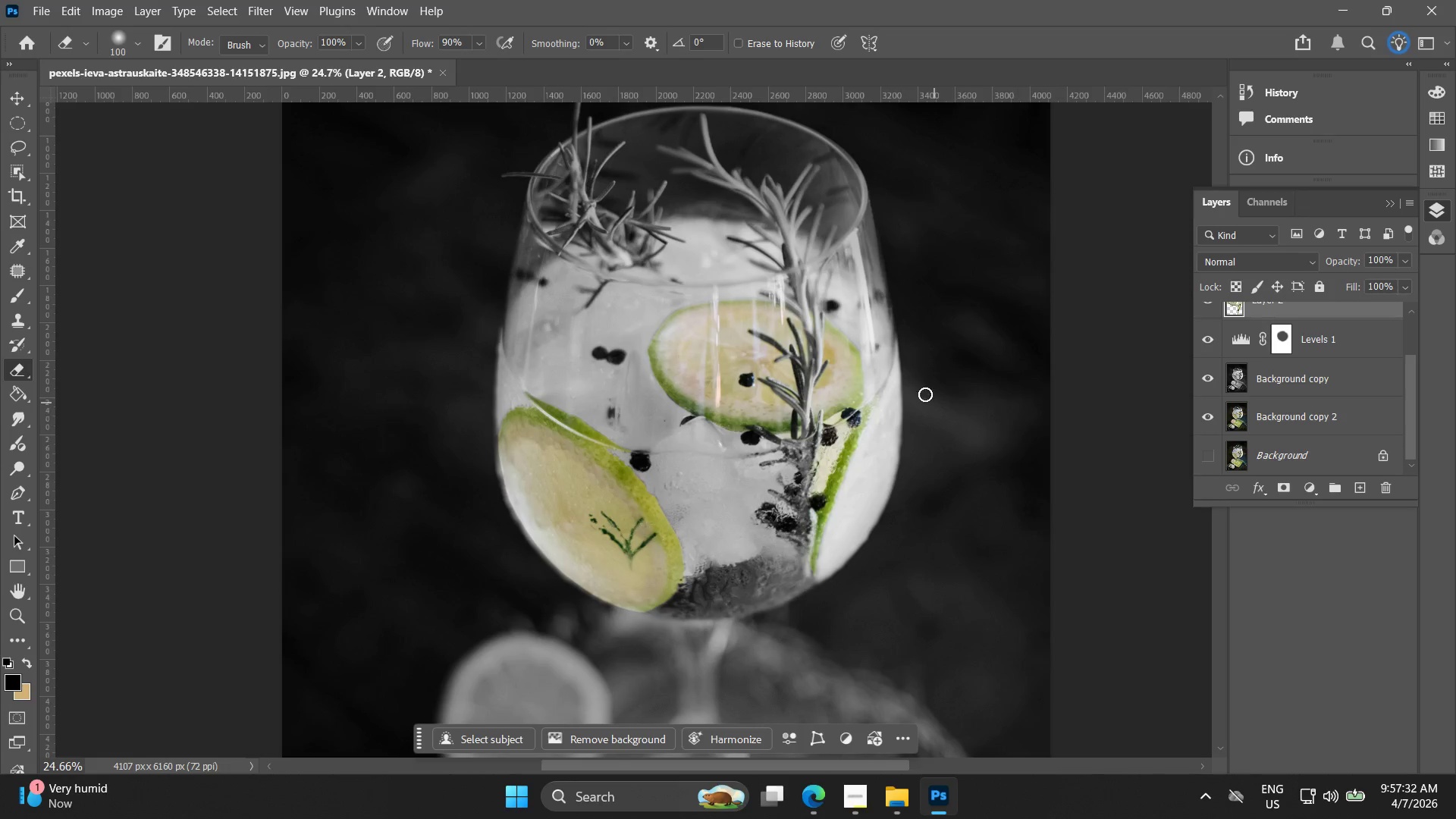 
key(Alt+AltLeft)
 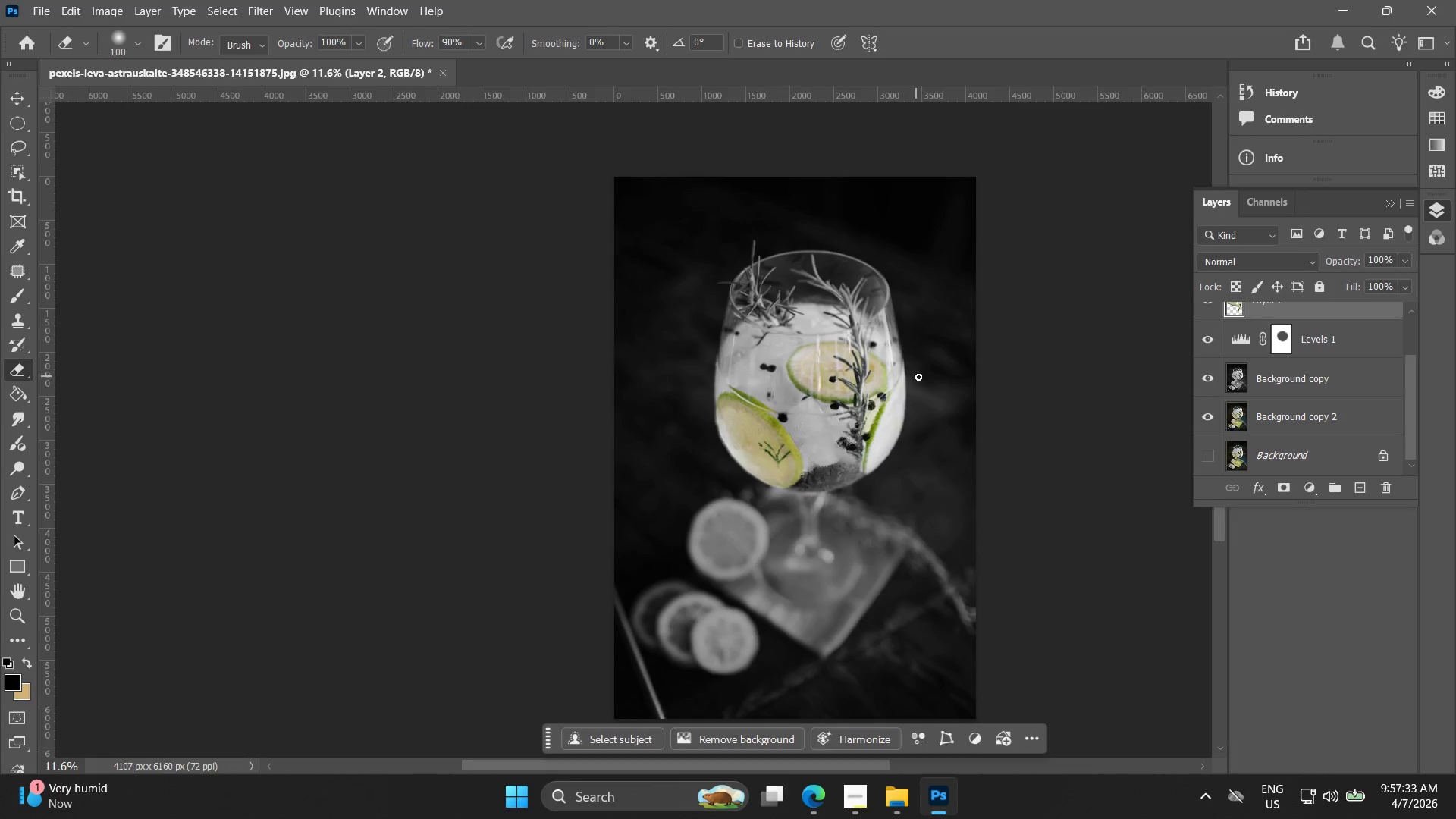 
hold_key(key=Space, duration=0.44)
 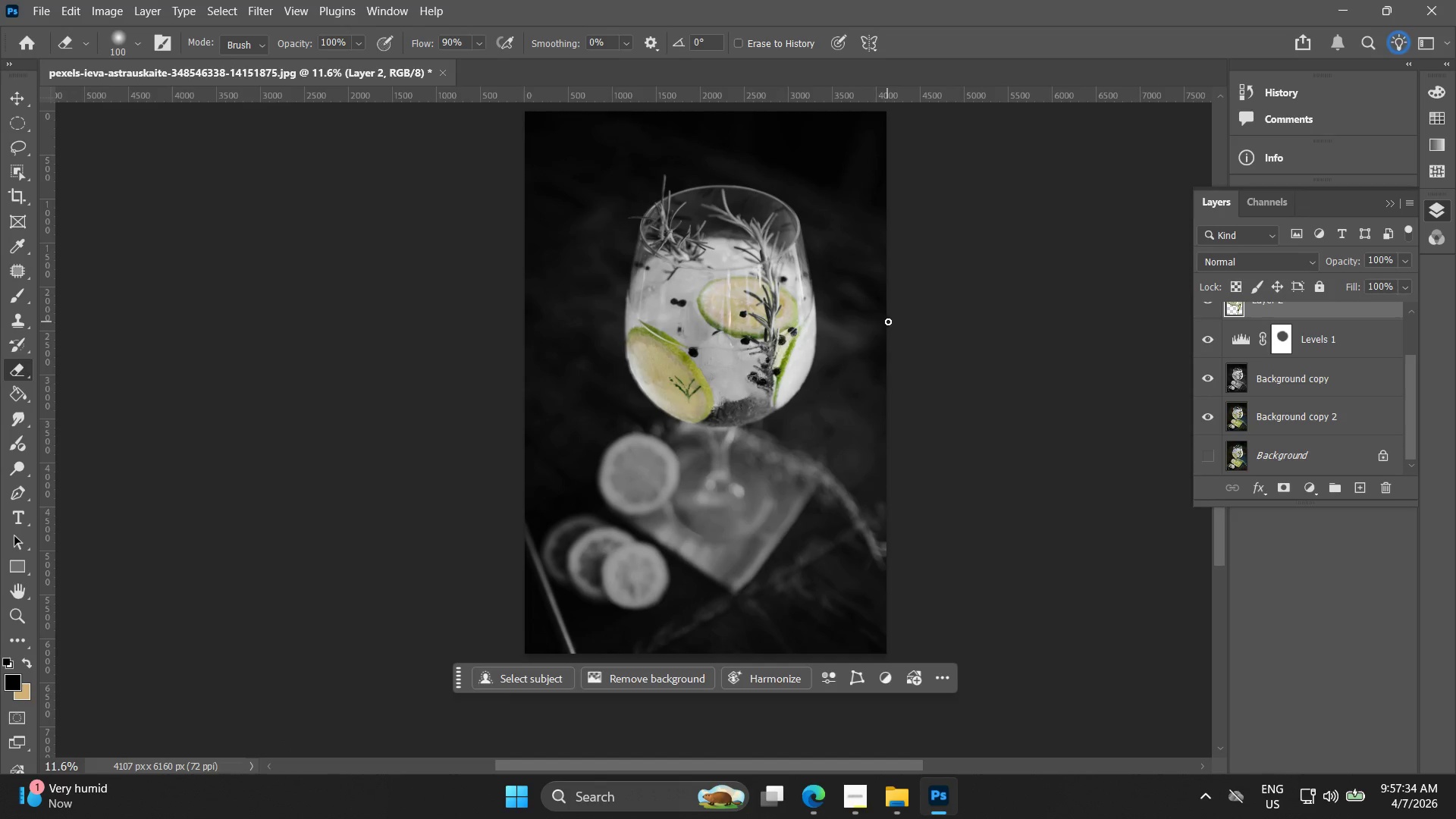 
left_click_drag(start_coordinate=[893, 375], to_coordinate=[804, 309])
 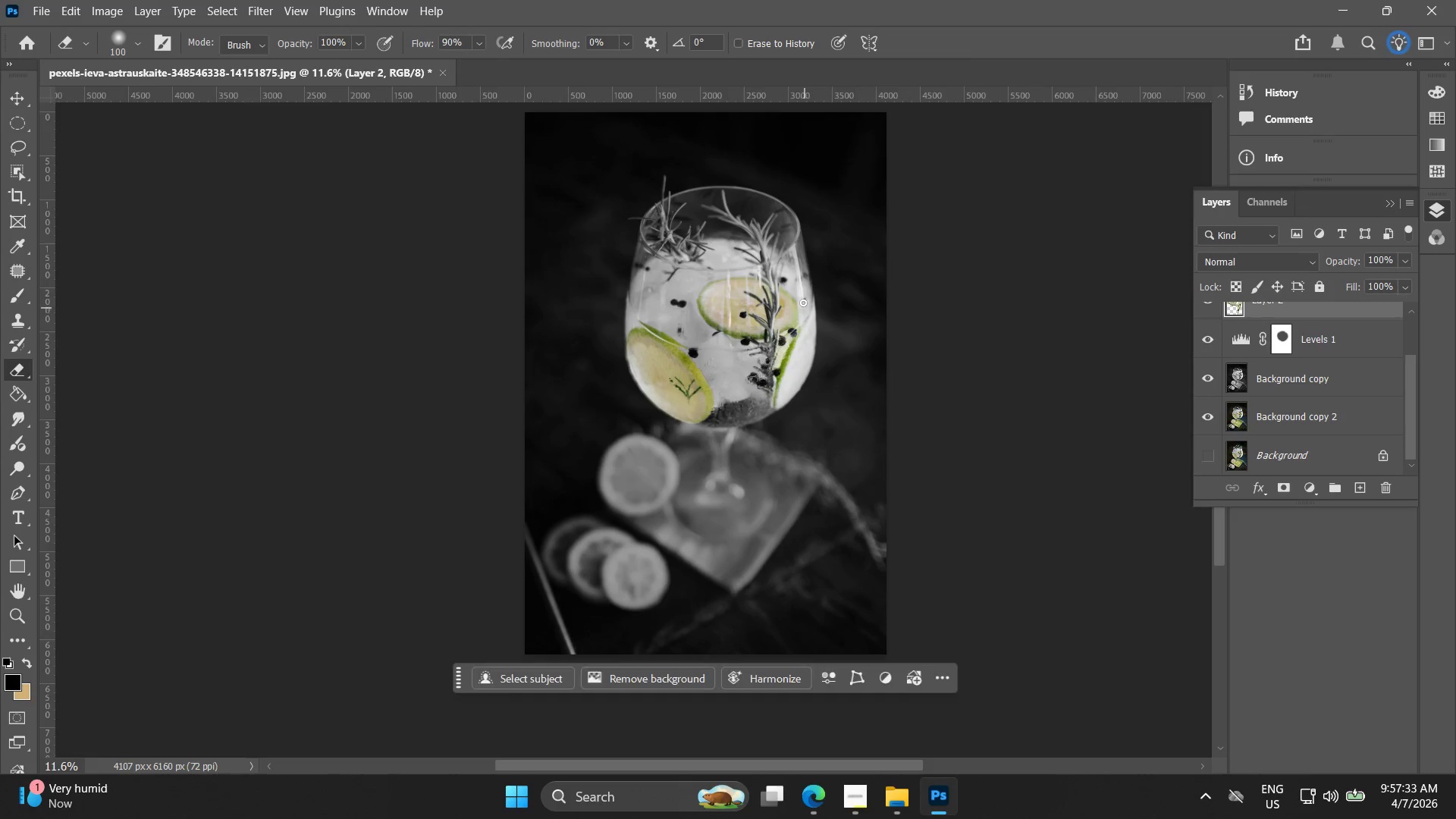 
scroll: coordinate [906, 376], scroll_direction: down, amount: 8.0
 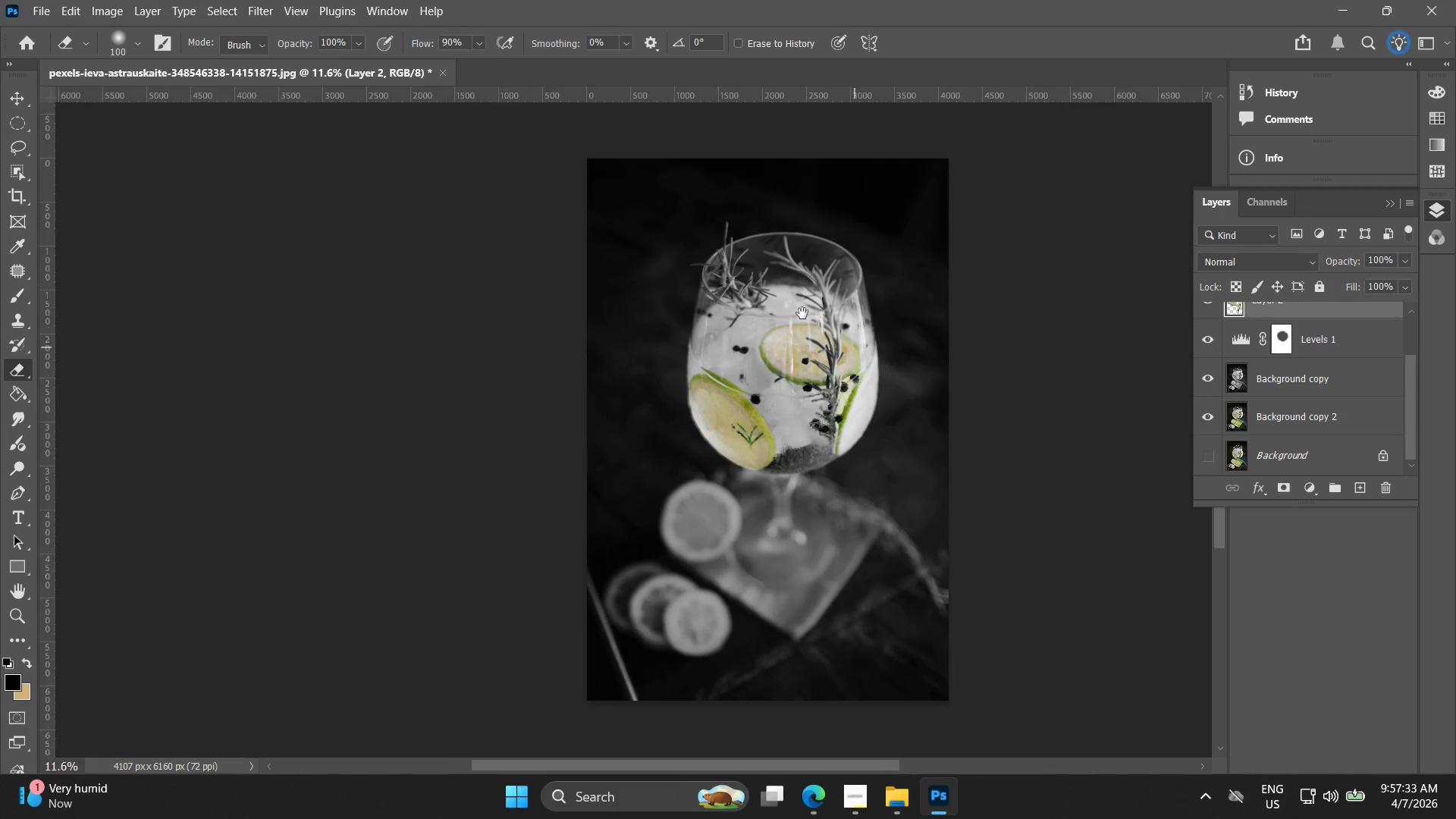 
key(V)
 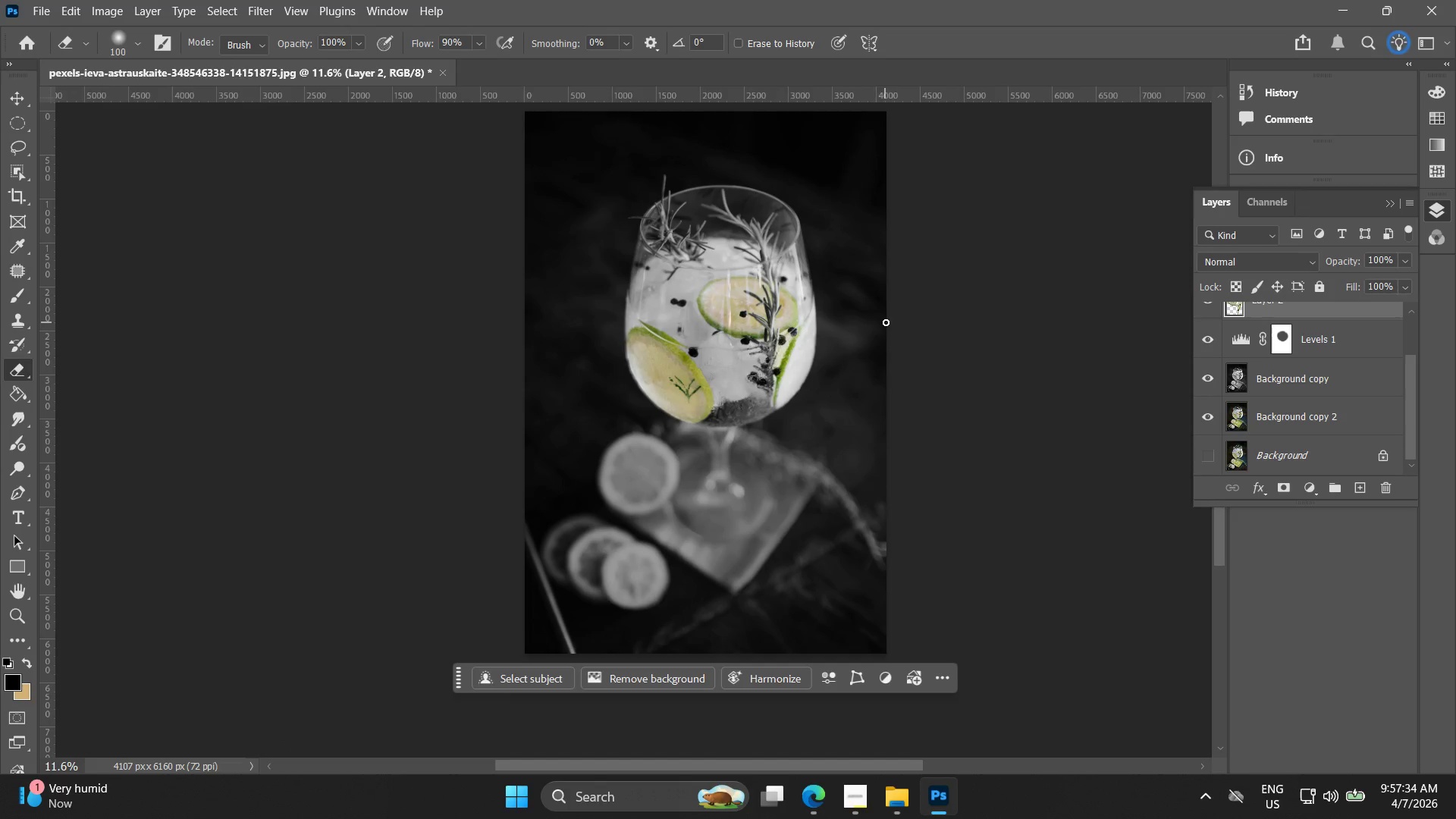 
left_click([888, 322])
 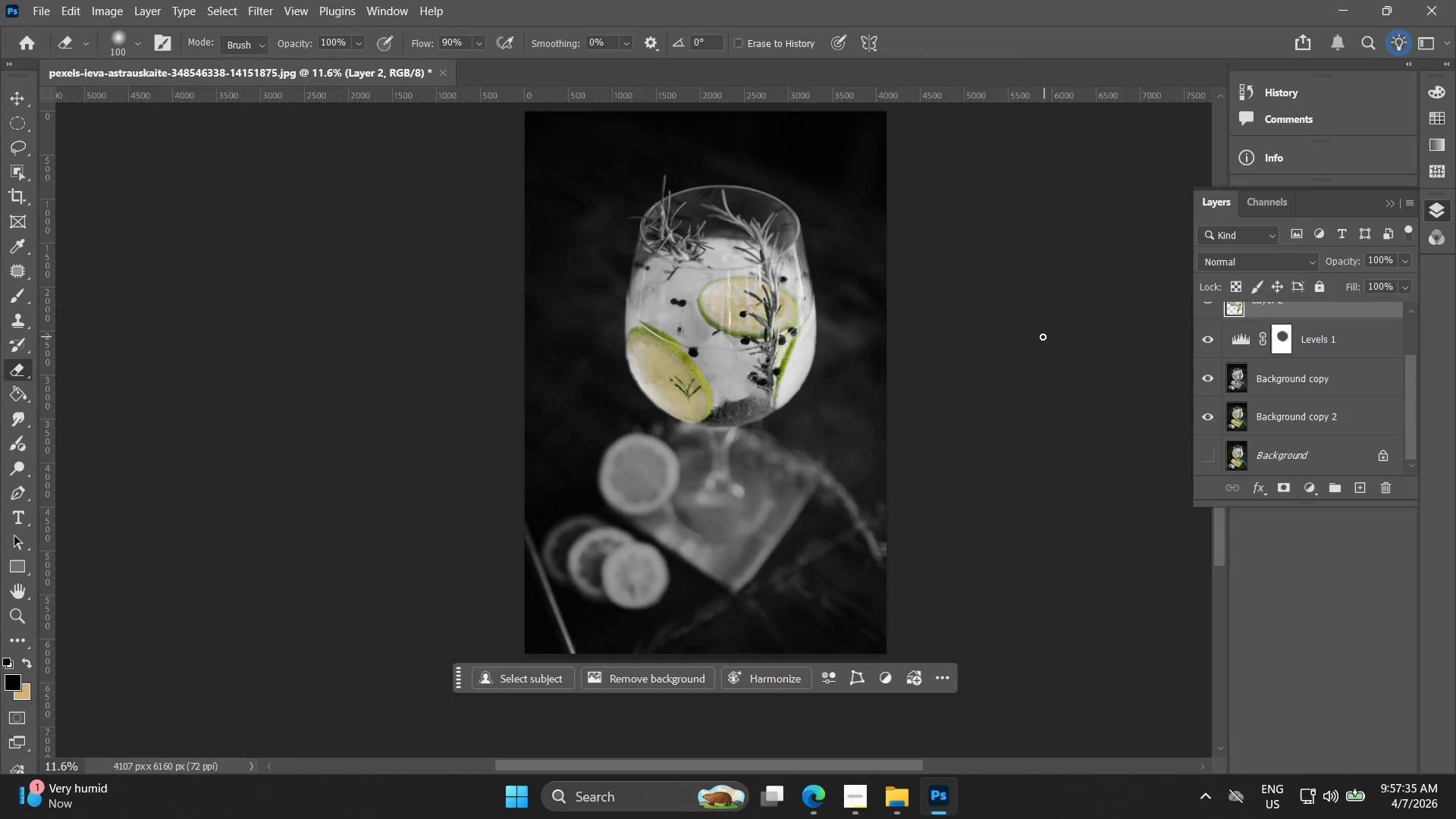 
scroll: coordinate [1272, 362], scroll_direction: up, amount: 3.0
 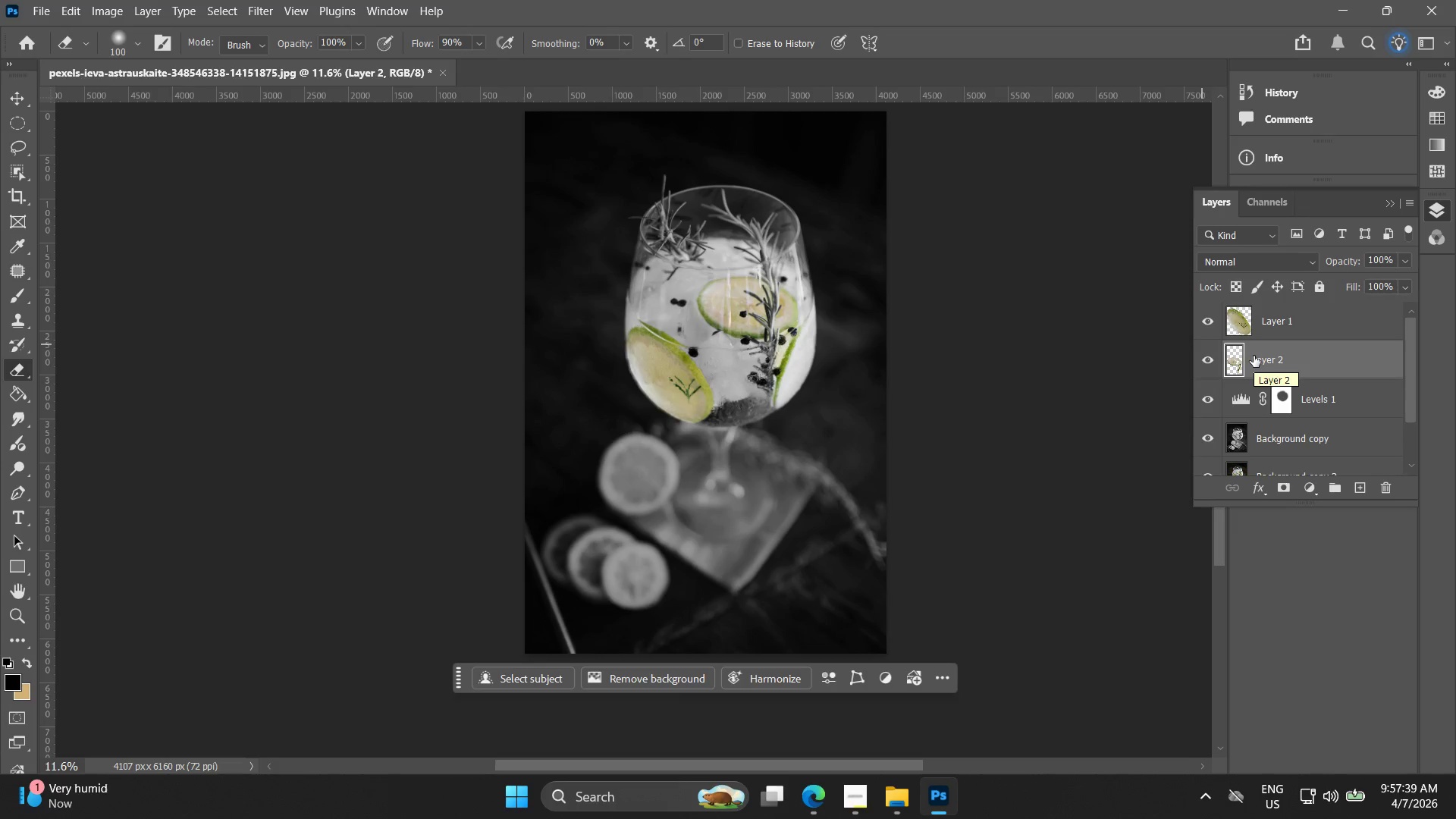 
scroll: coordinate [1263, 424], scroll_direction: down, amount: 3.0
 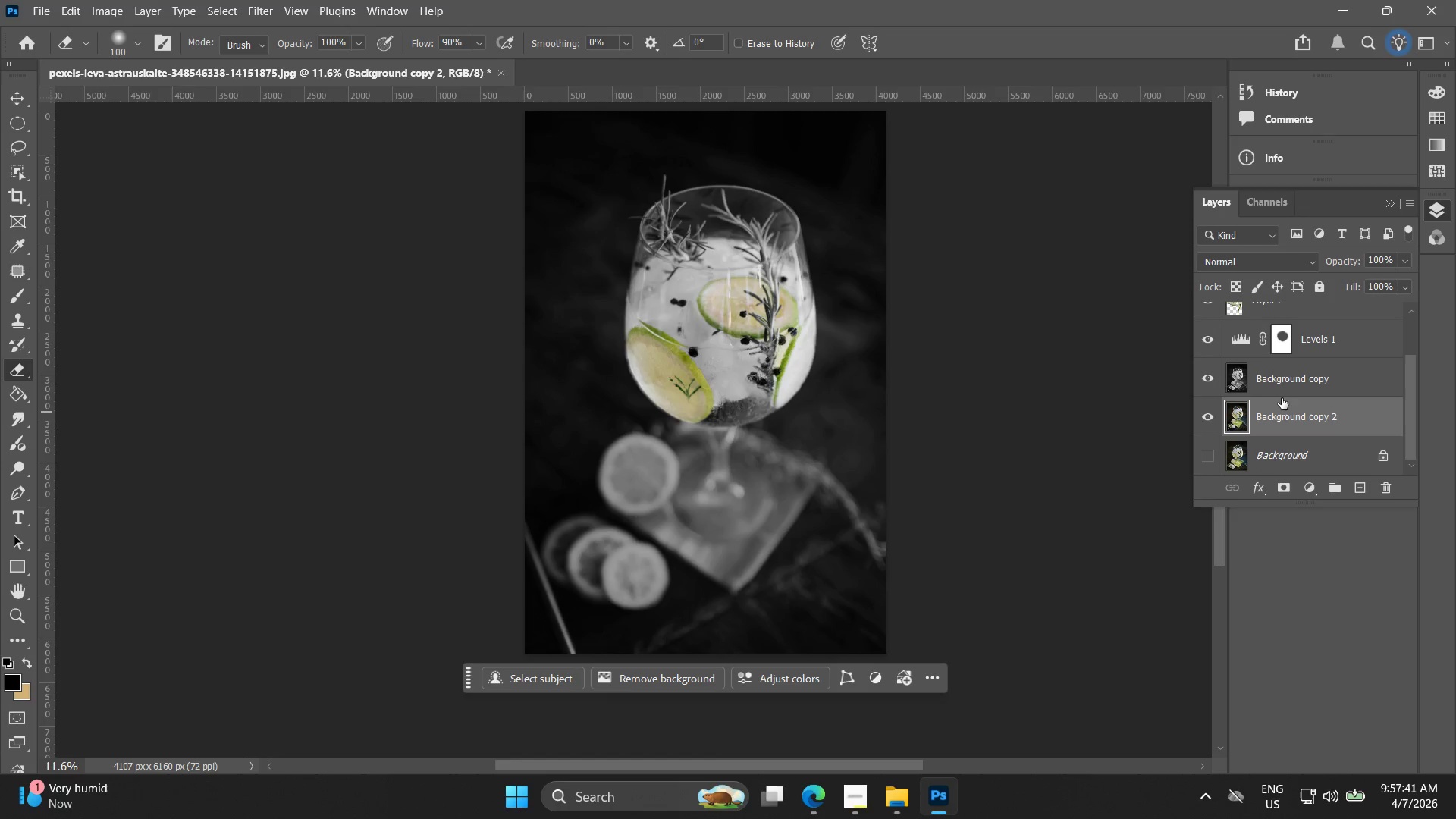 
key(Control+ControlLeft)
 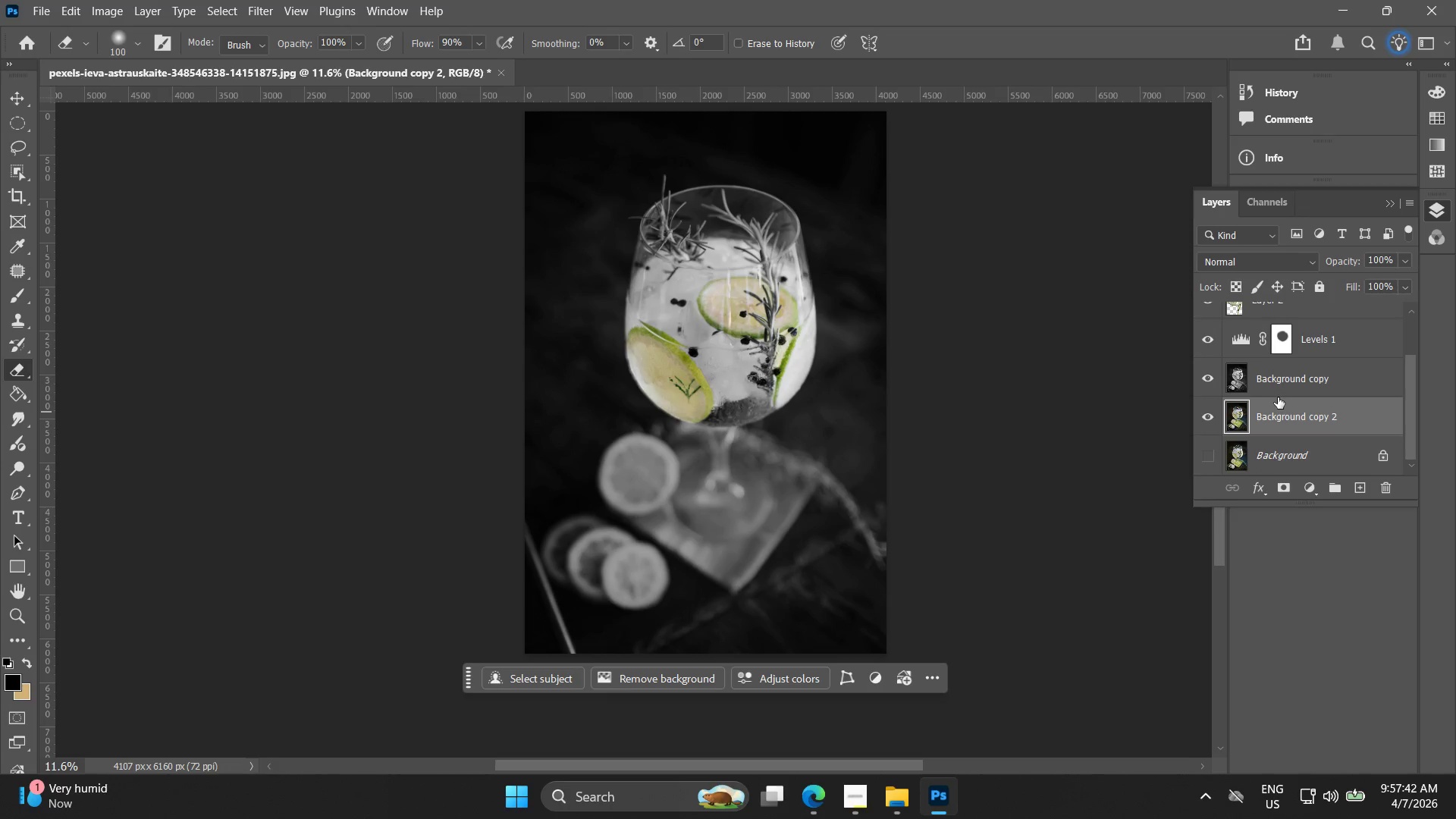 
key(Control+C)
 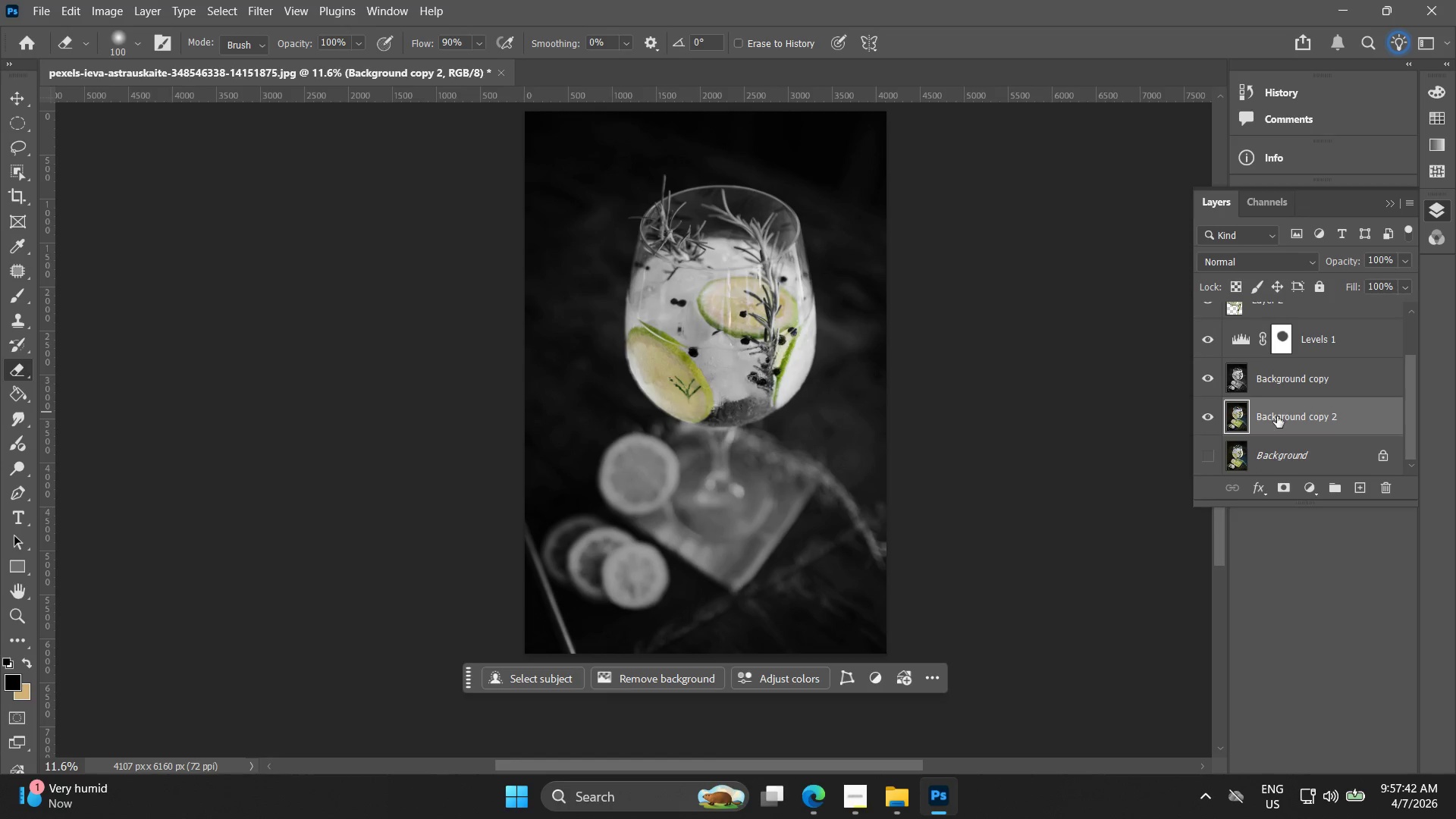 
scroll: coordinate [1276, 417], scroll_direction: up, amount: 3.0
 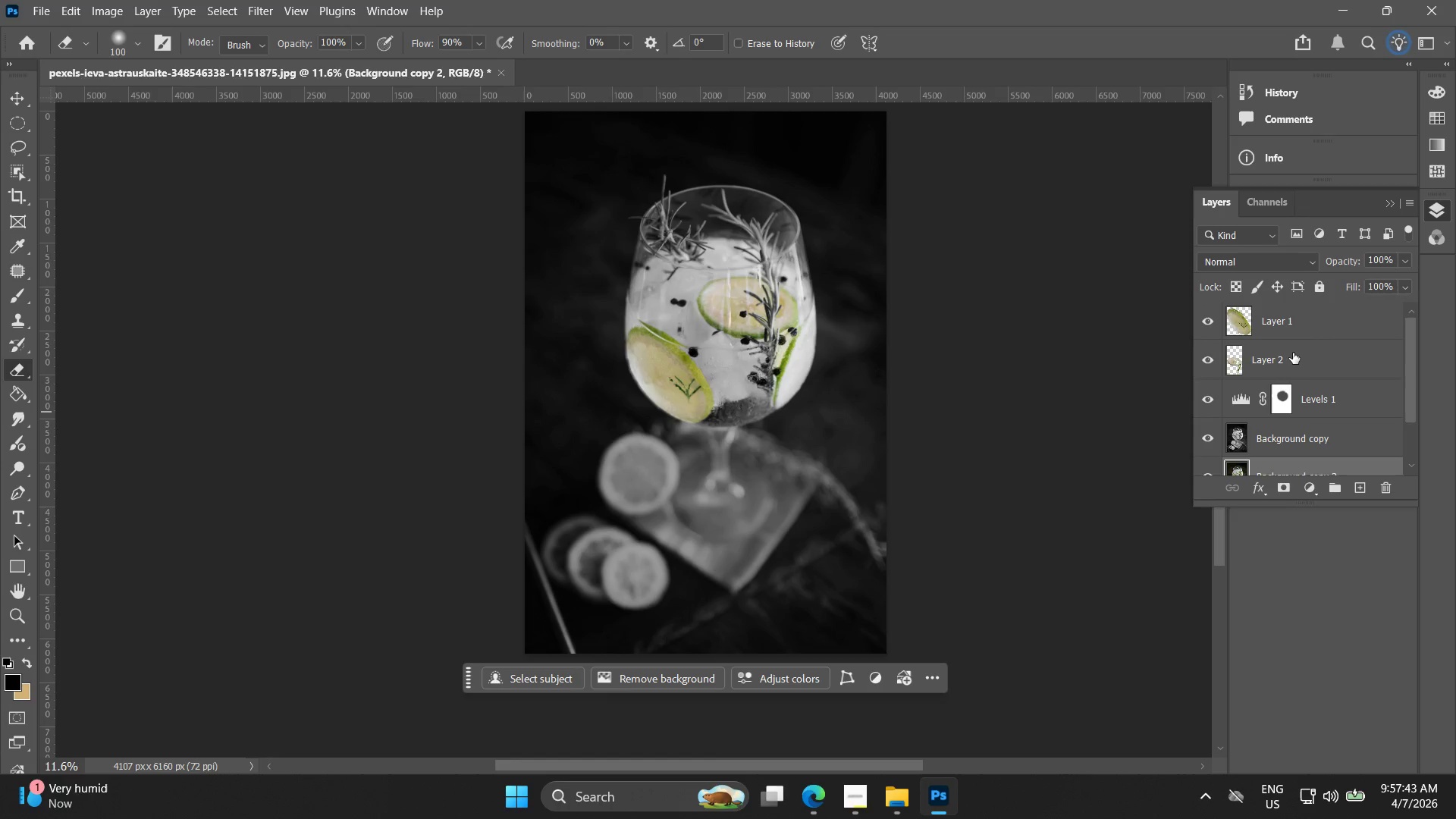 
left_click([1293, 363])
 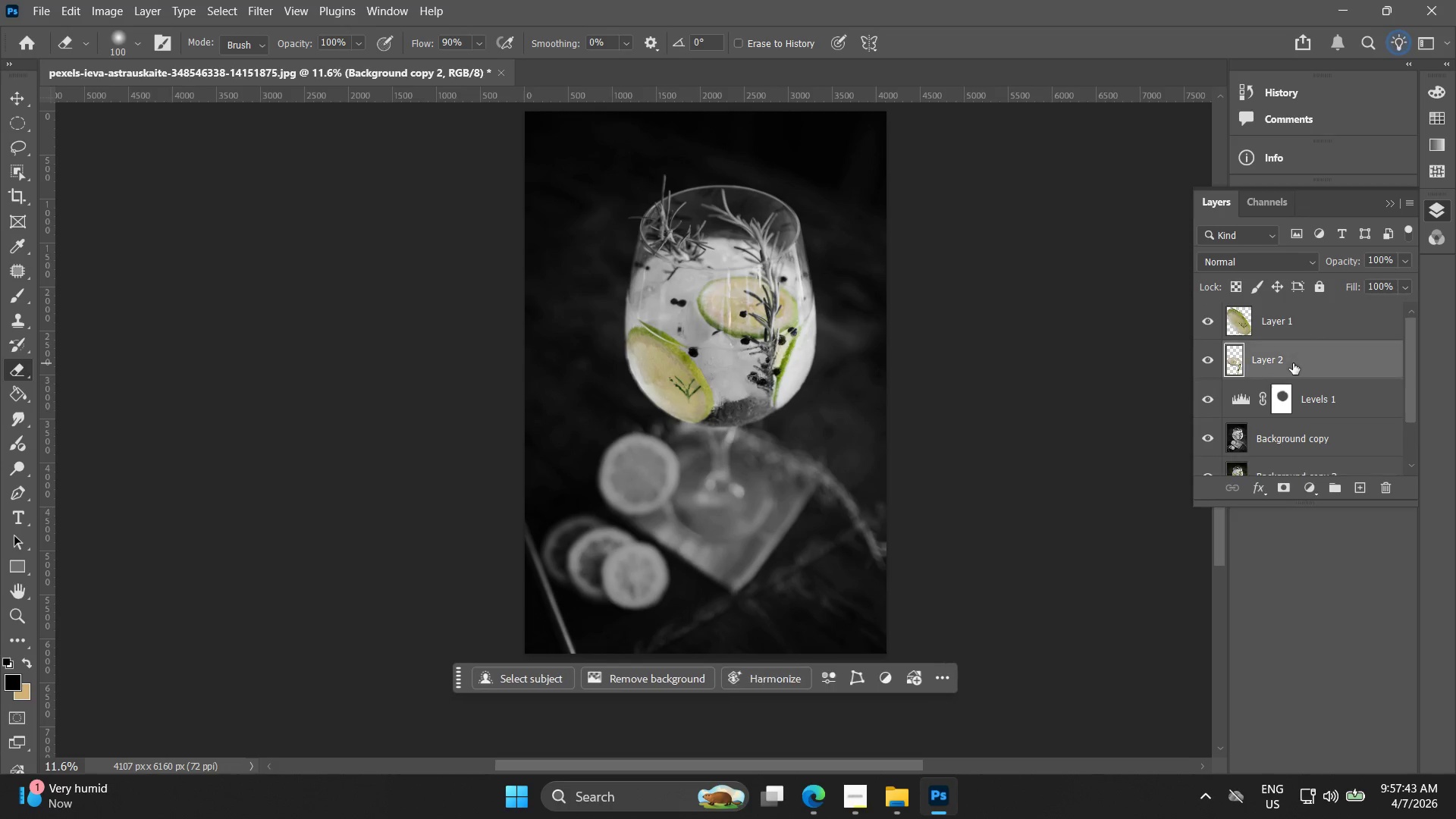 
key(Control+ControlLeft)
 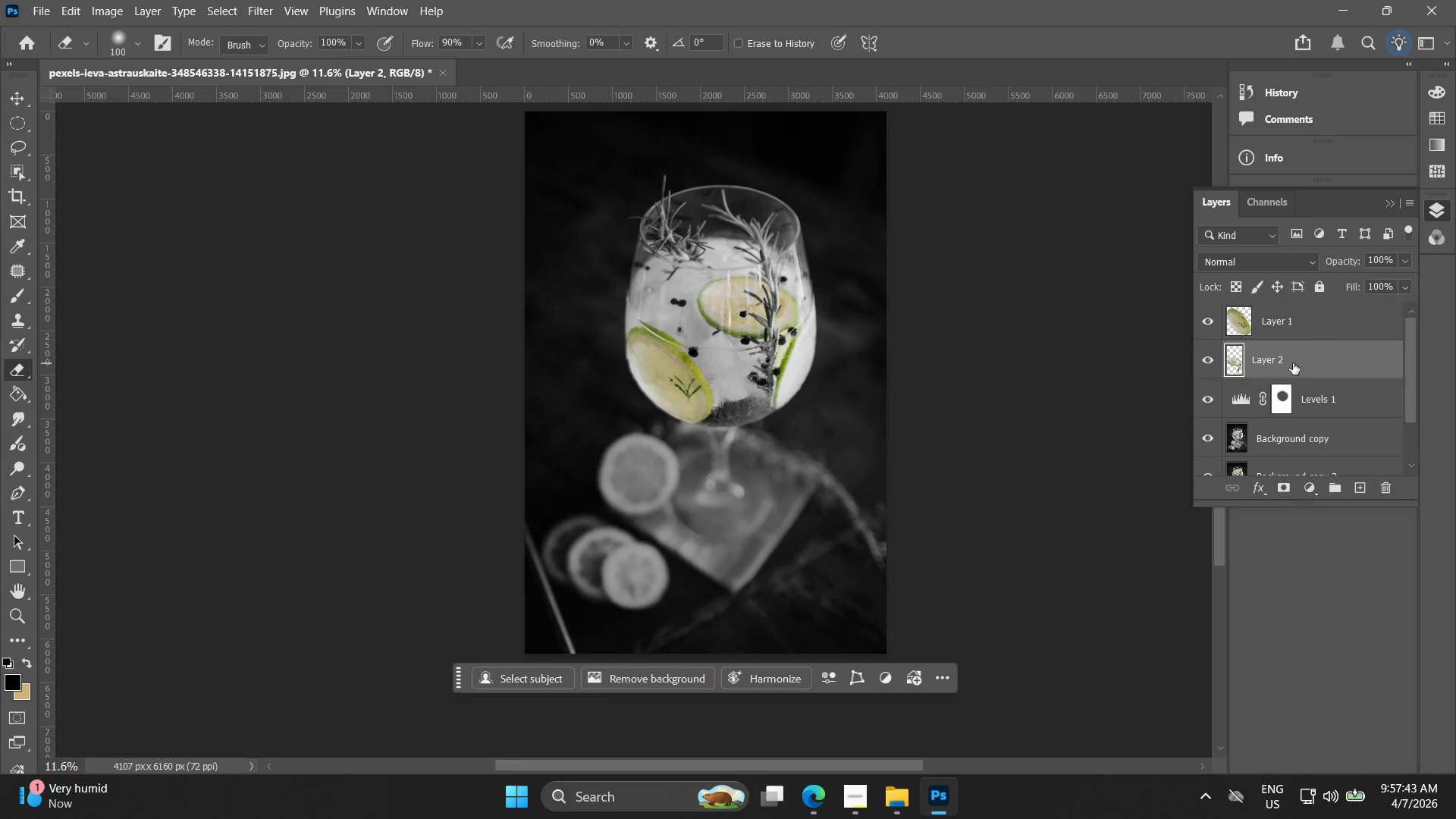 
key(Control+V)
 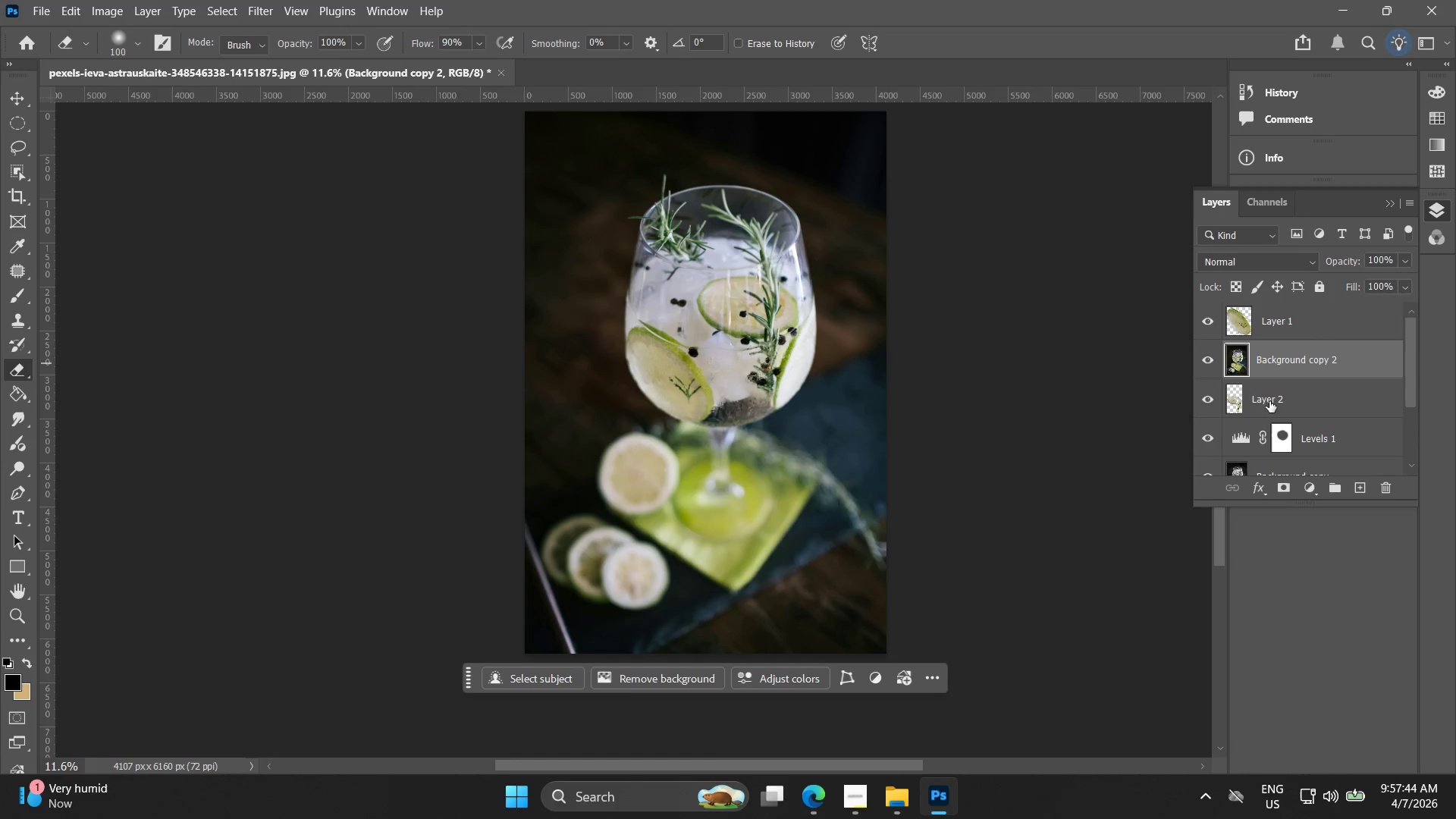 
left_click([1254, 400])
 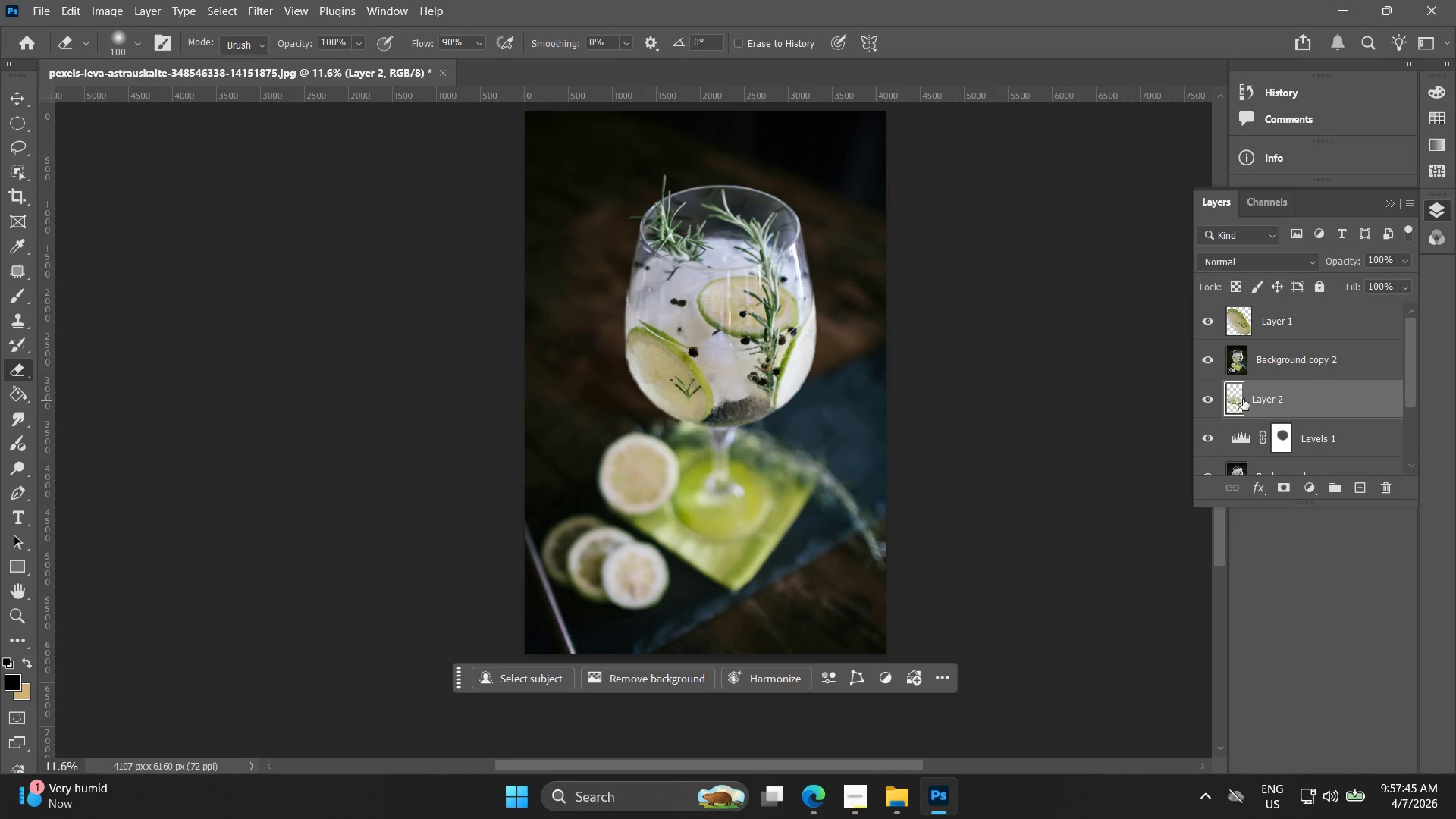 
left_click_drag(start_coordinate=[1244, 399], to_coordinate=[1250, 344])
 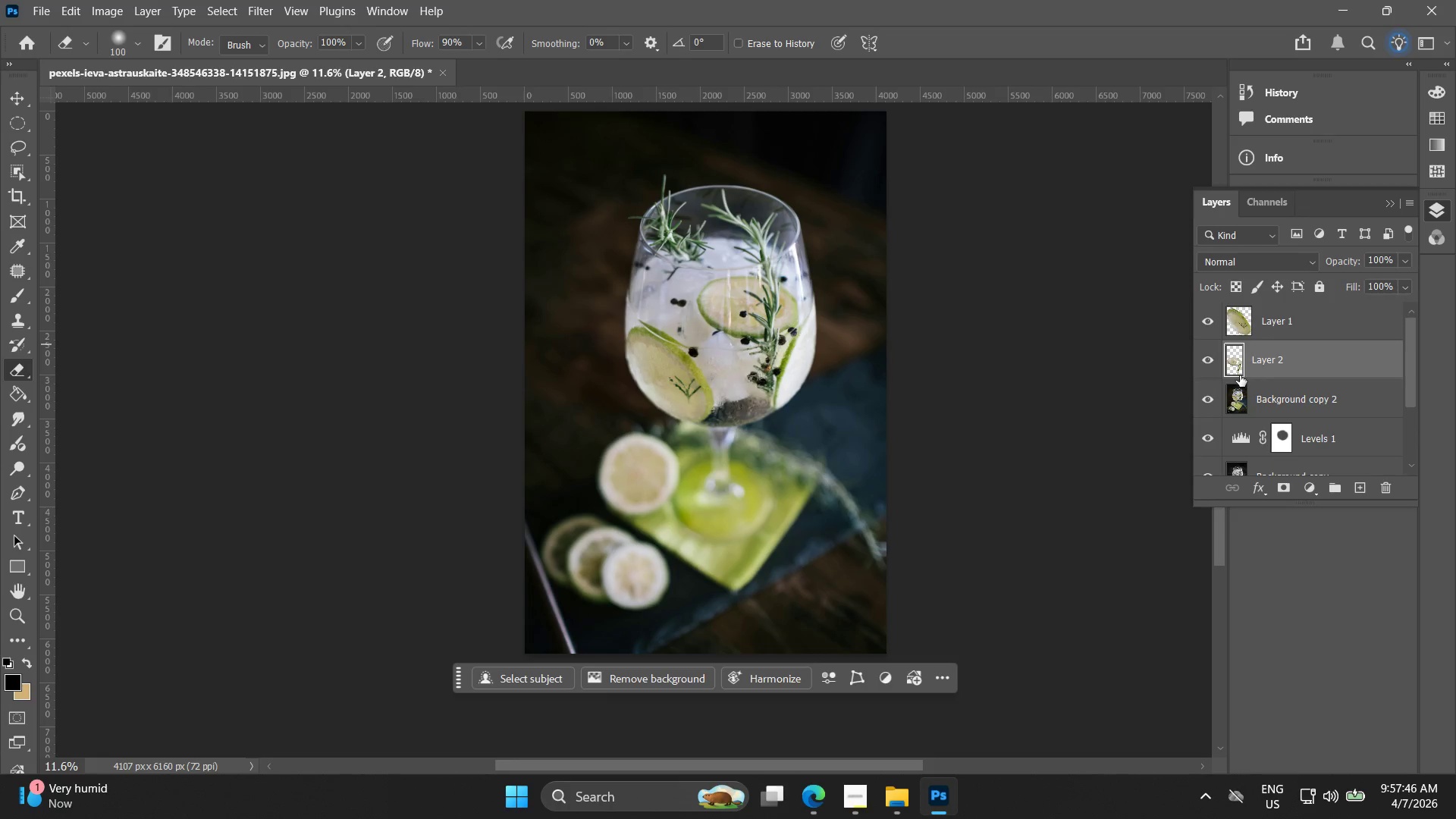 
hold_key(key=ControlLeft, duration=0.62)
left_click([1232, 359])
 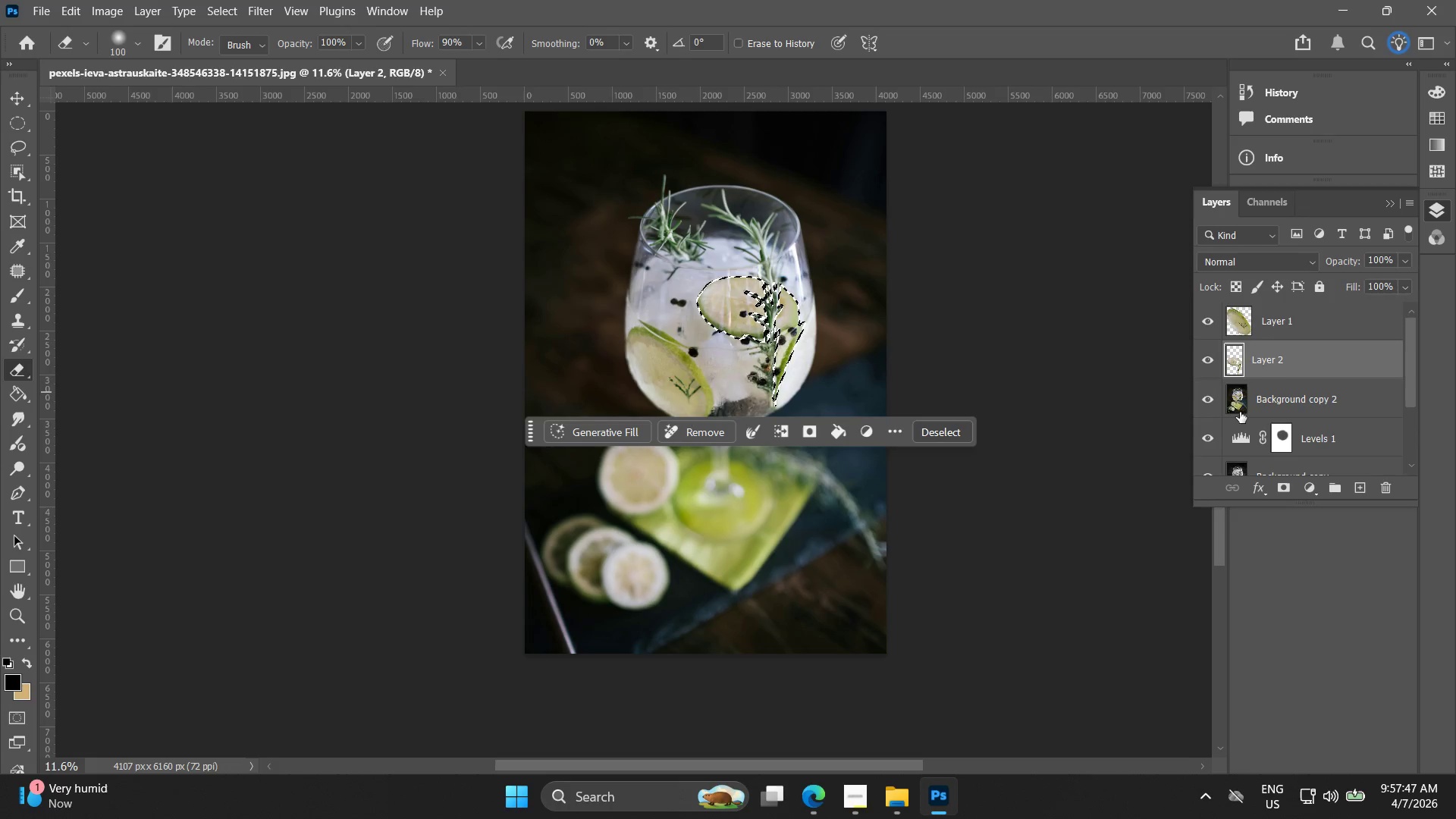 
left_click([1240, 397])
 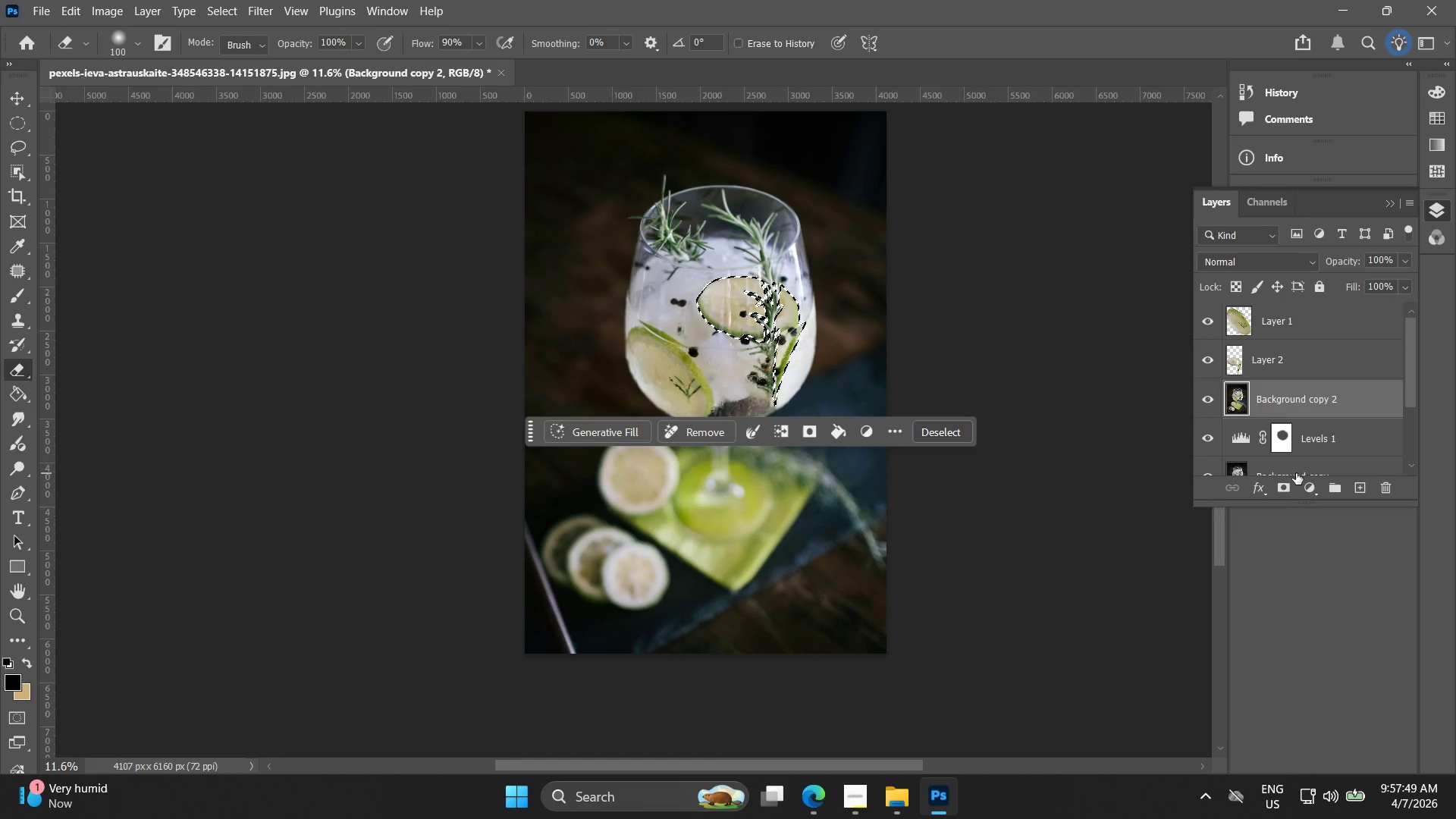 
left_click([1252, 328])
 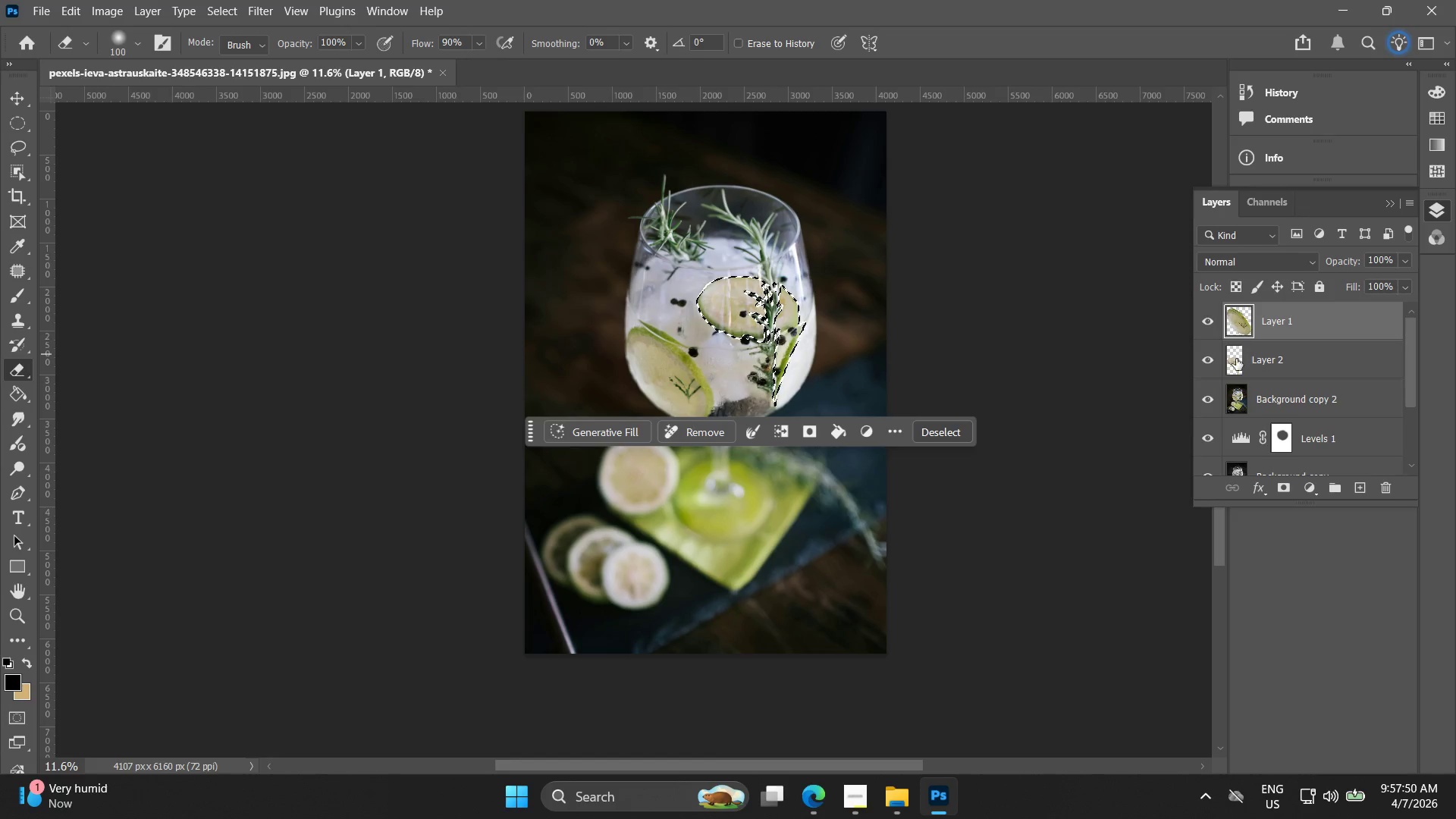 
hold_key(key=ControlLeft, duration=0.45)
 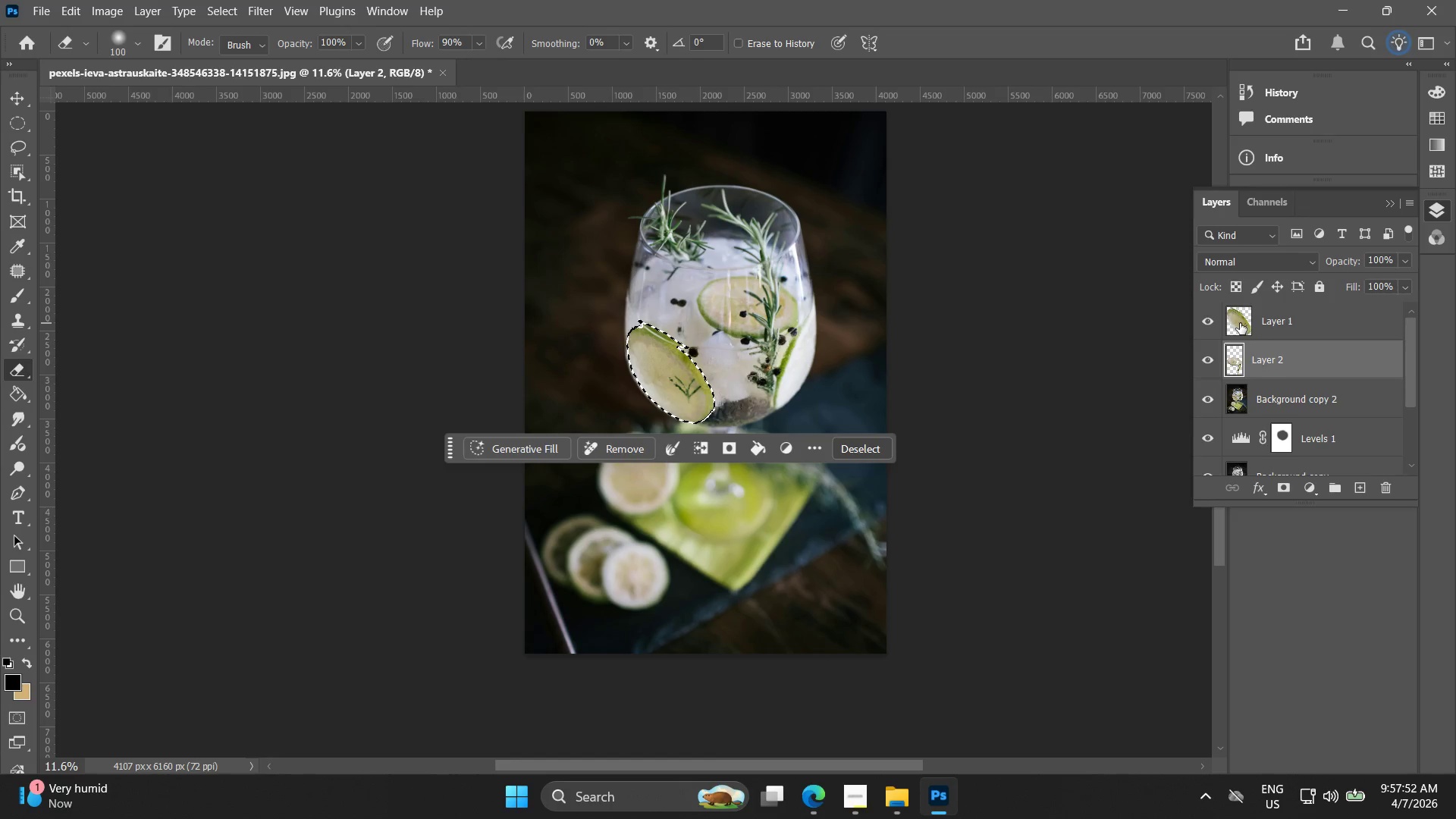 
hold_key(key=ControlLeft, duration=0.58)
left_click([1246, 321])
 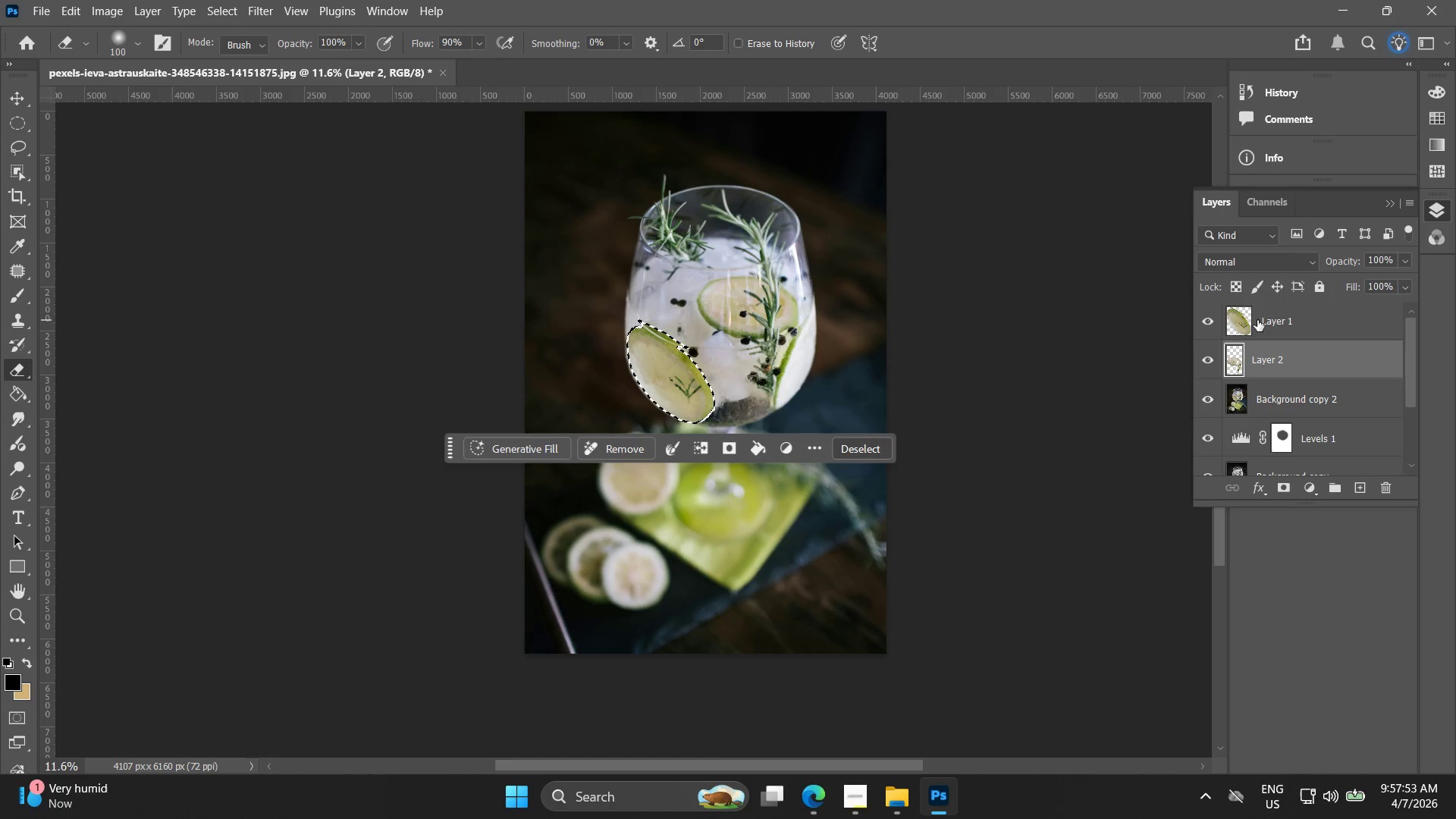 
left_click([1270, 321])
 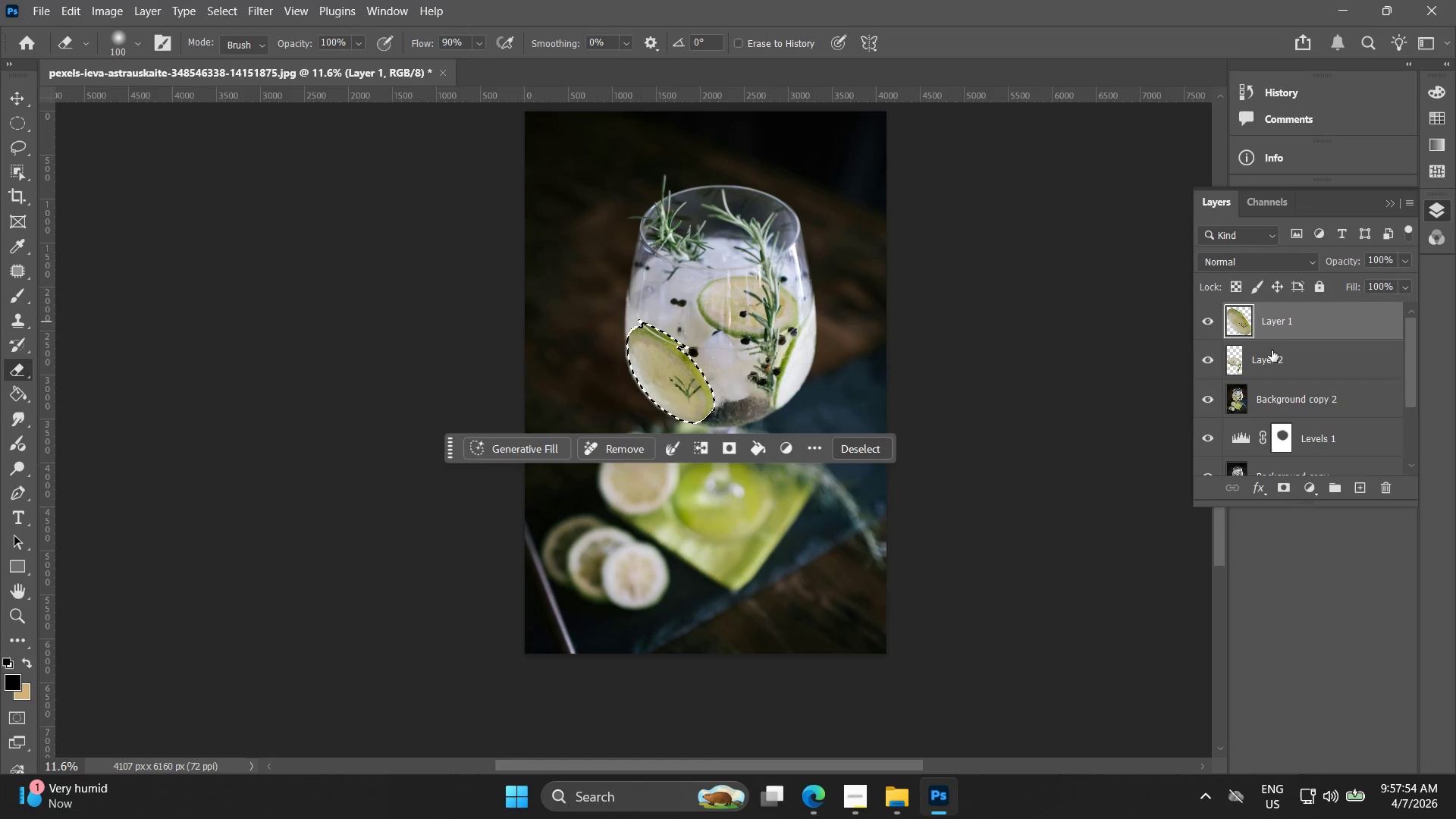 
hold_key(key=ControlLeft, duration=0.34)
left_click([1270, 354])
 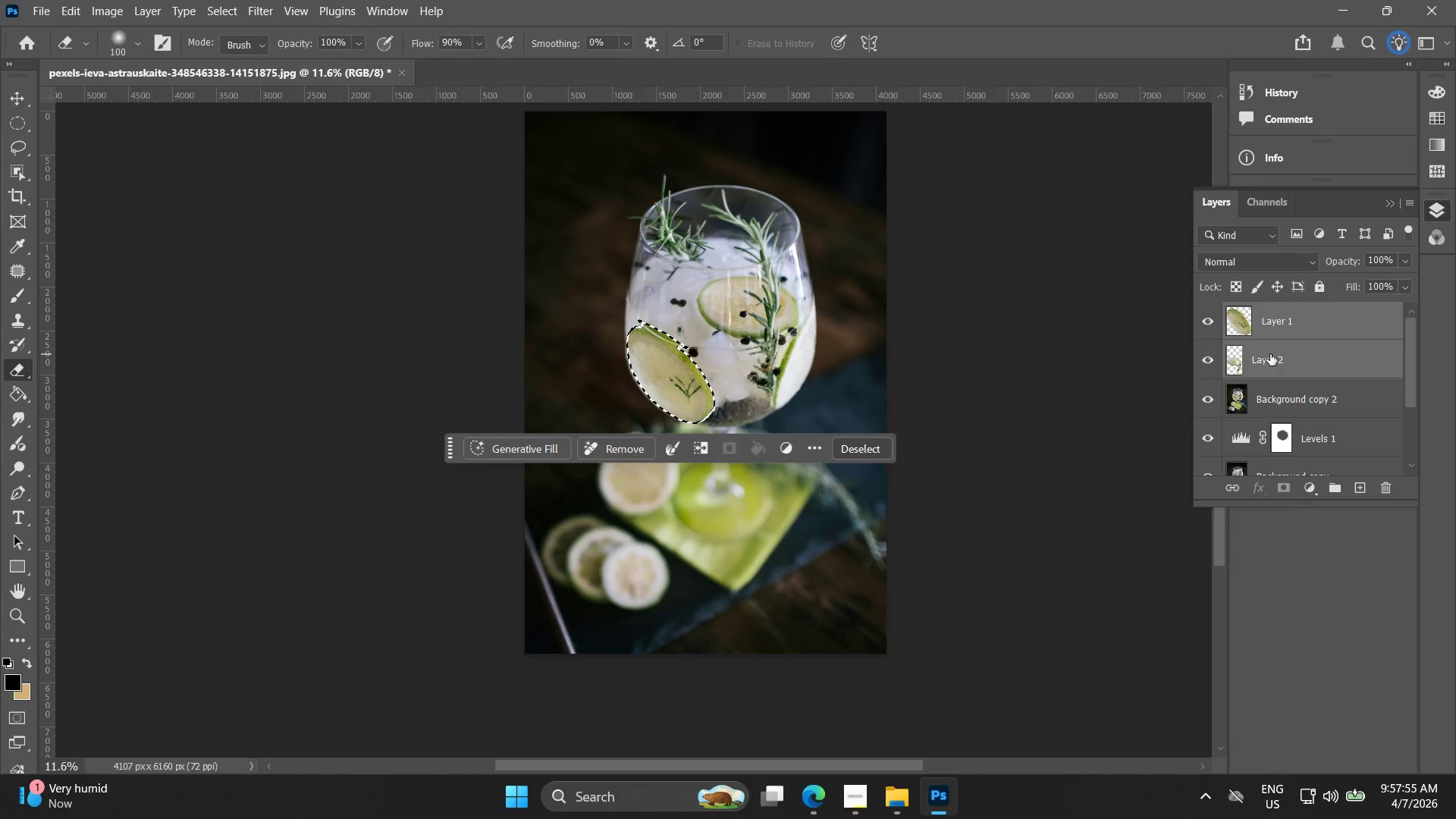 
right_click([1270, 354])
 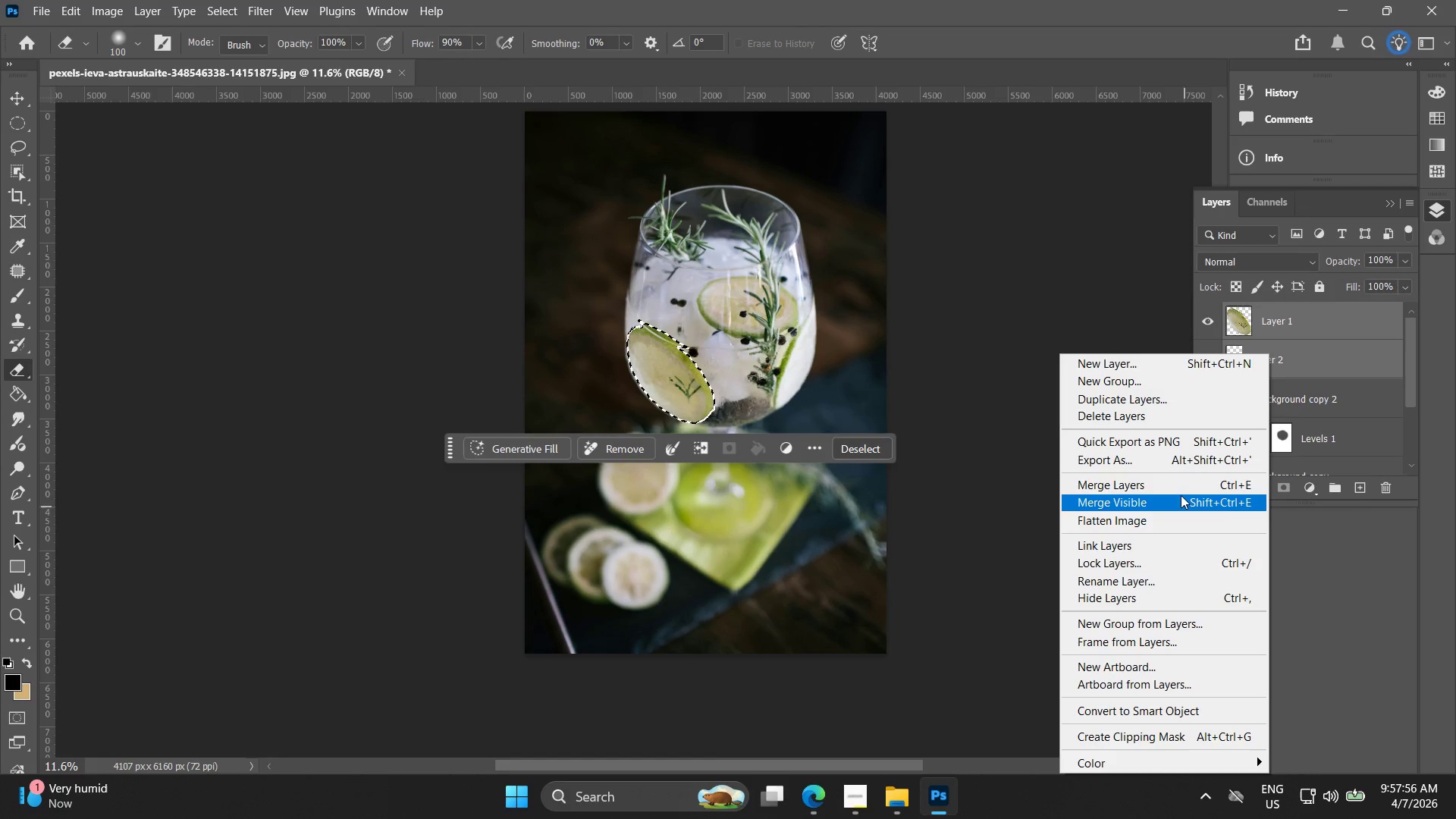 
left_click([1178, 492])
 